 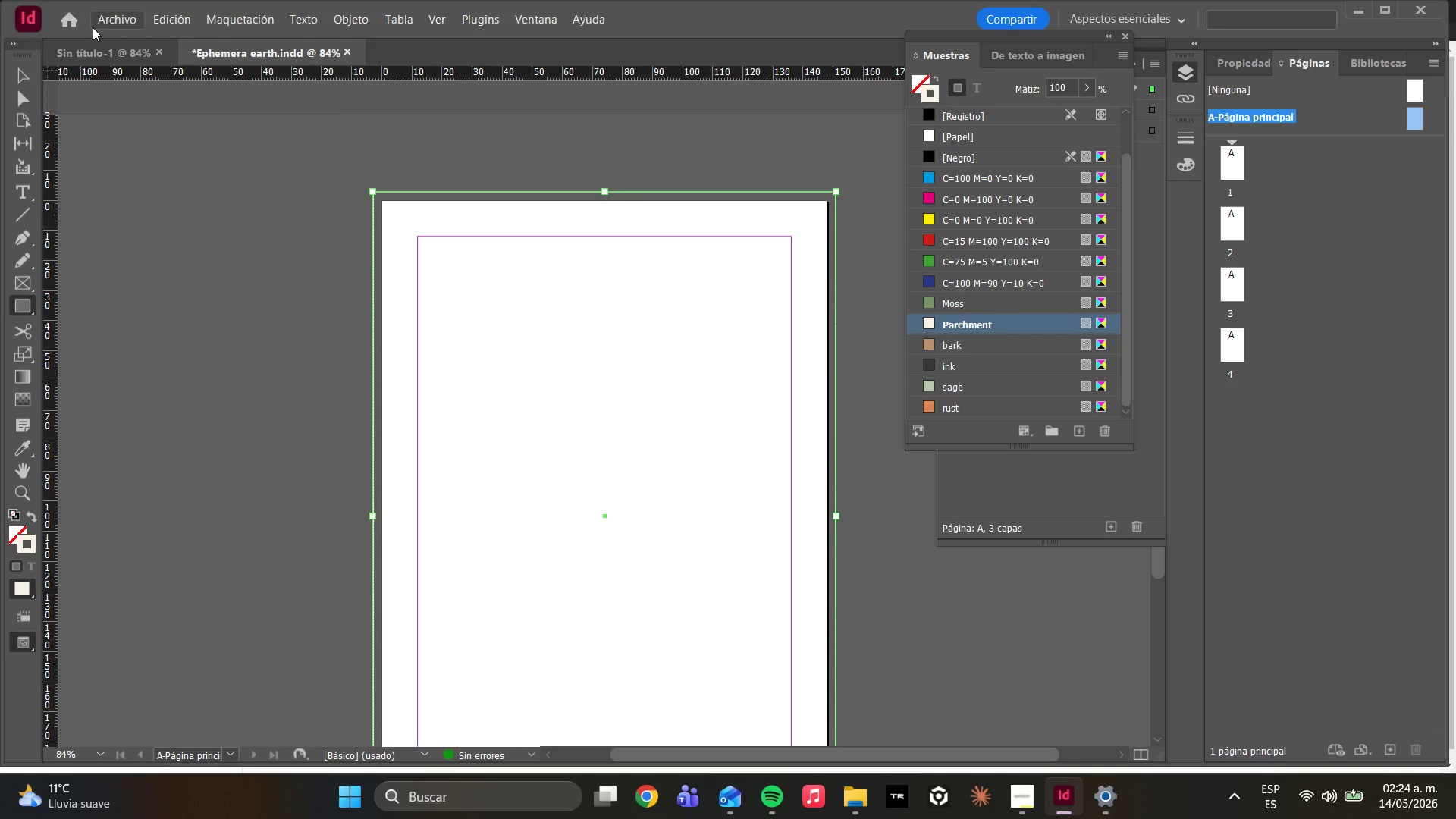 
type(WW)
 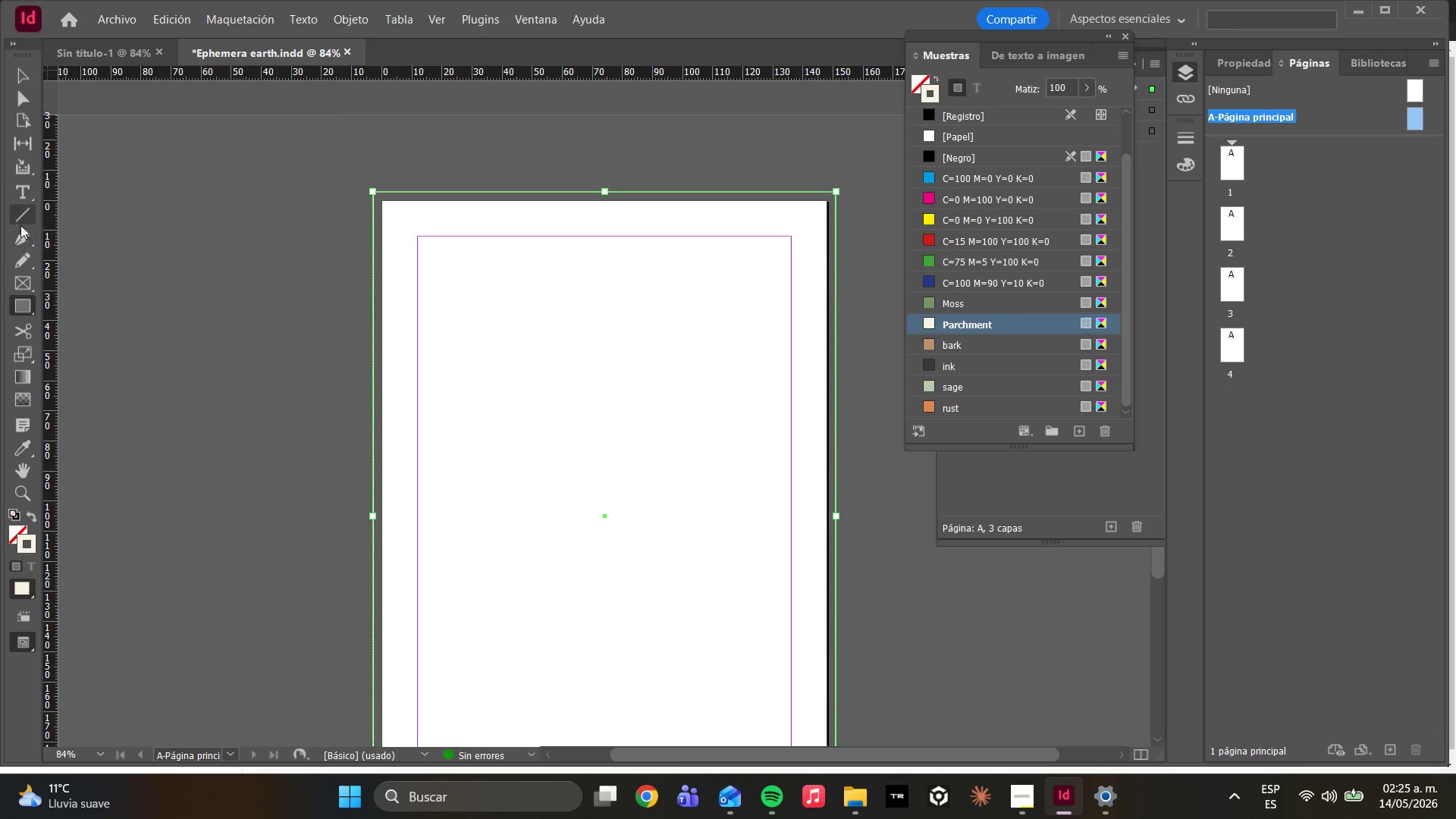 
left_click([20, 213])
 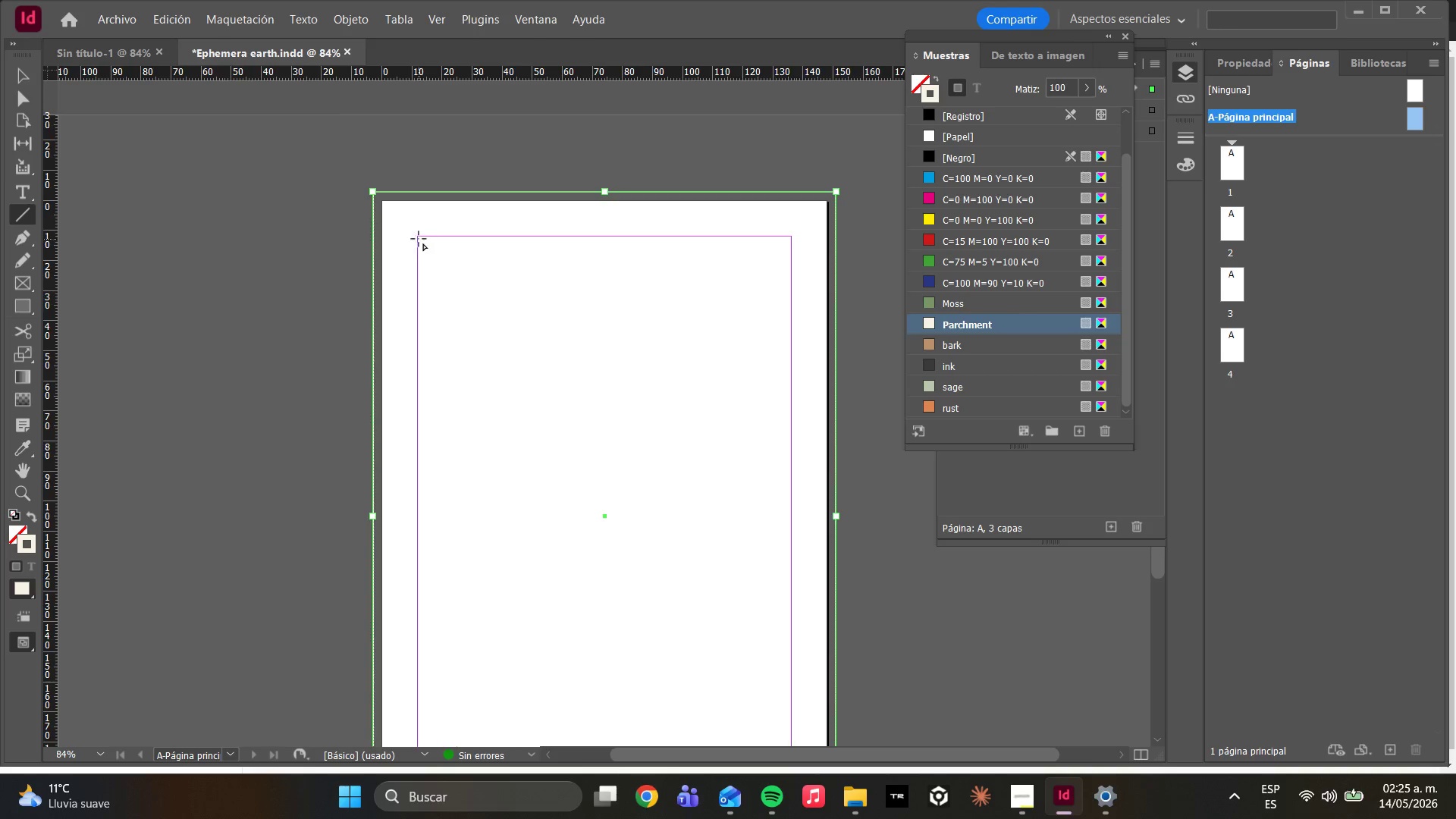 
type(WW)
 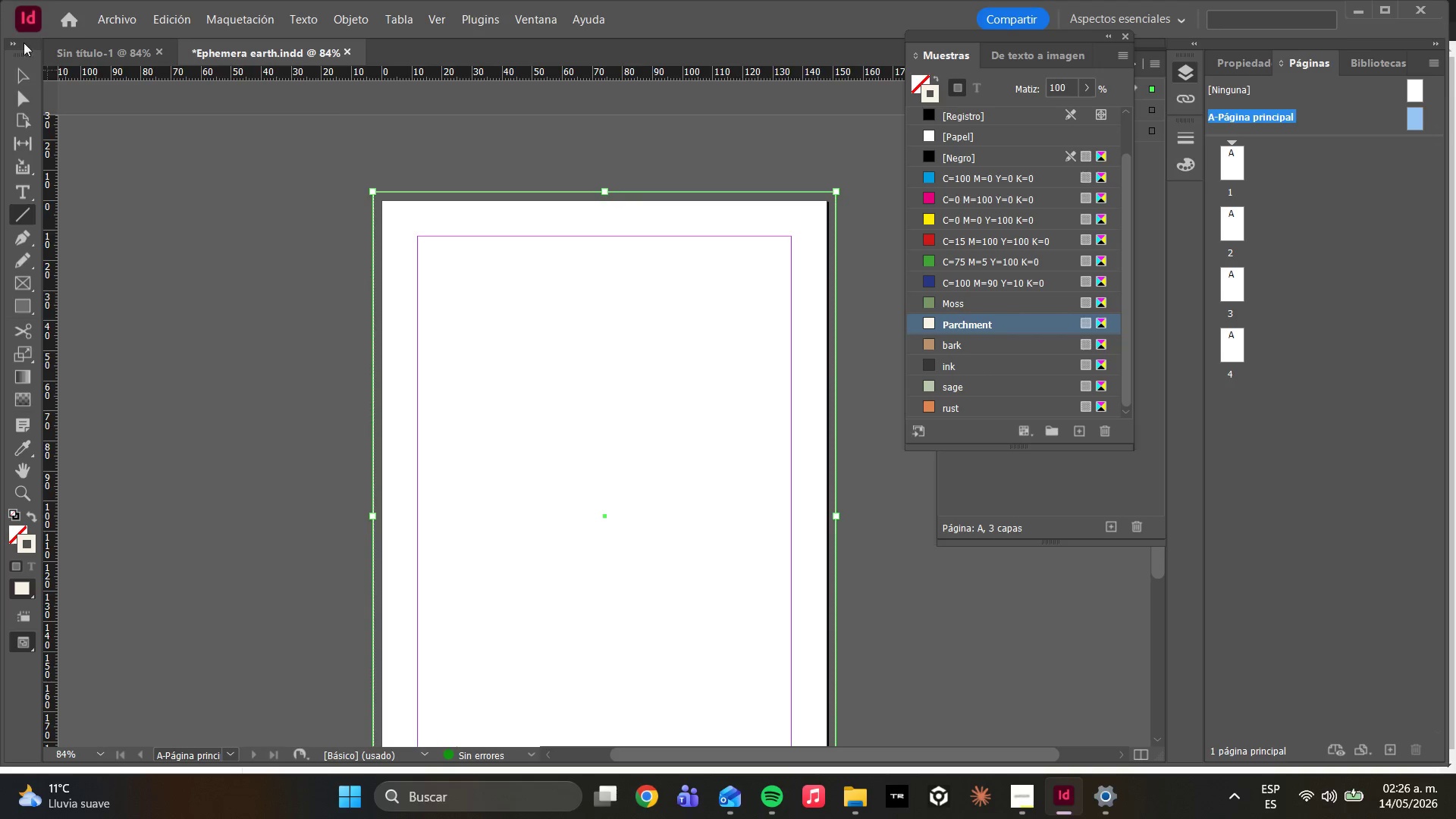 
wait(72.72)
 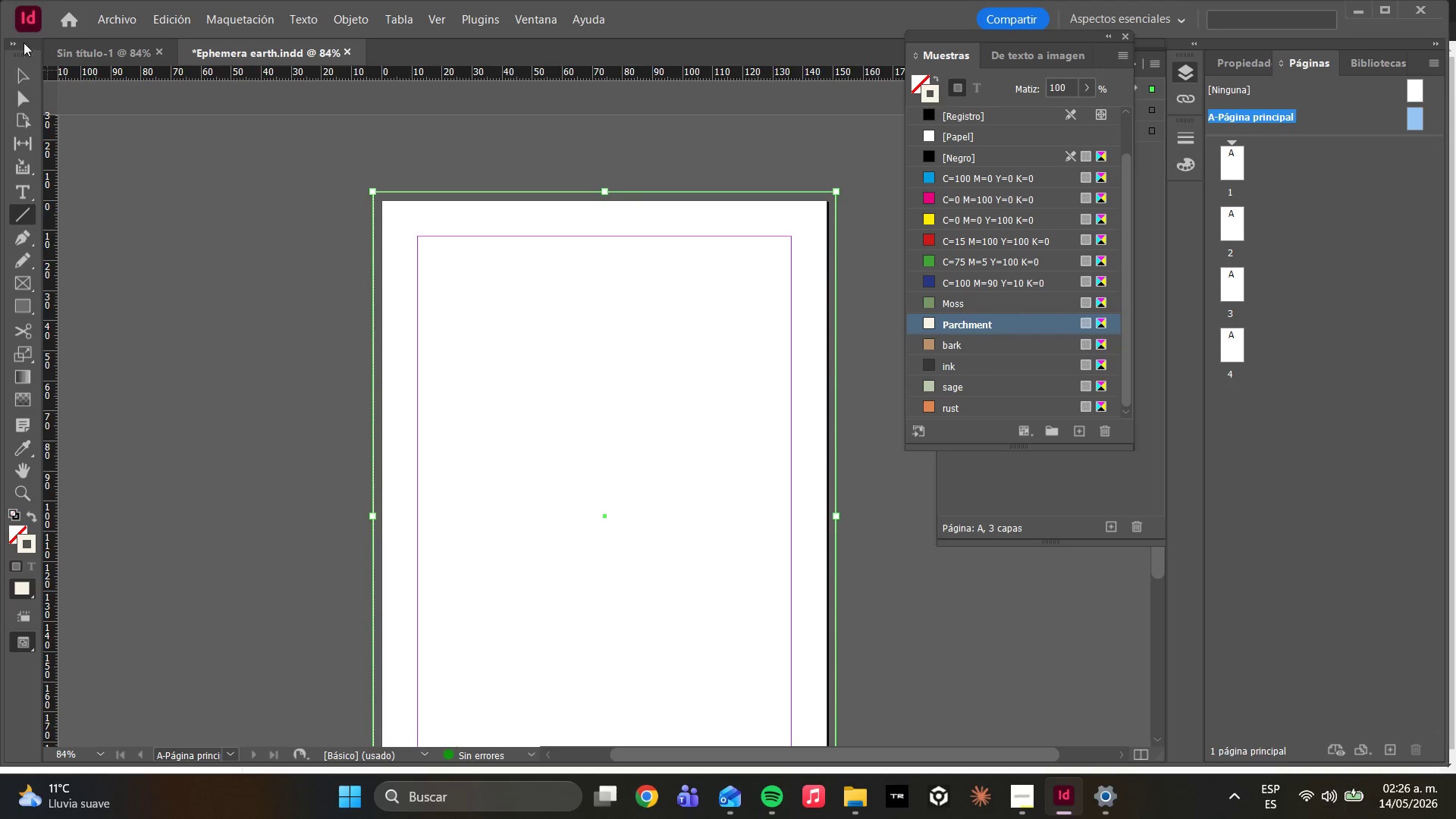 
left_click_drag(start_coordinate=[382, 238], to_coordinate=[830, 235])
 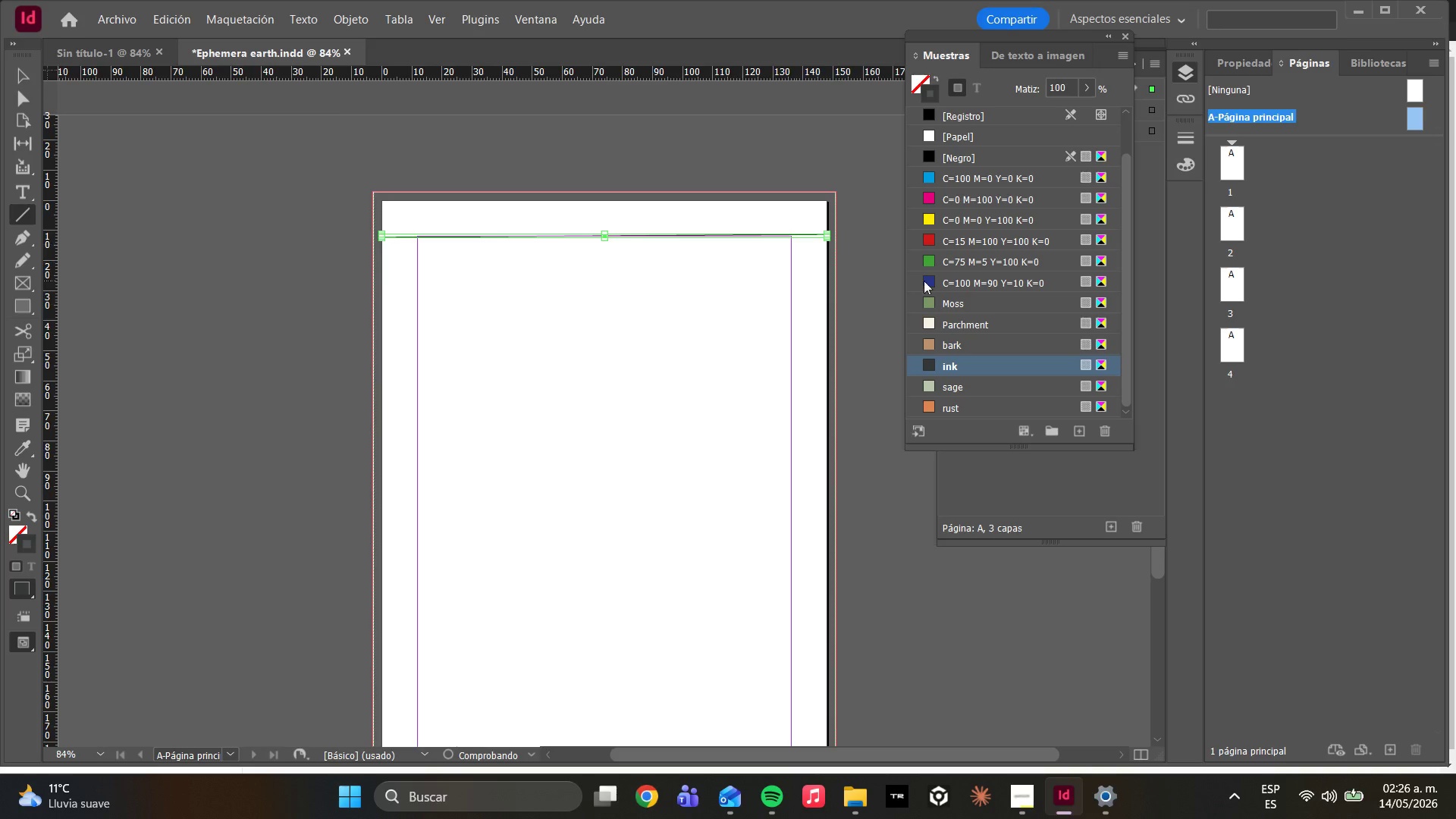 
hold_key(key=ShiftLeft, duration=1.09)
 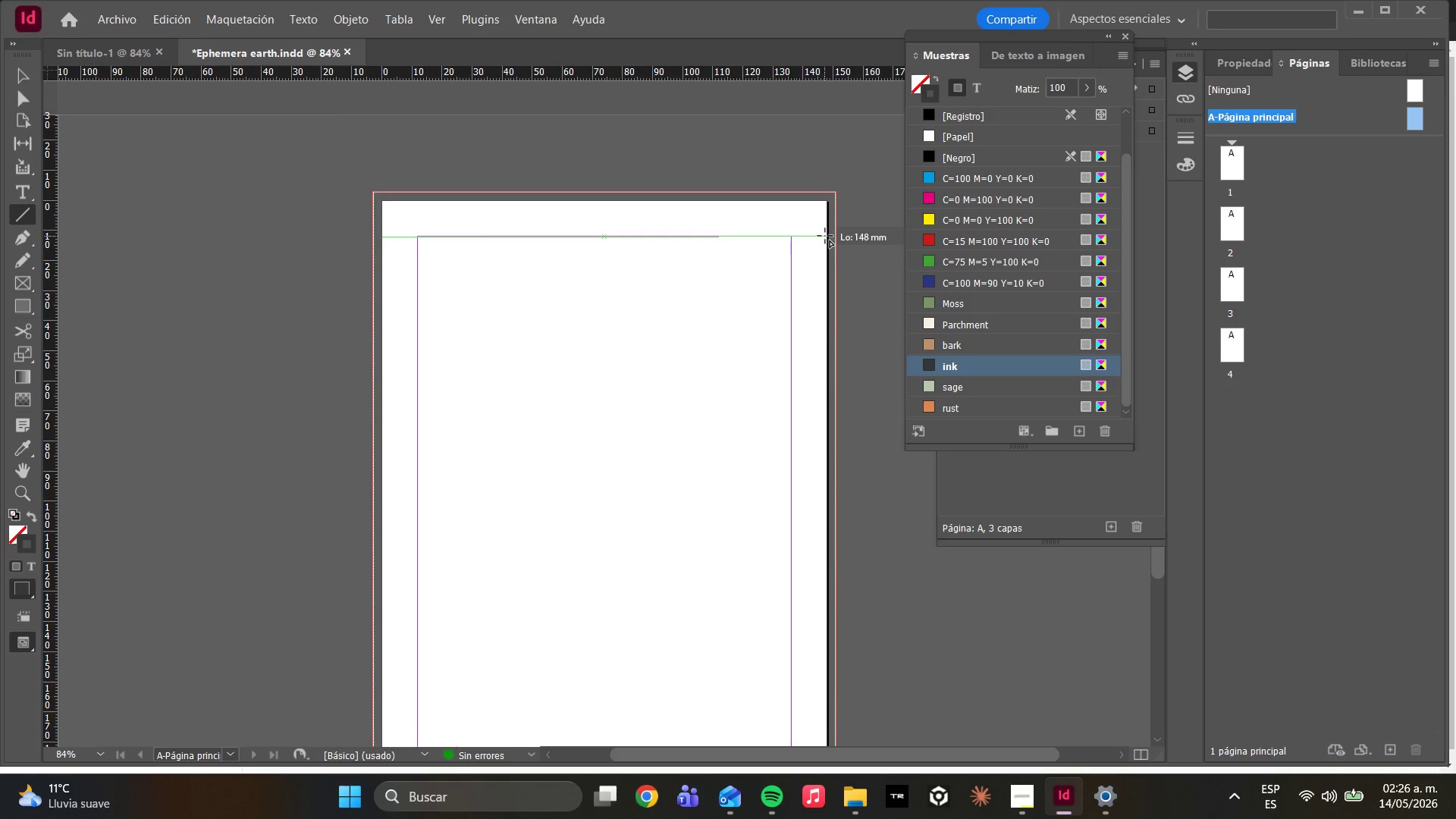 
hold_key(key=ShiftLeft, duration=0.83)
 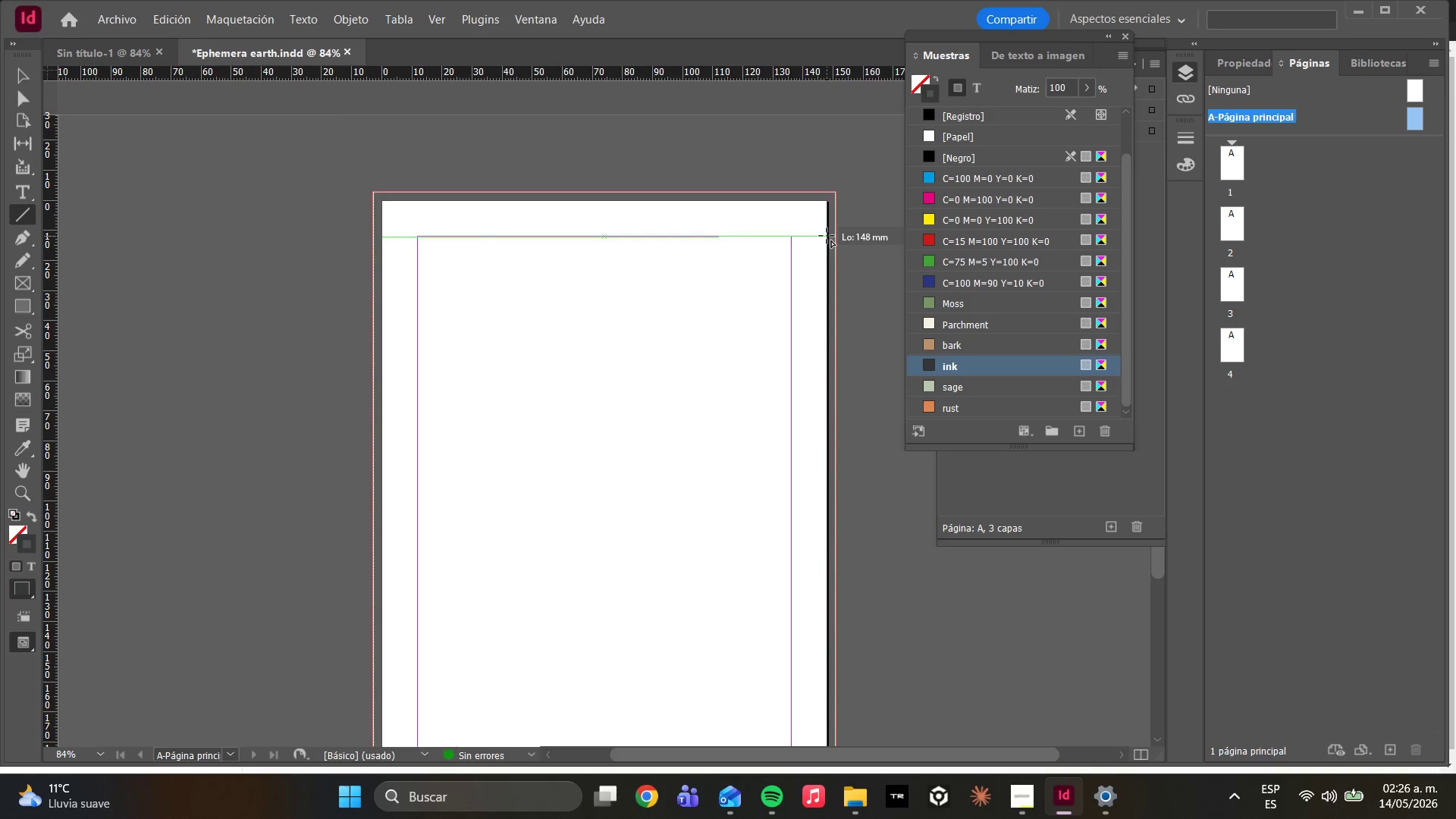 
hold_key(key=ShiftLeft, duration=0.42)
 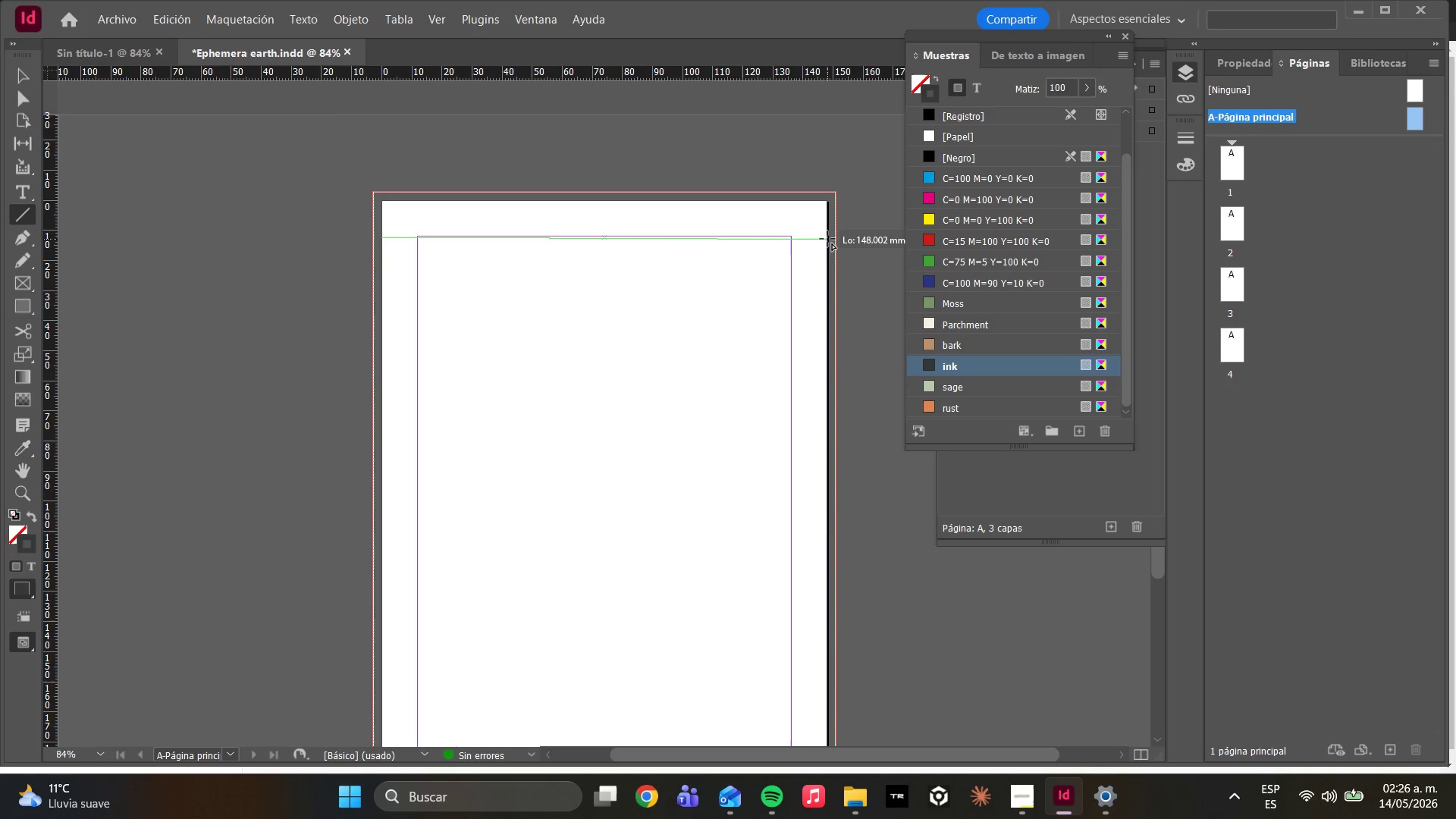 
hold_key(key=ShiftLeft, duration=3.34)
 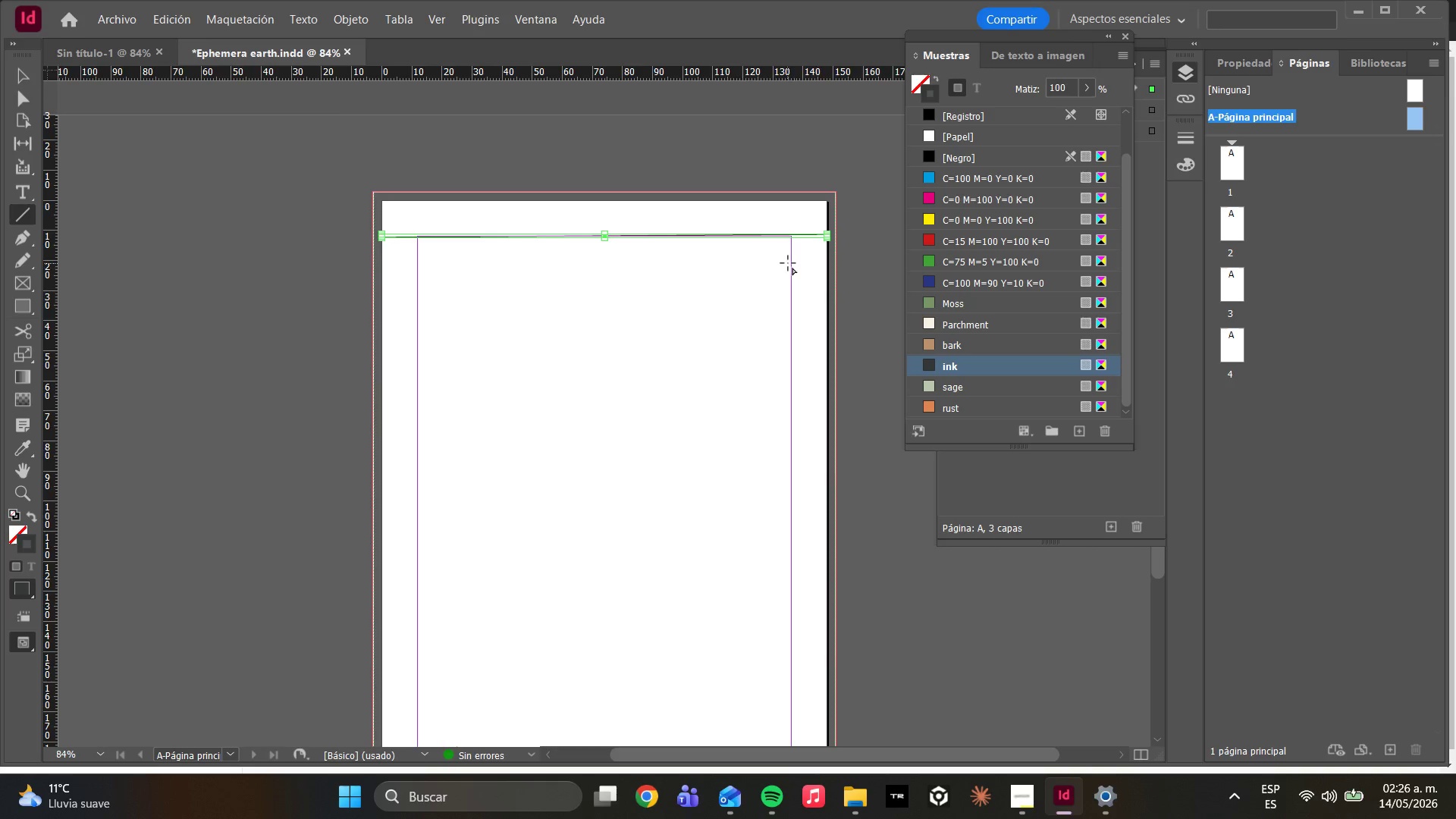 
key(Shift+ShiftLeft)
 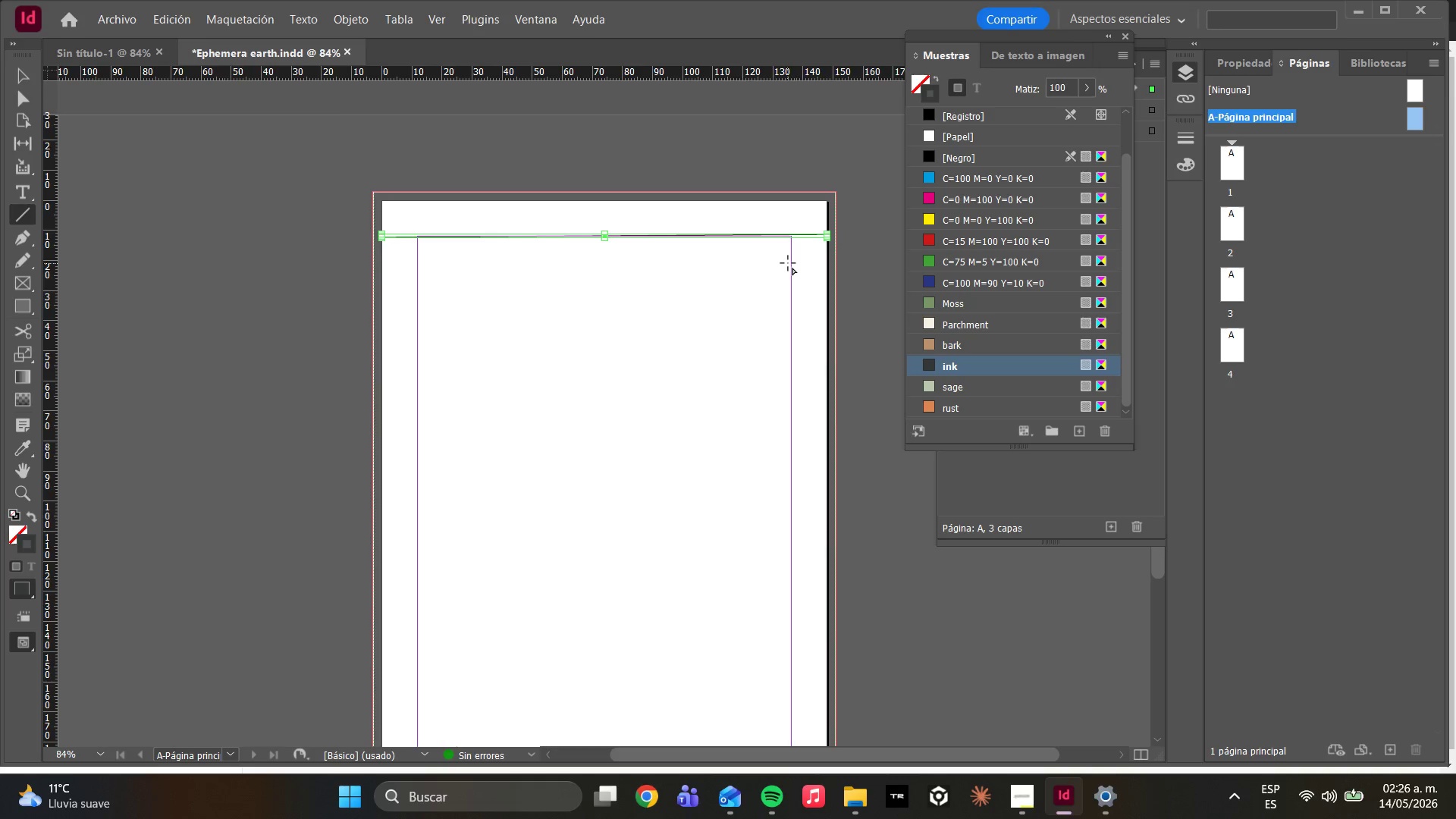 
key(Shift+ShiftLeft)
 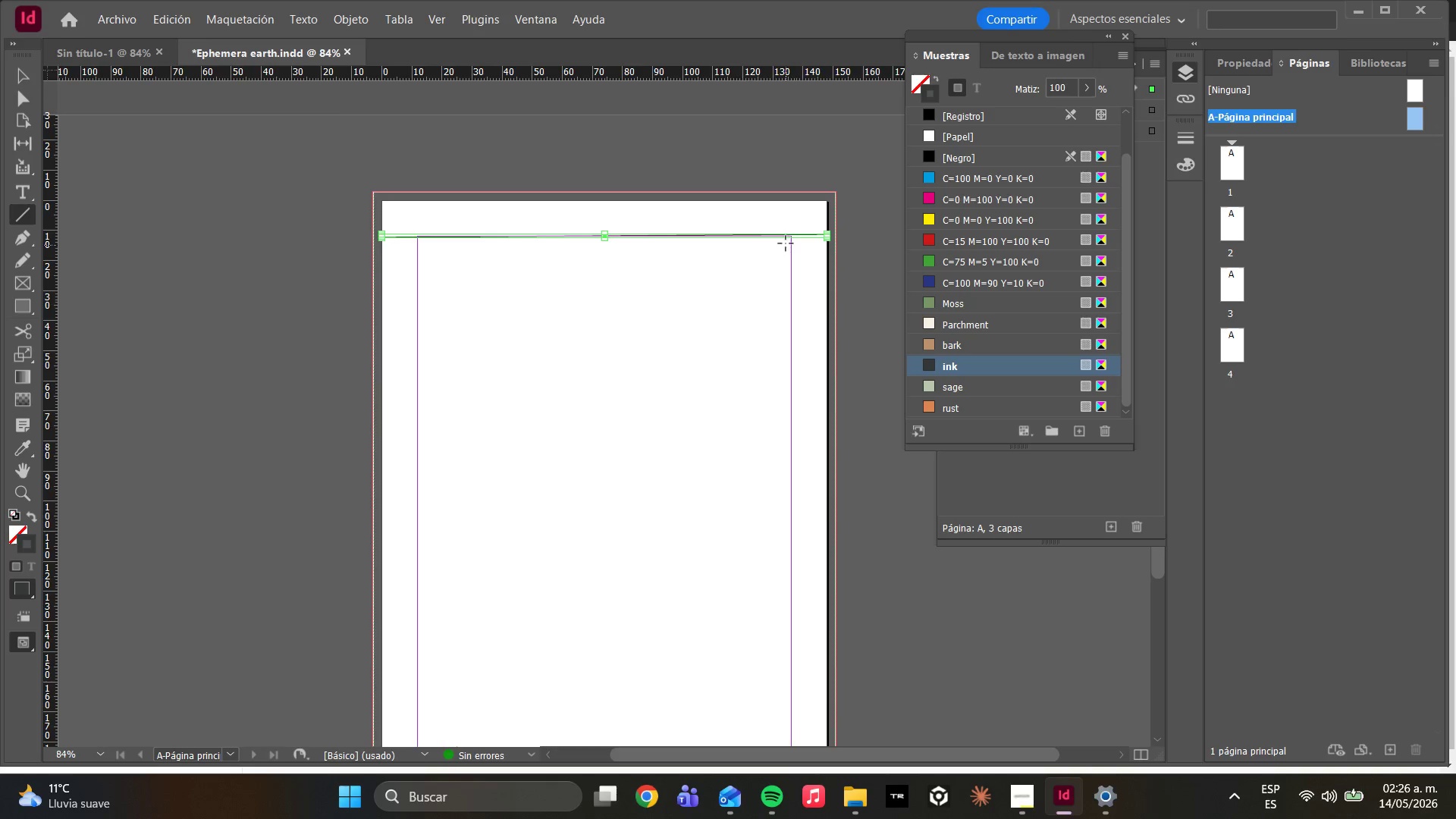 
key(Delete)
 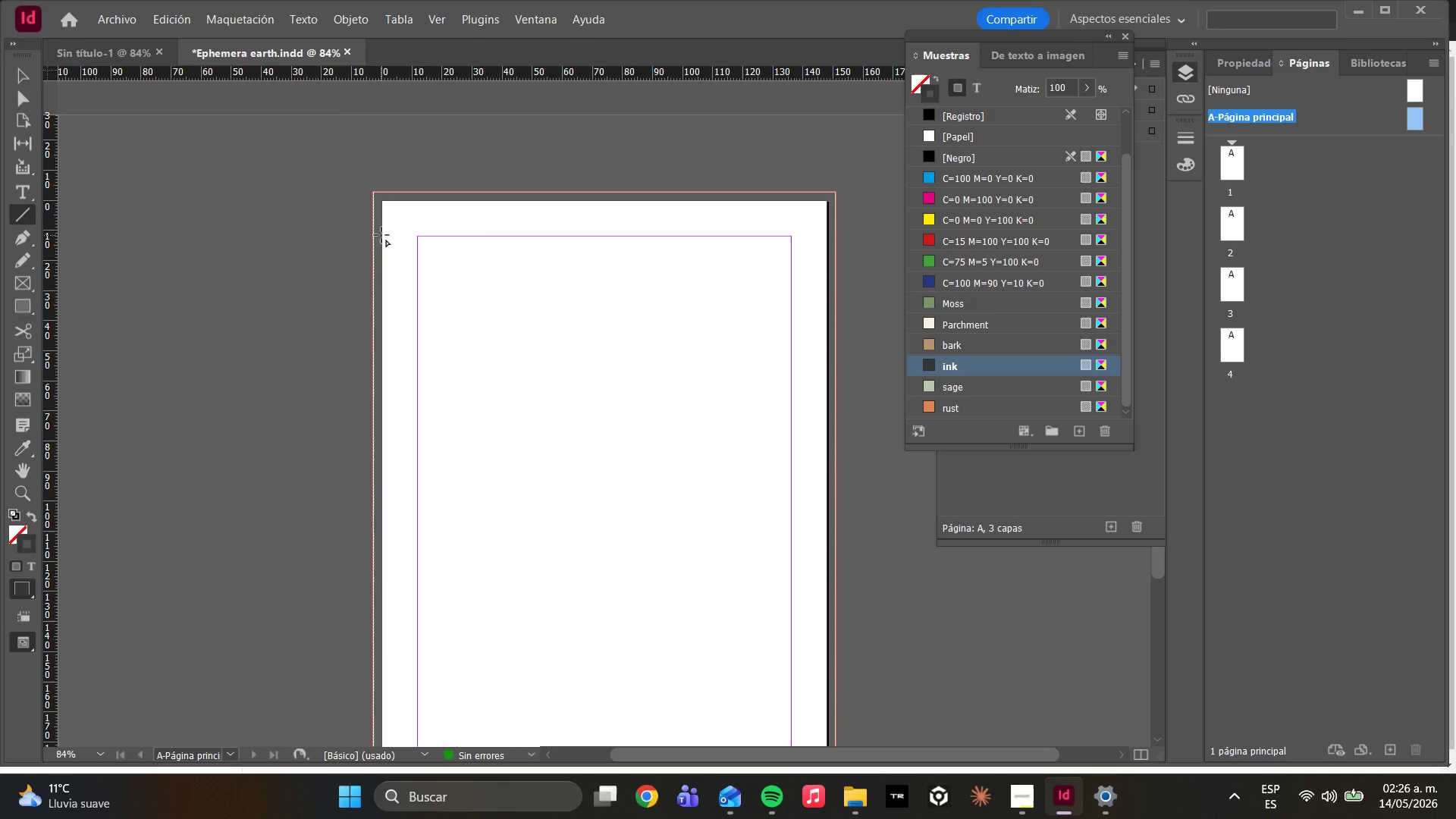 
left_click_drag(start_coordinate=[382, 238], to_coordinate=[830, 237])
 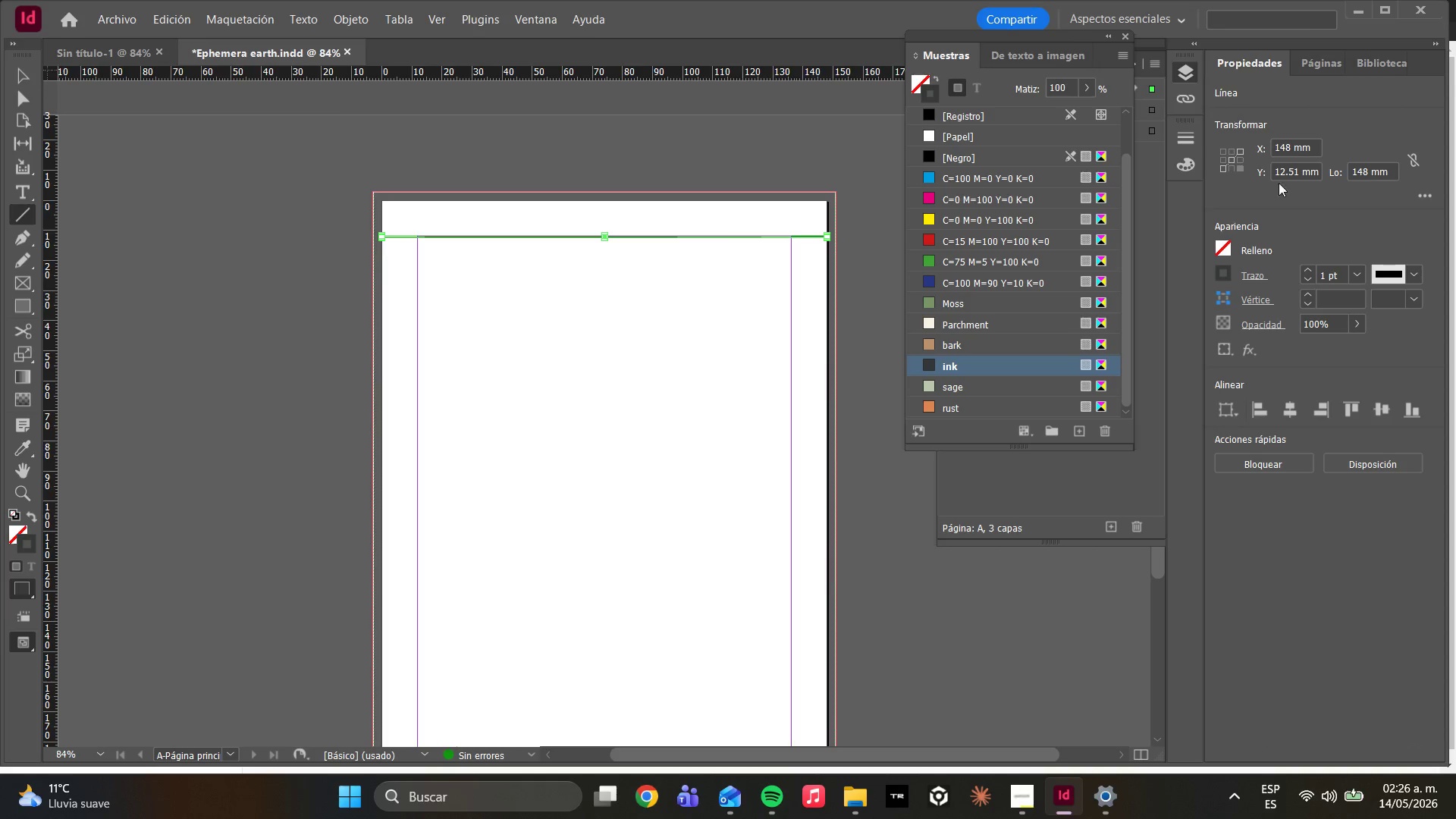 
left_click([1222, 275])
 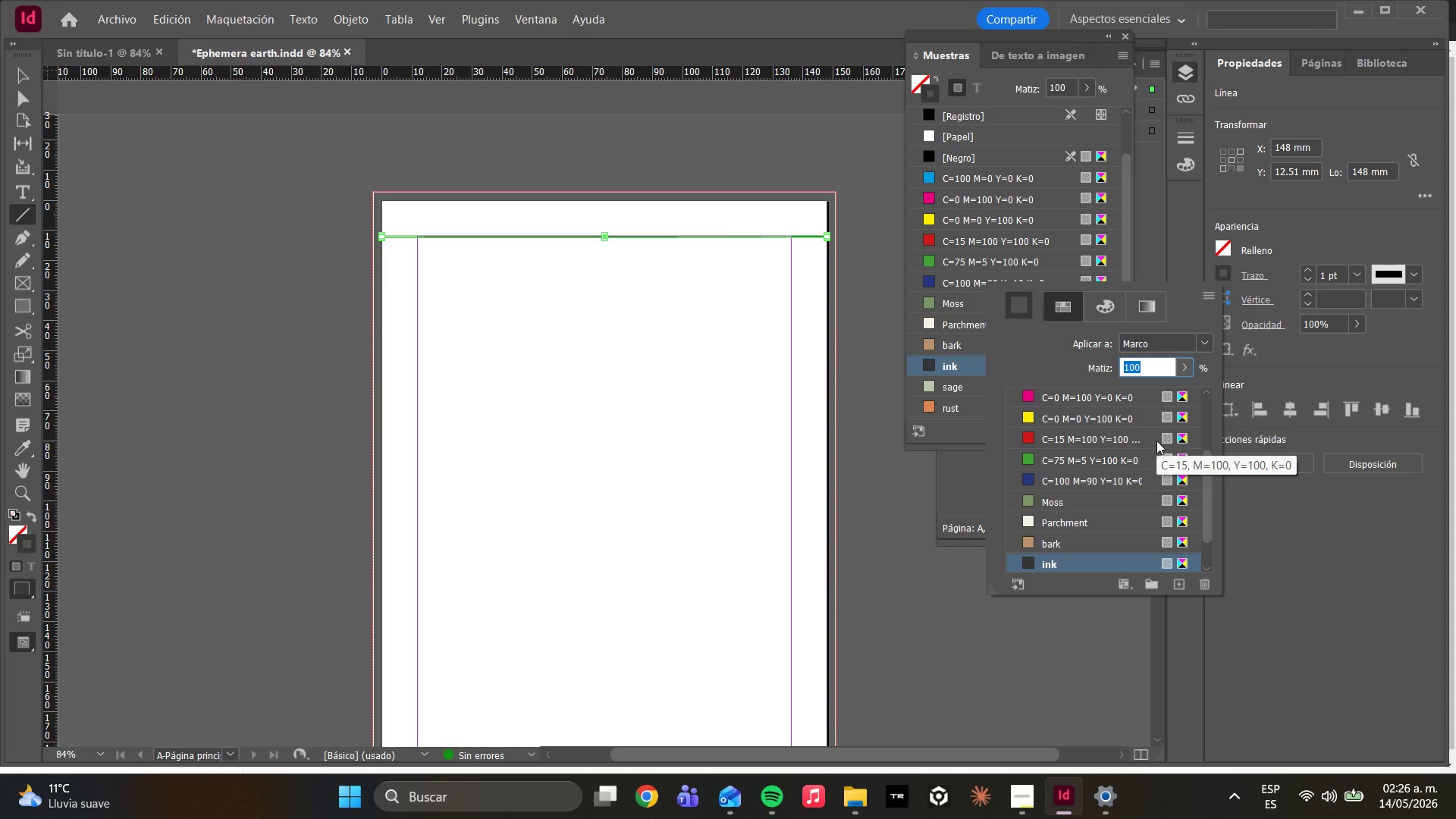 
scroll: coordinate [1055, 553], scroll_direction: down, amount: 8.0
 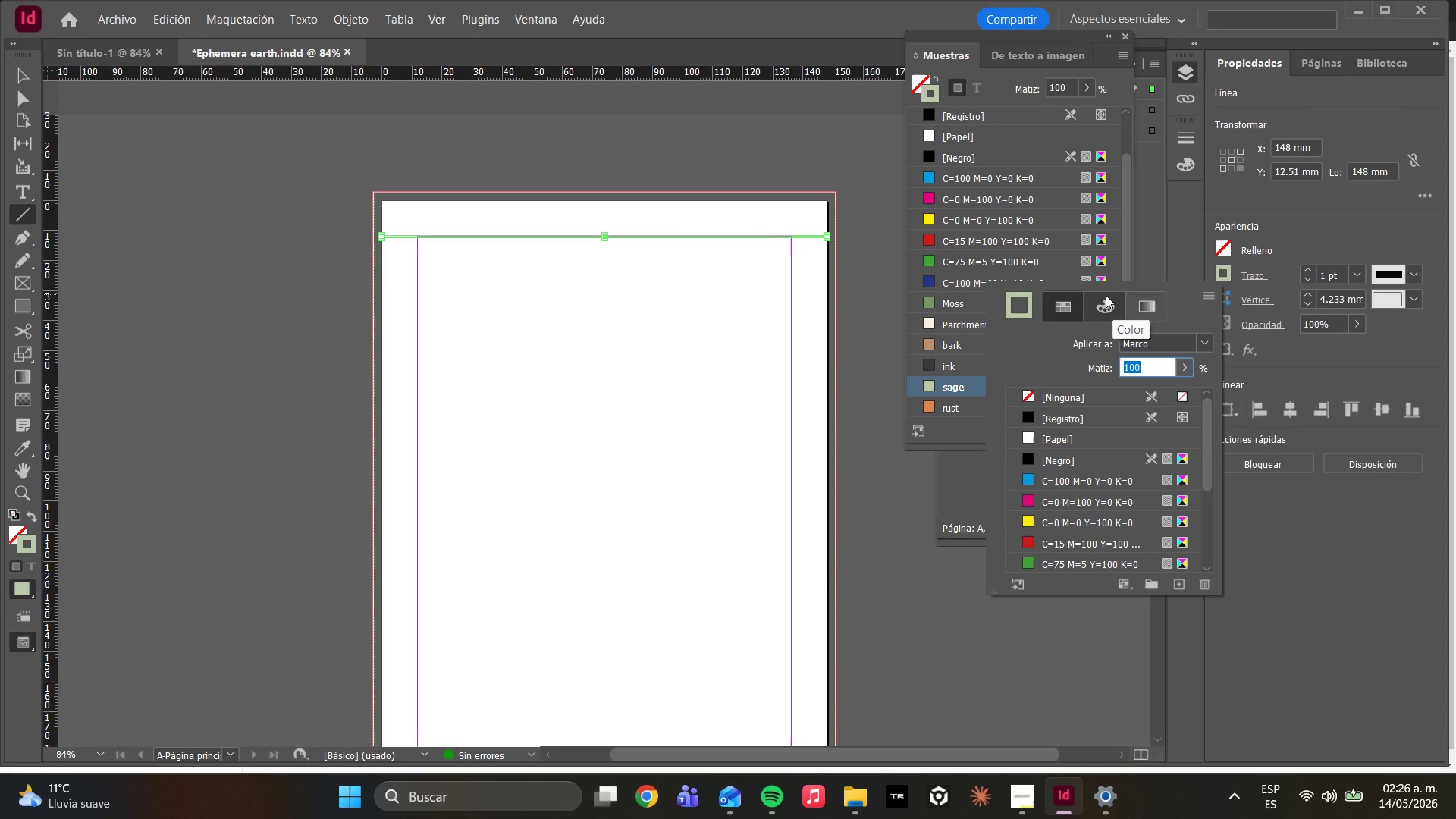 
mouse_move([1118, 453])
 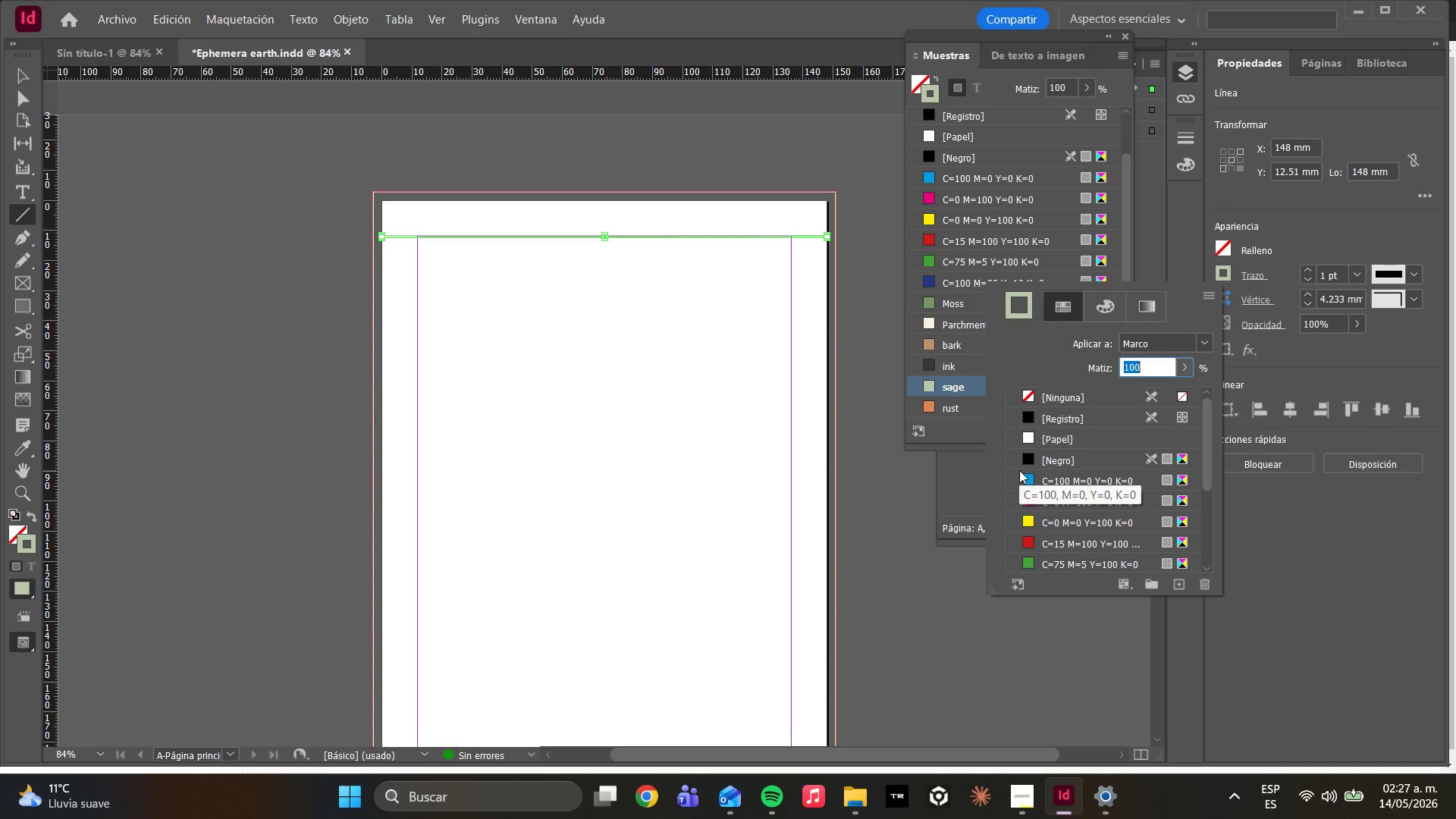 
wait(15.3)
 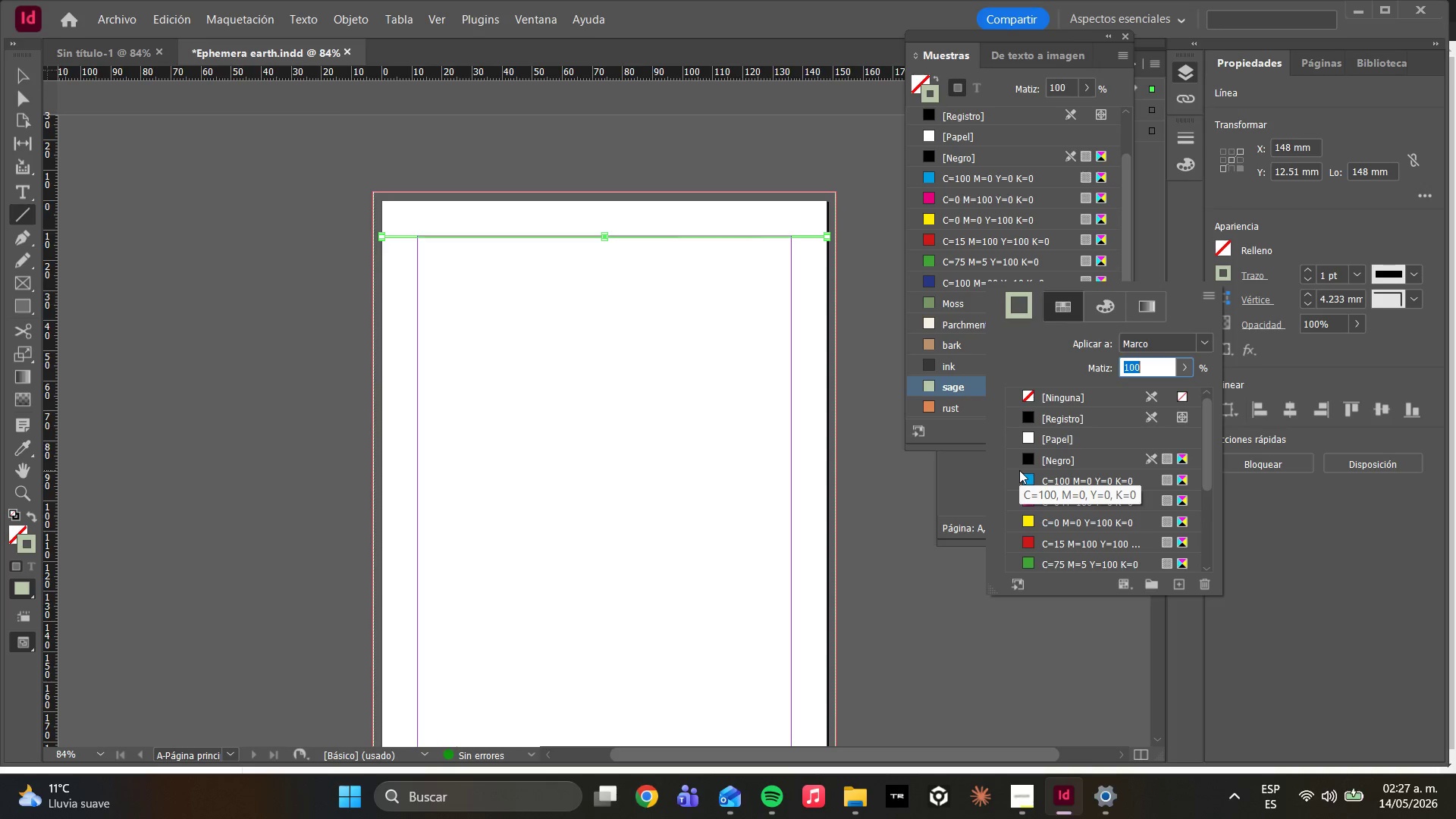 
scroll: coordinate [1100, 544], scroll_direction: down, amount: 7.0
 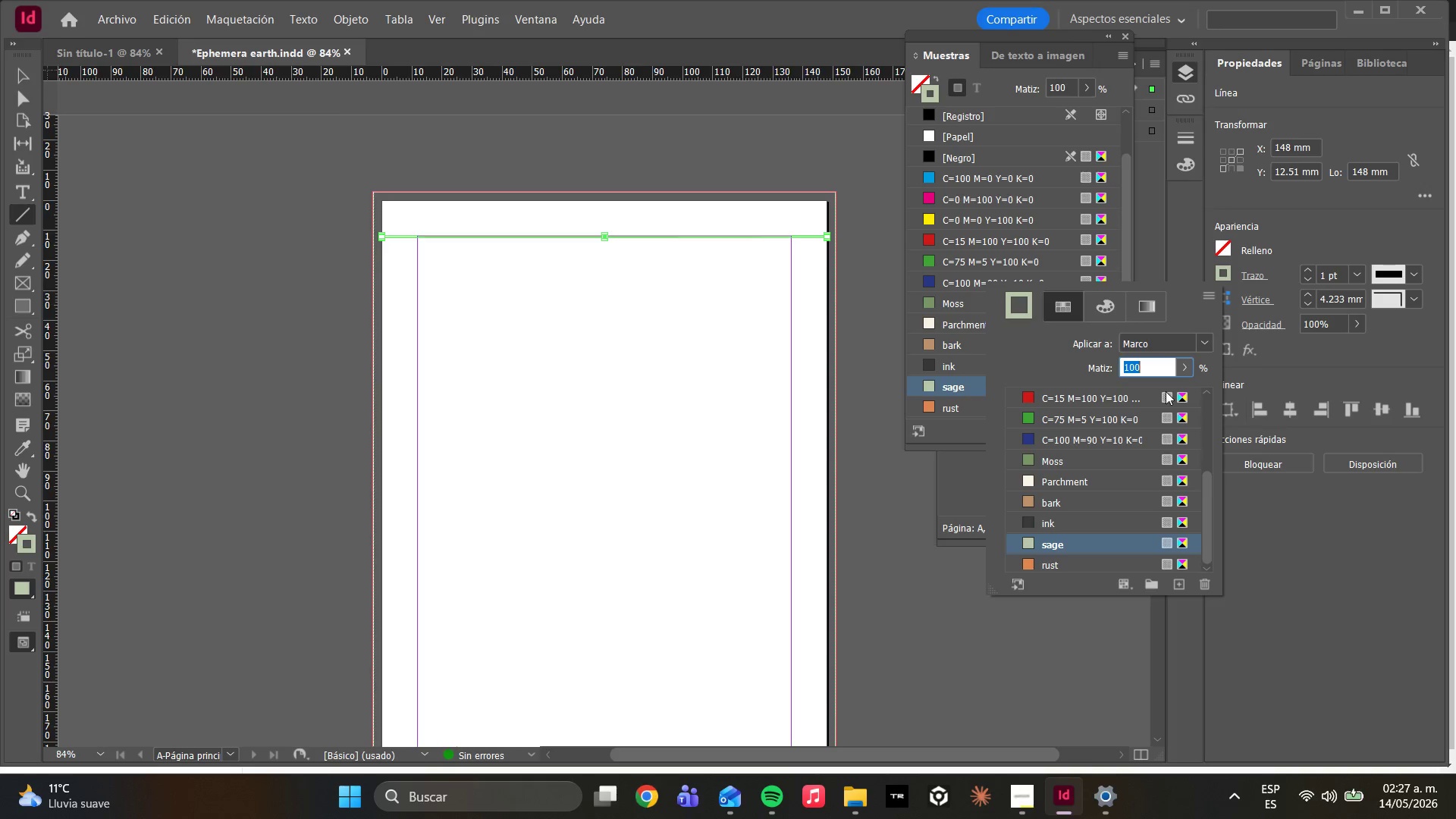 
wait(15.76)
 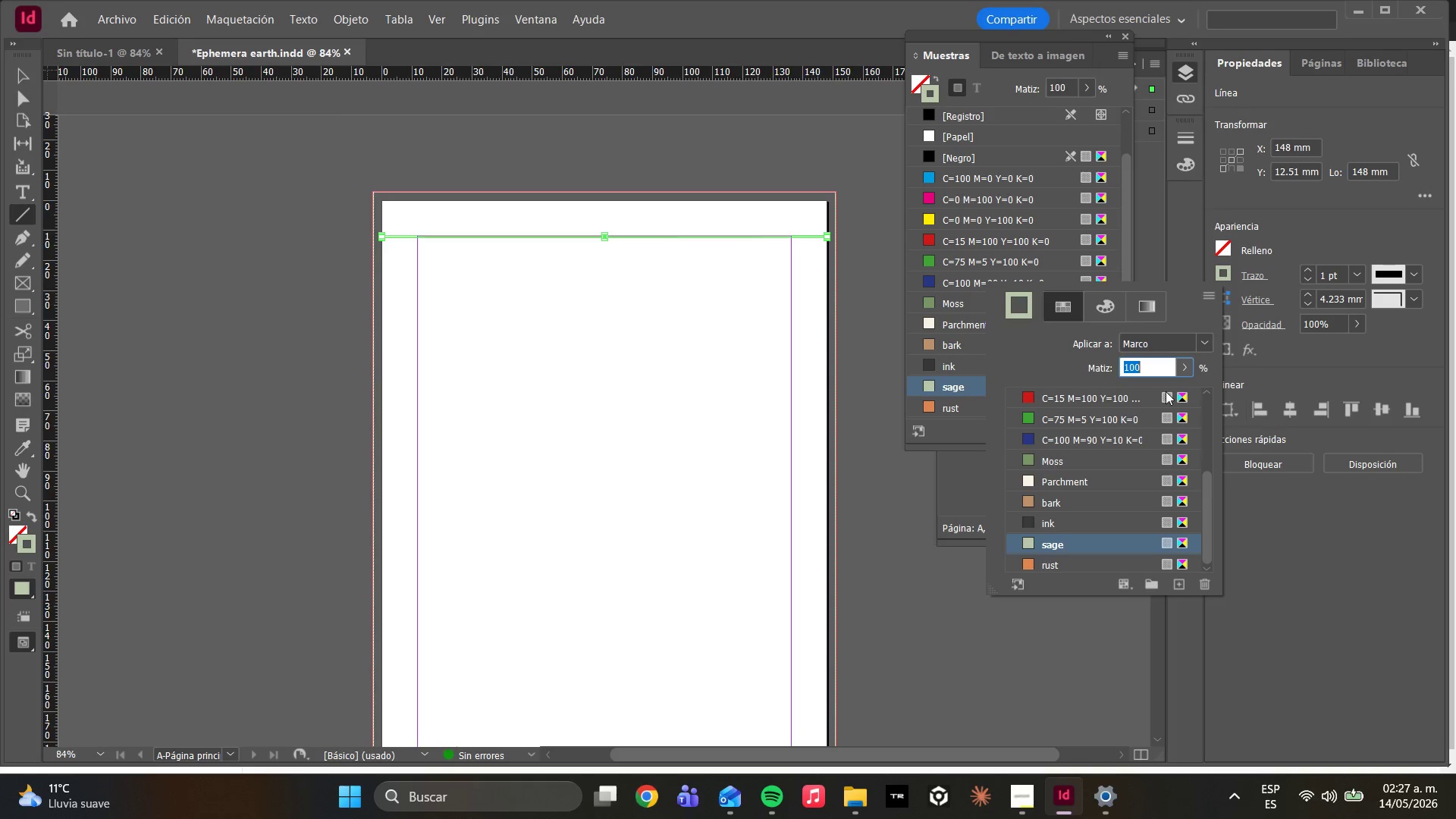 
left_click([1055, 463])
 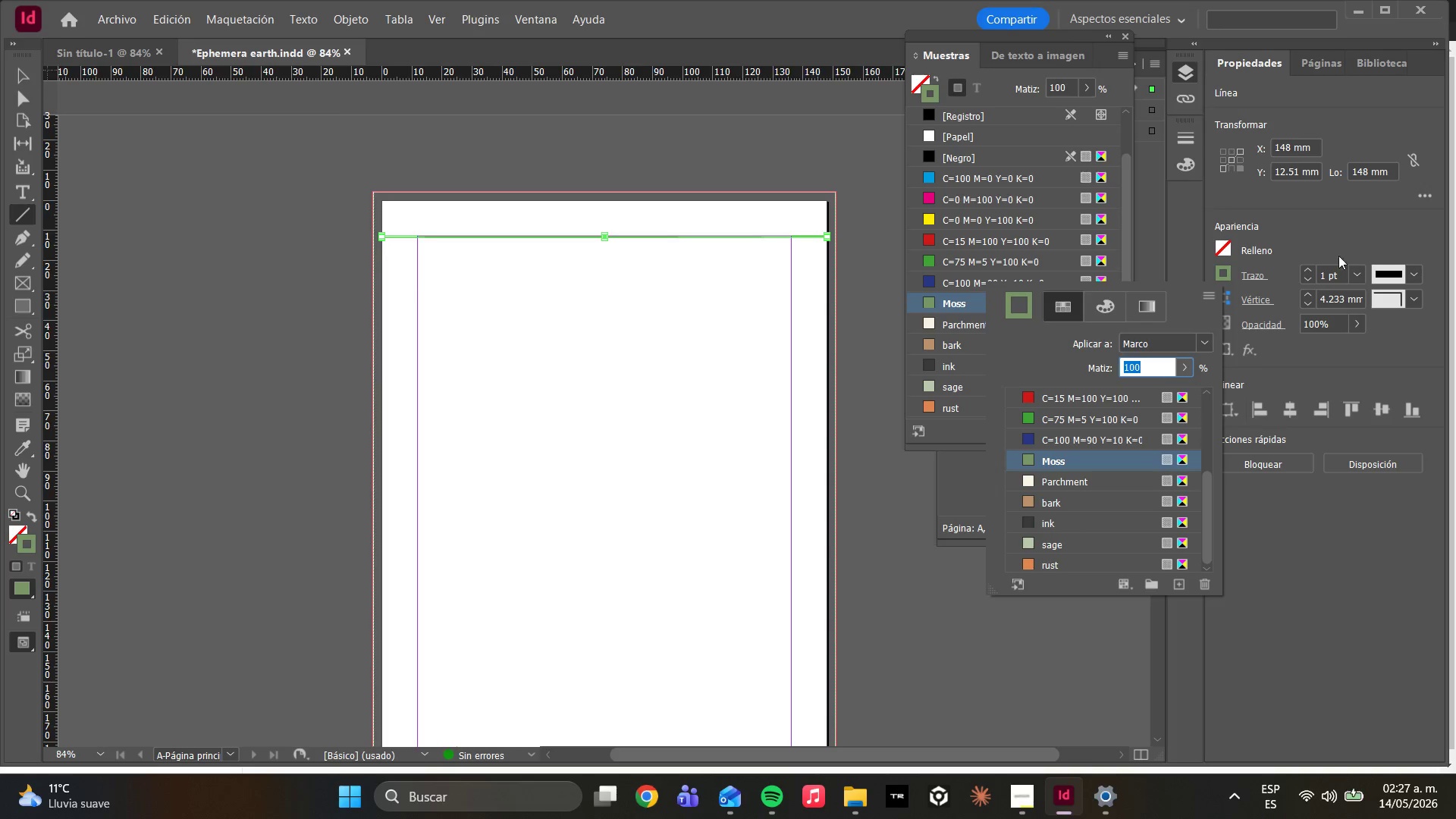 
left_click([1321, 252])
 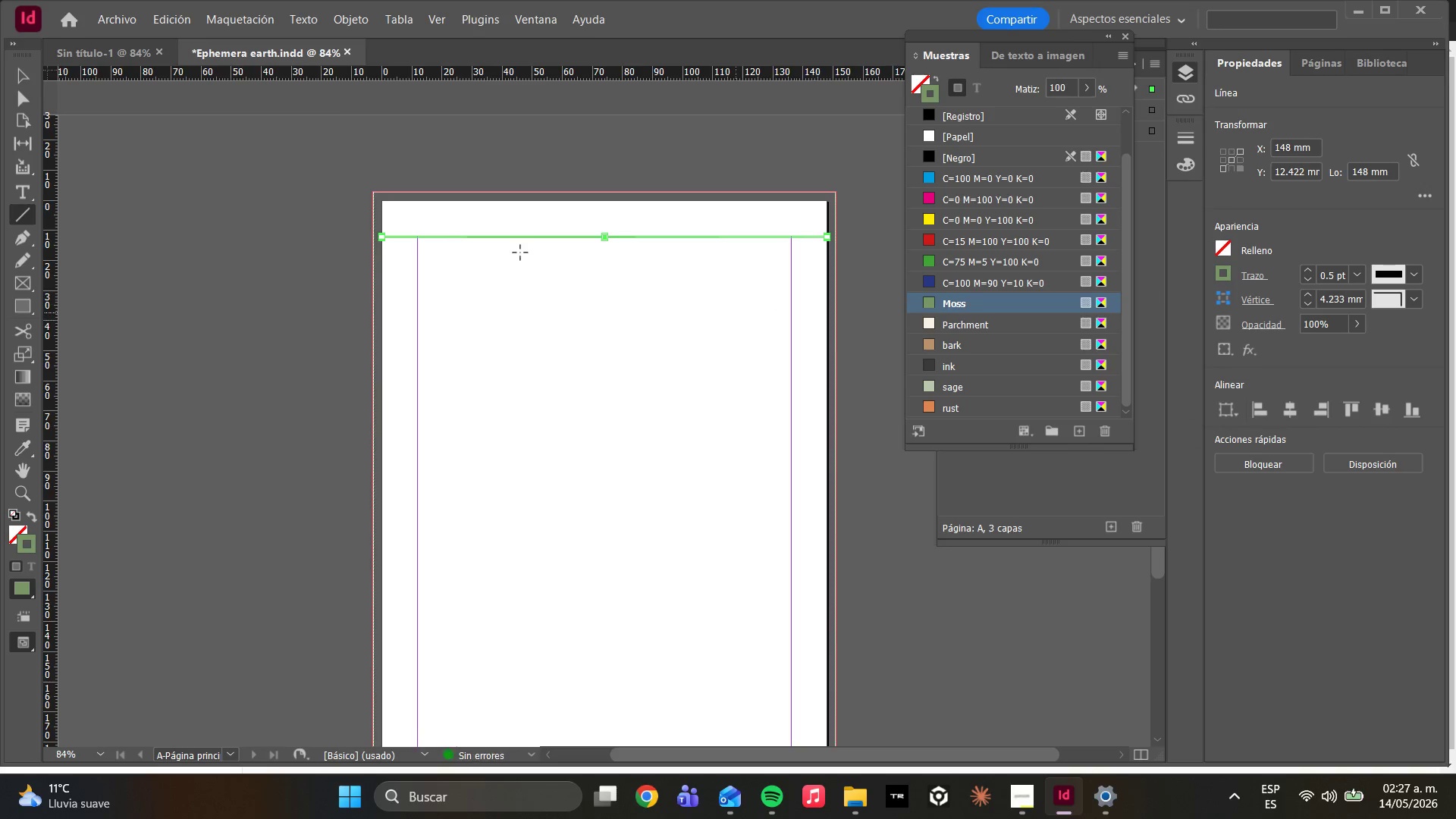 
left_click([523, 370])
 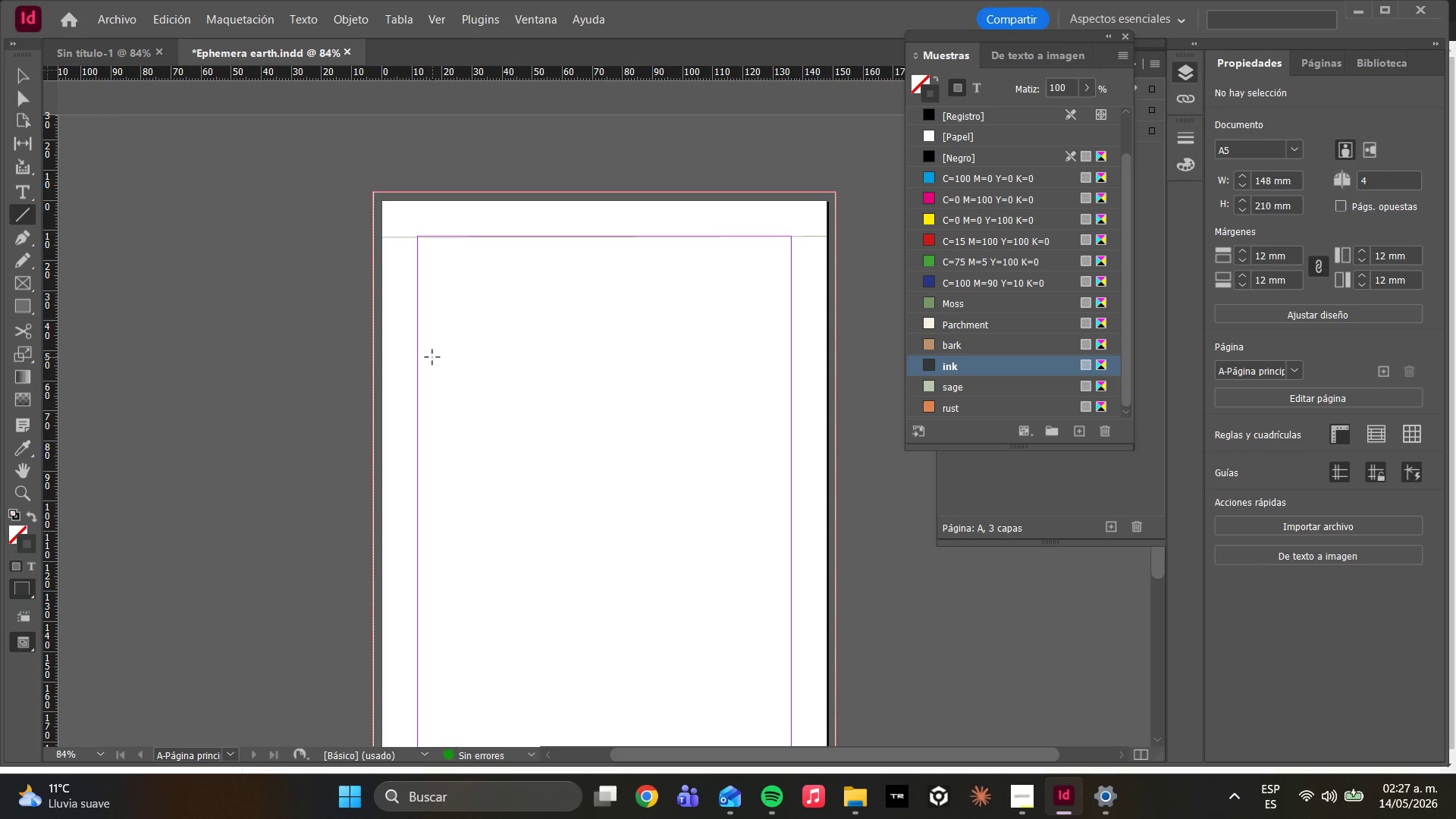 
type(WWWW)
 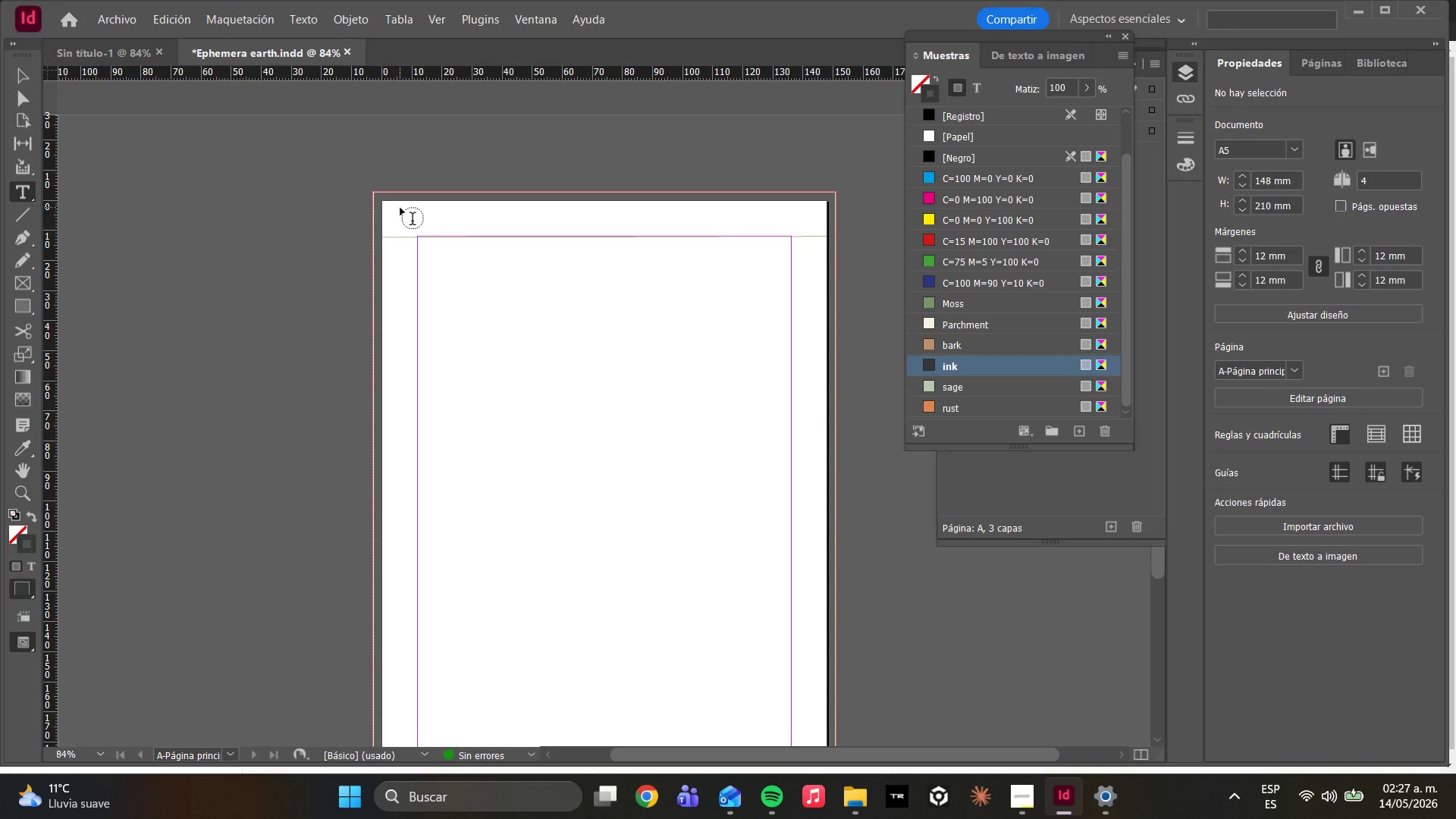 
wait(8.17)
 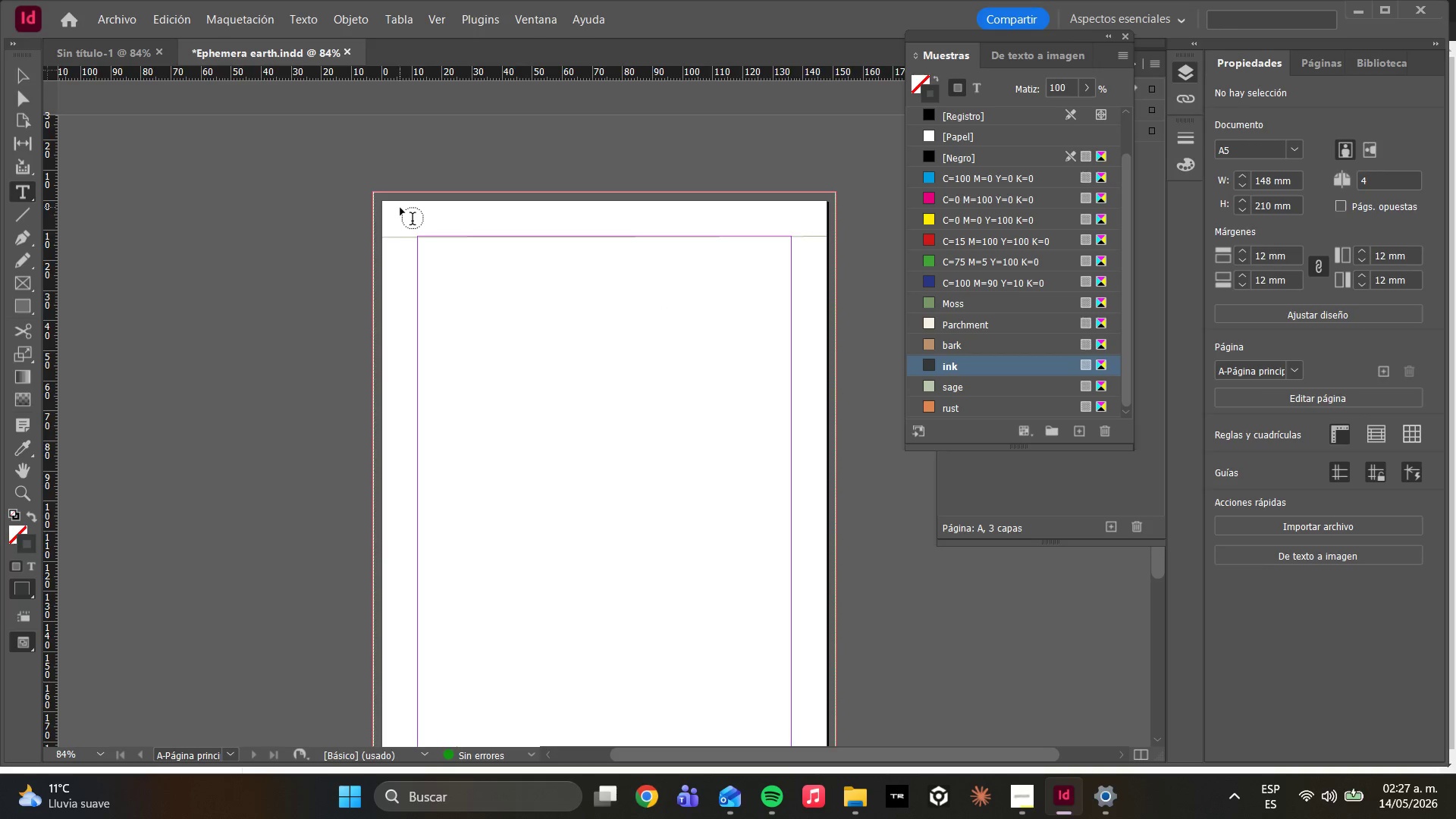 
left_click_drag(start_coordinate=[392, 214], to_coordinate=[532, 228])
 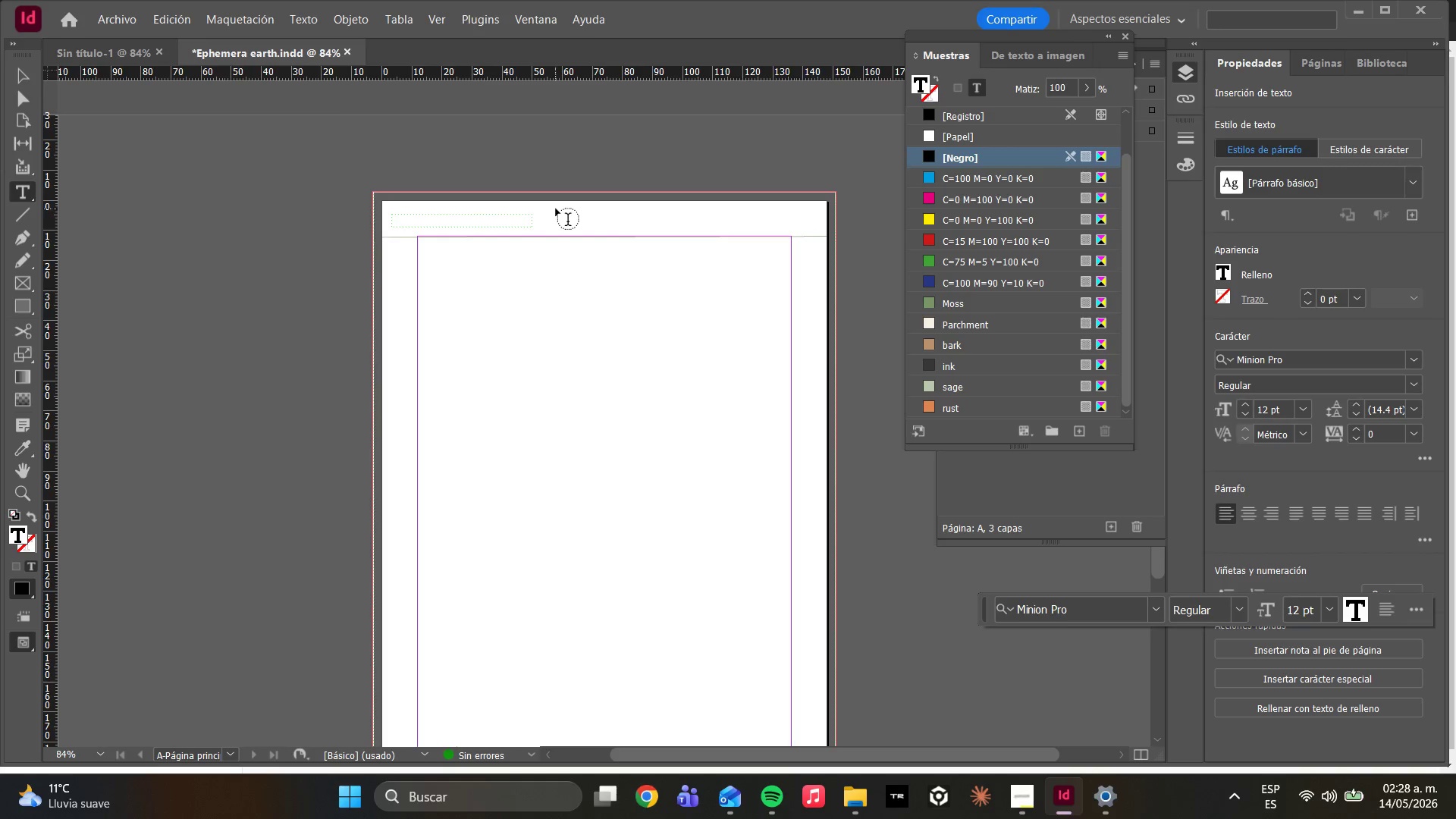 
wait(21.3)
 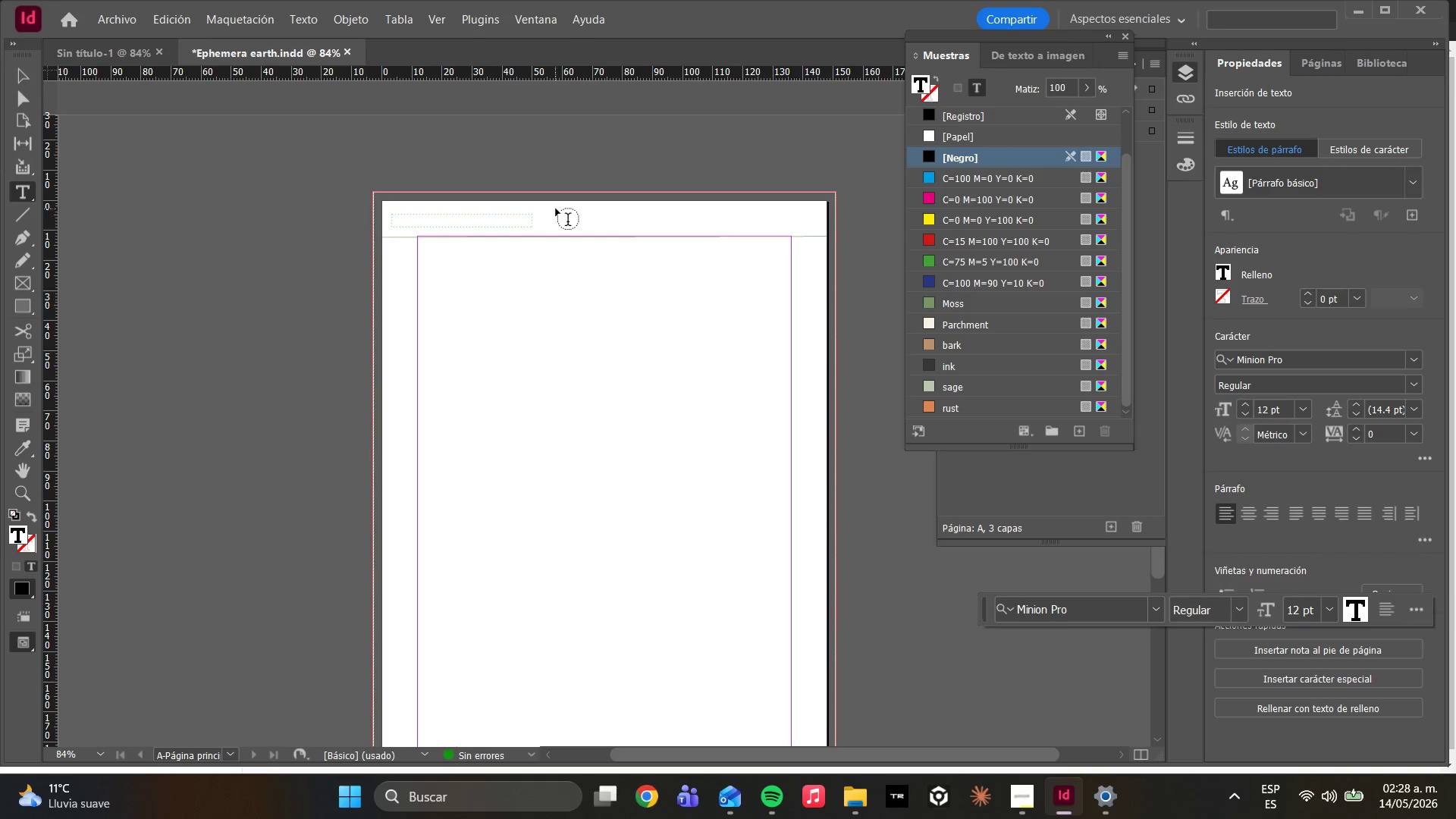 
type(EPHEMERA)
 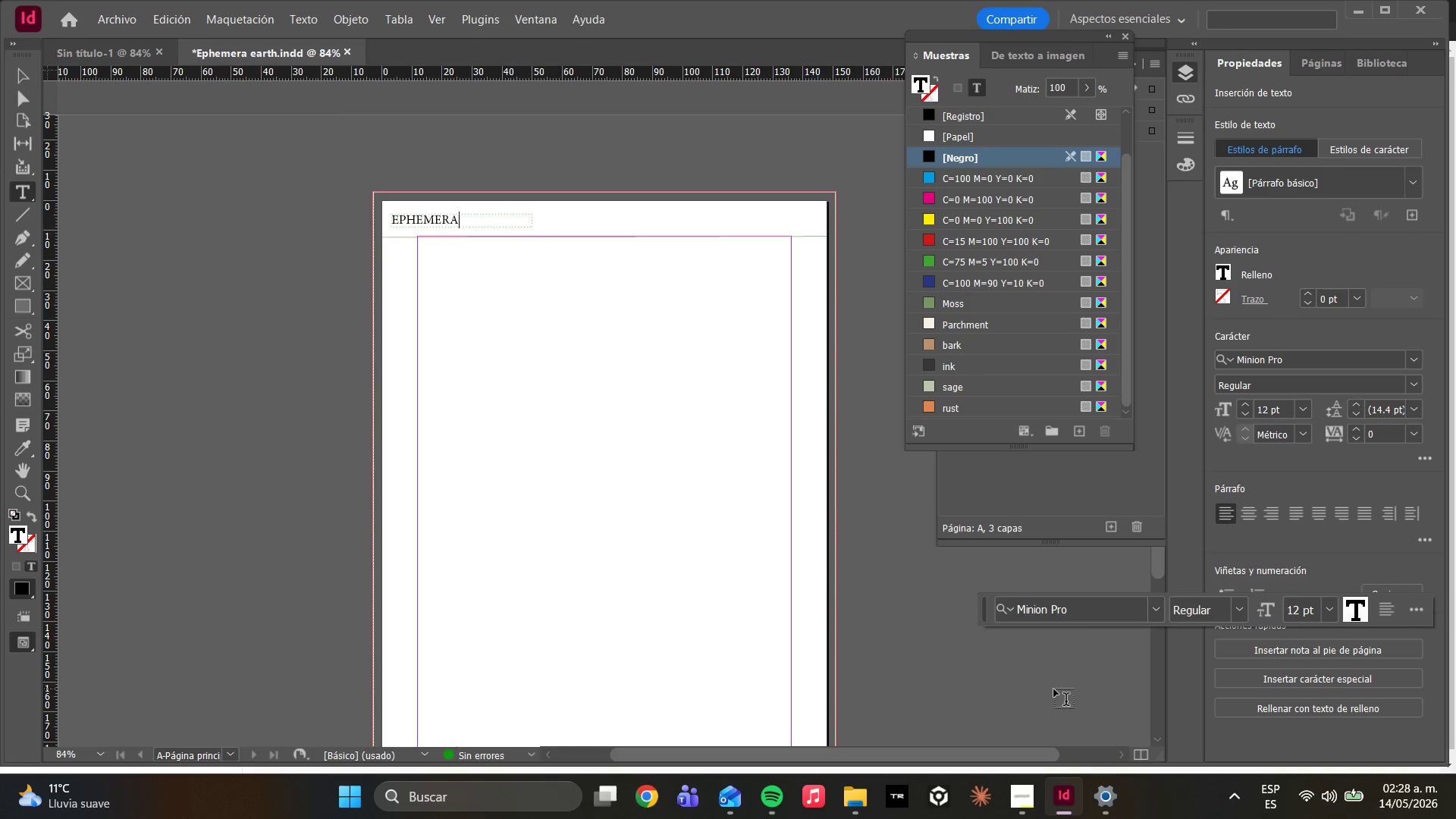 
key(Space)
 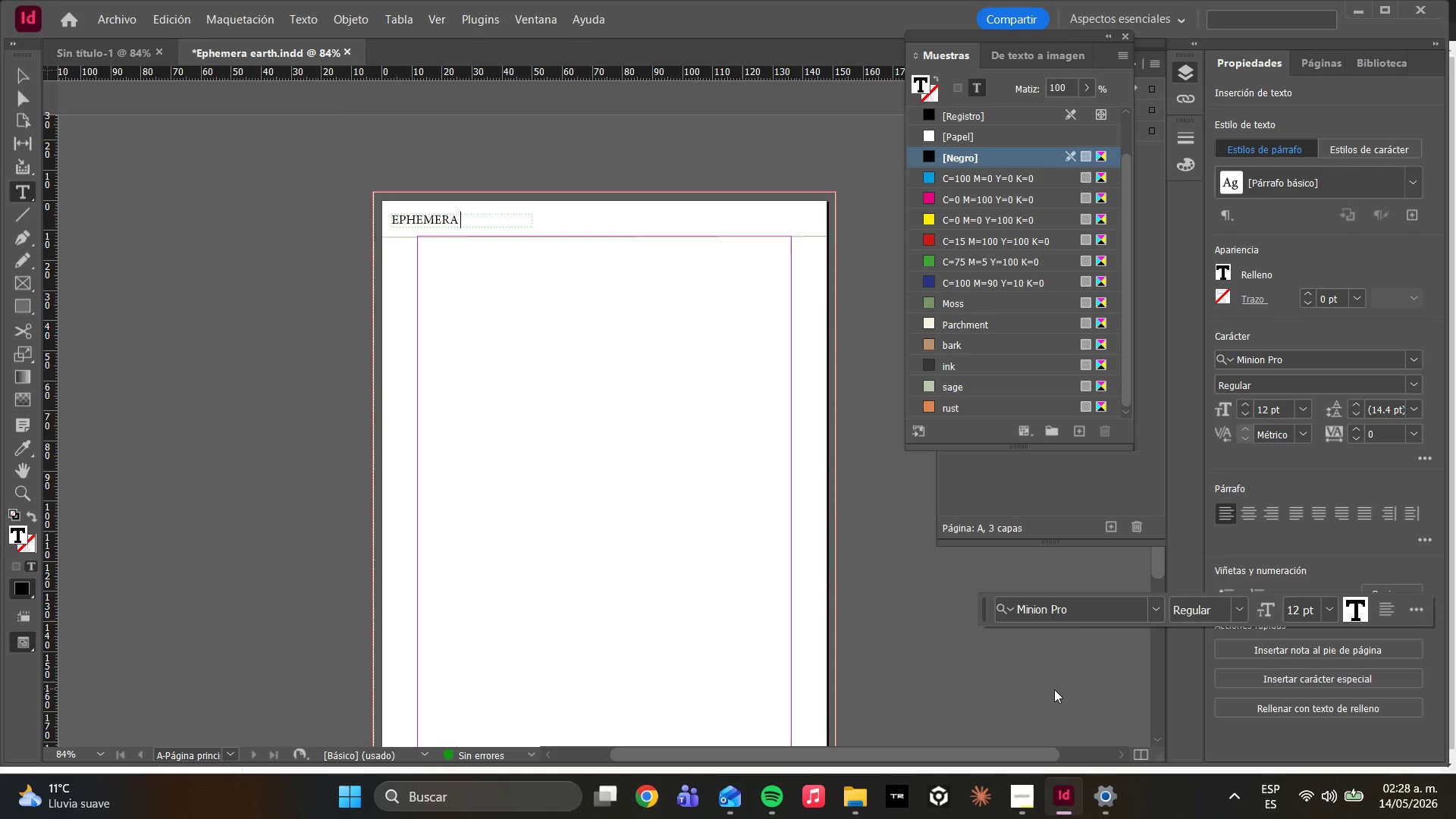 
hold_key(key=ControlLeft, duration=0.41)
 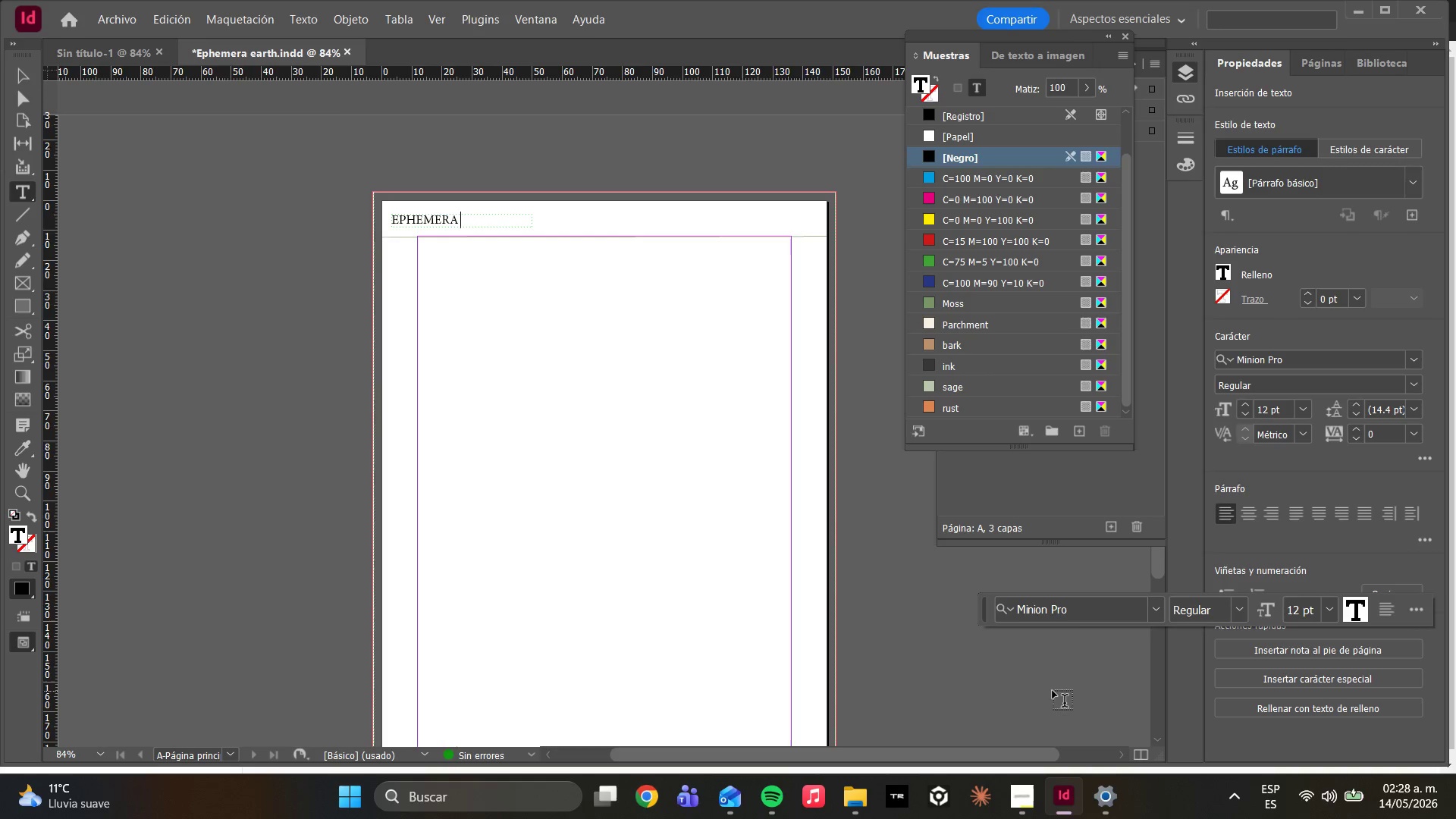 
key(Control+7)
 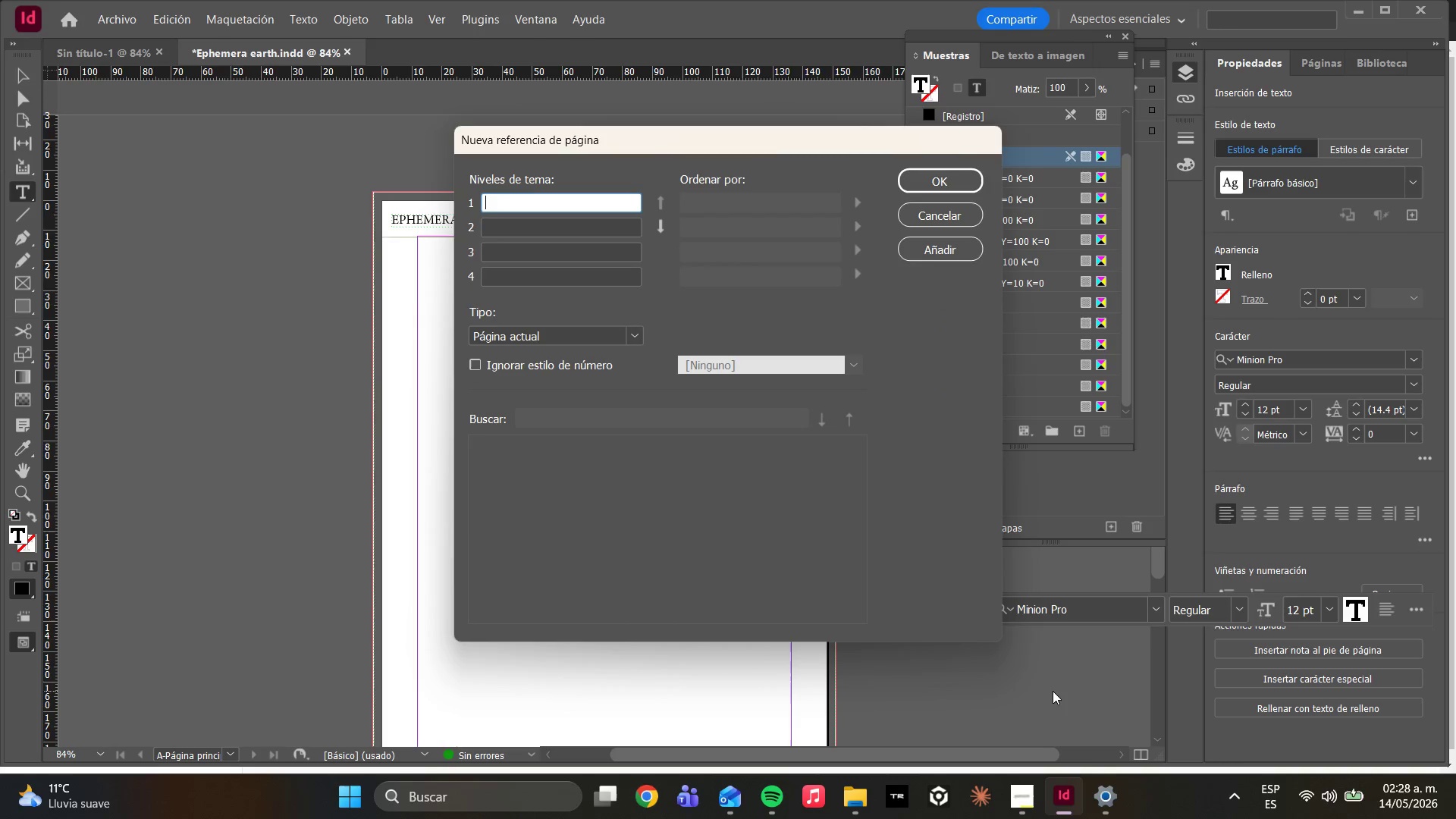 
key(Control+7)
 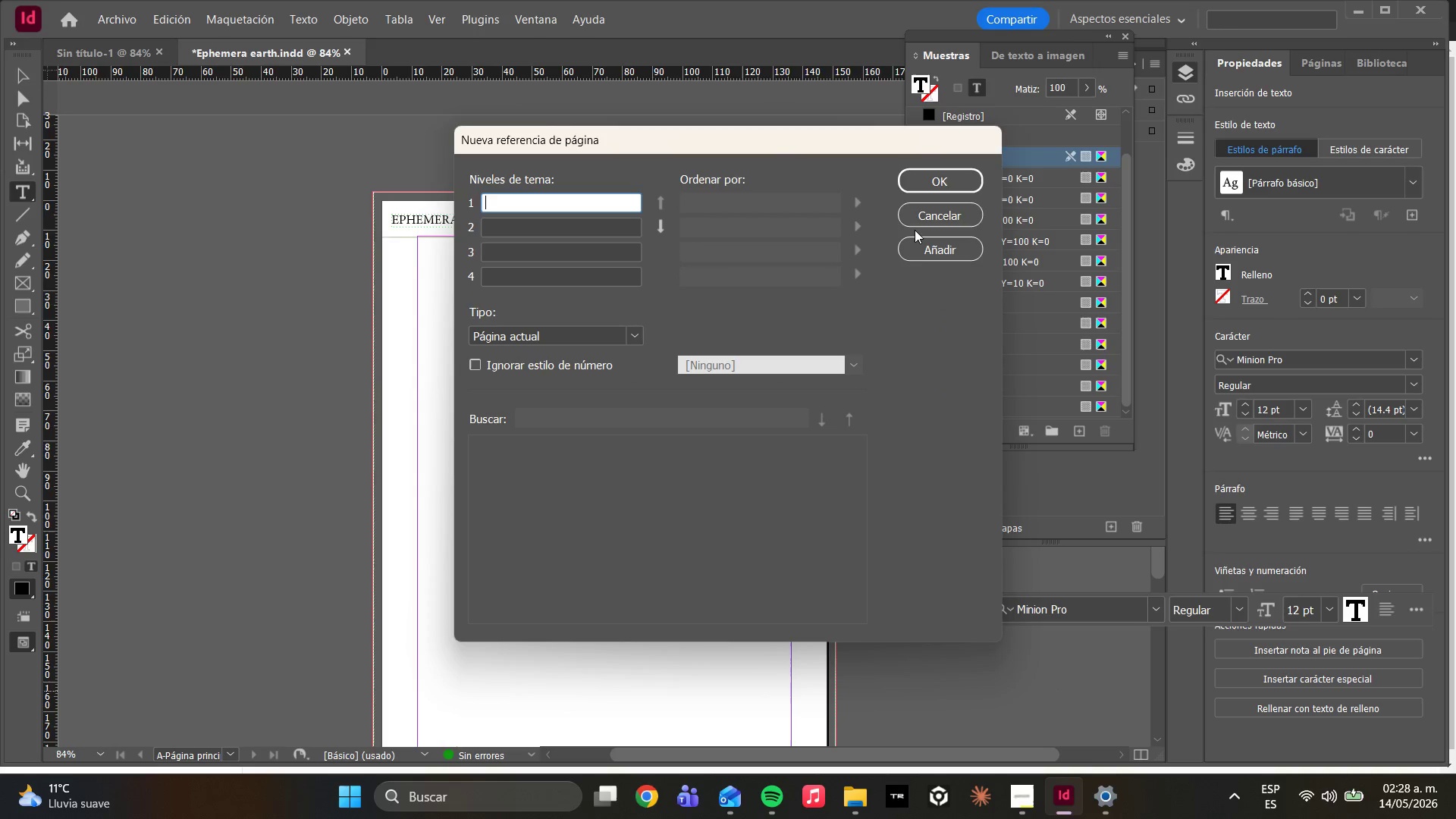 
left_click([932, 212])
 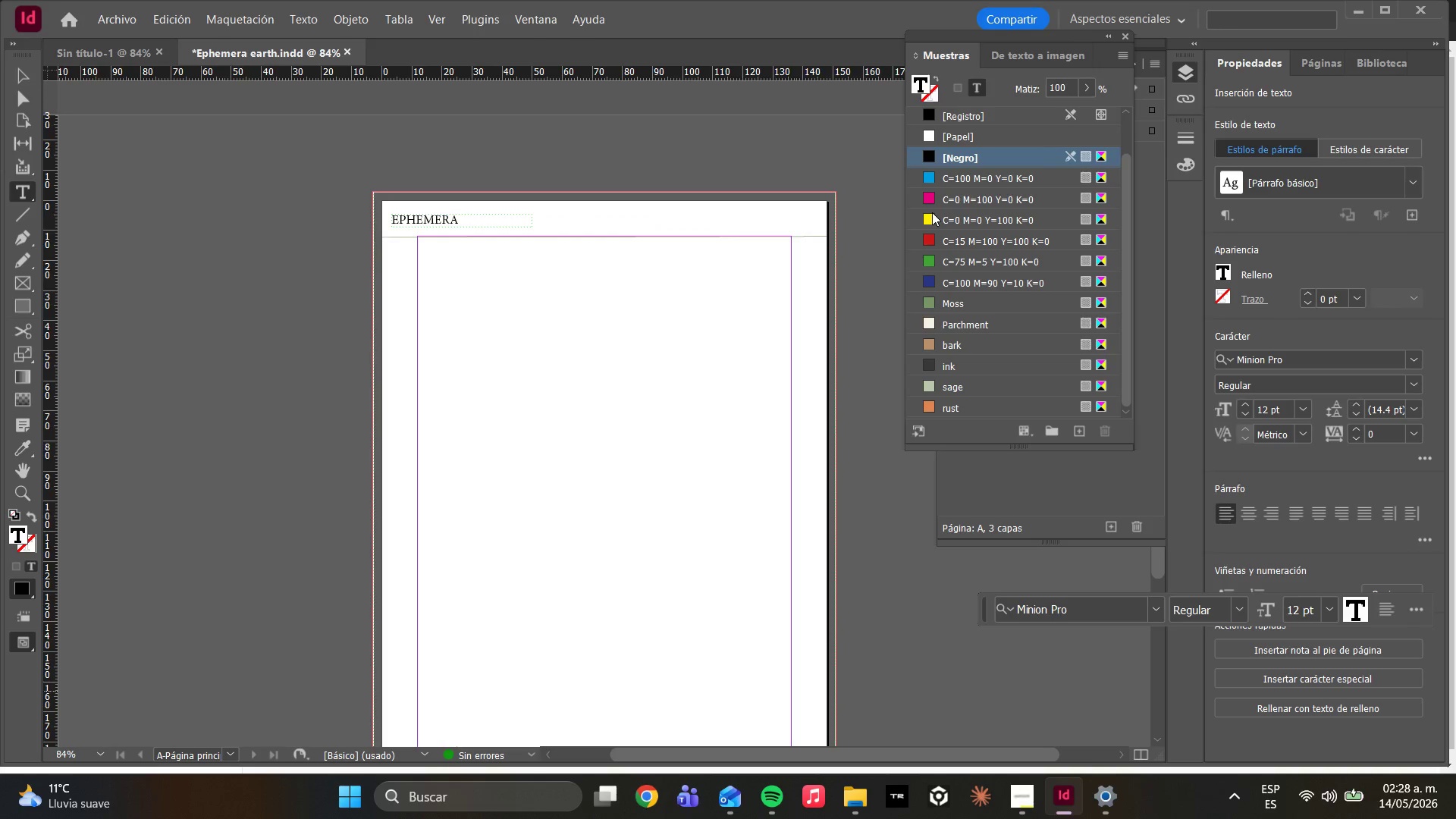 
hold_key(key=ControlLeft, duration=0.53)
 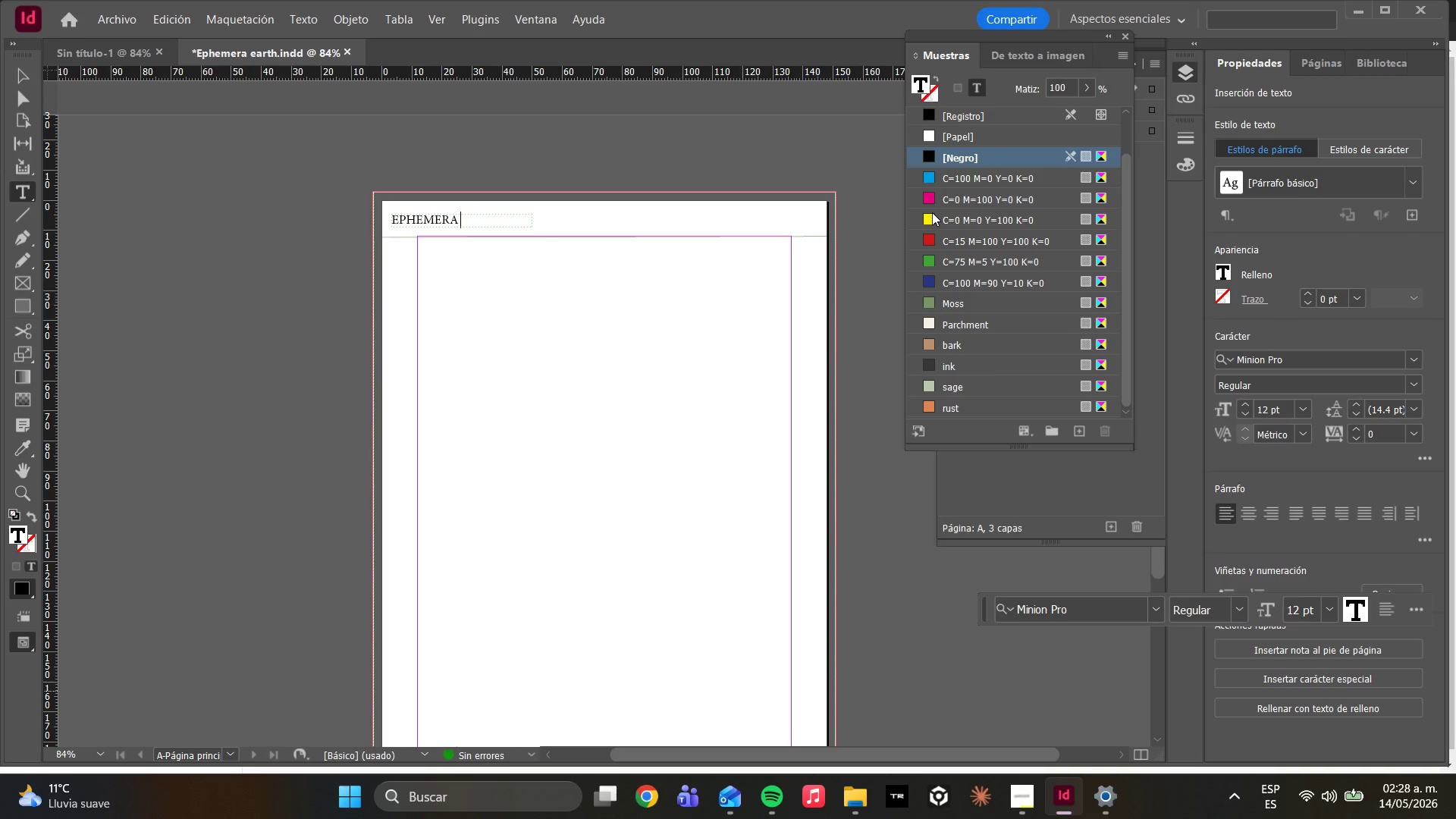 
hold_key(key=AltLeft, duration=0.72)
 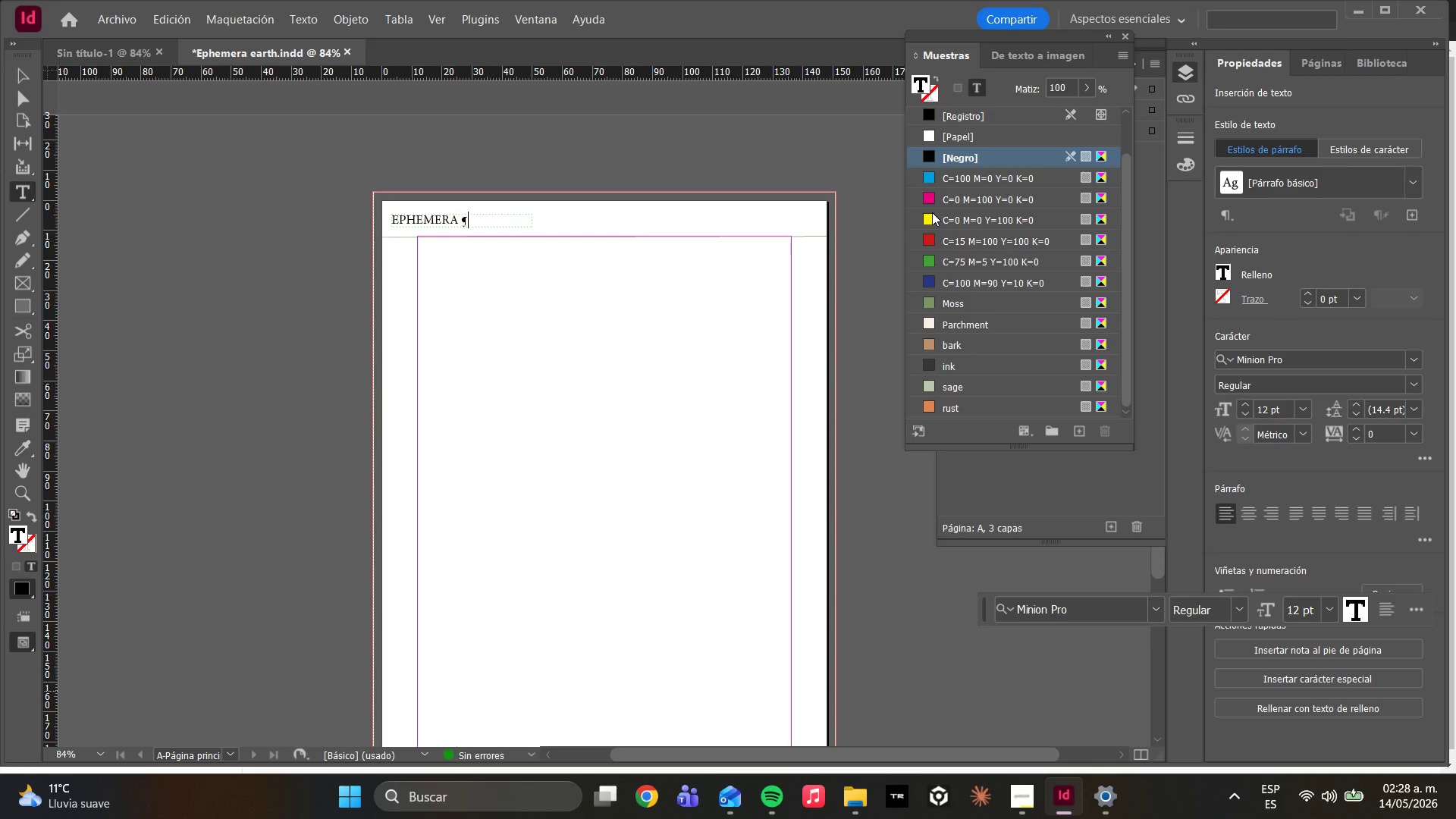 
type(7)
key(Backspace)
type(&&^)
 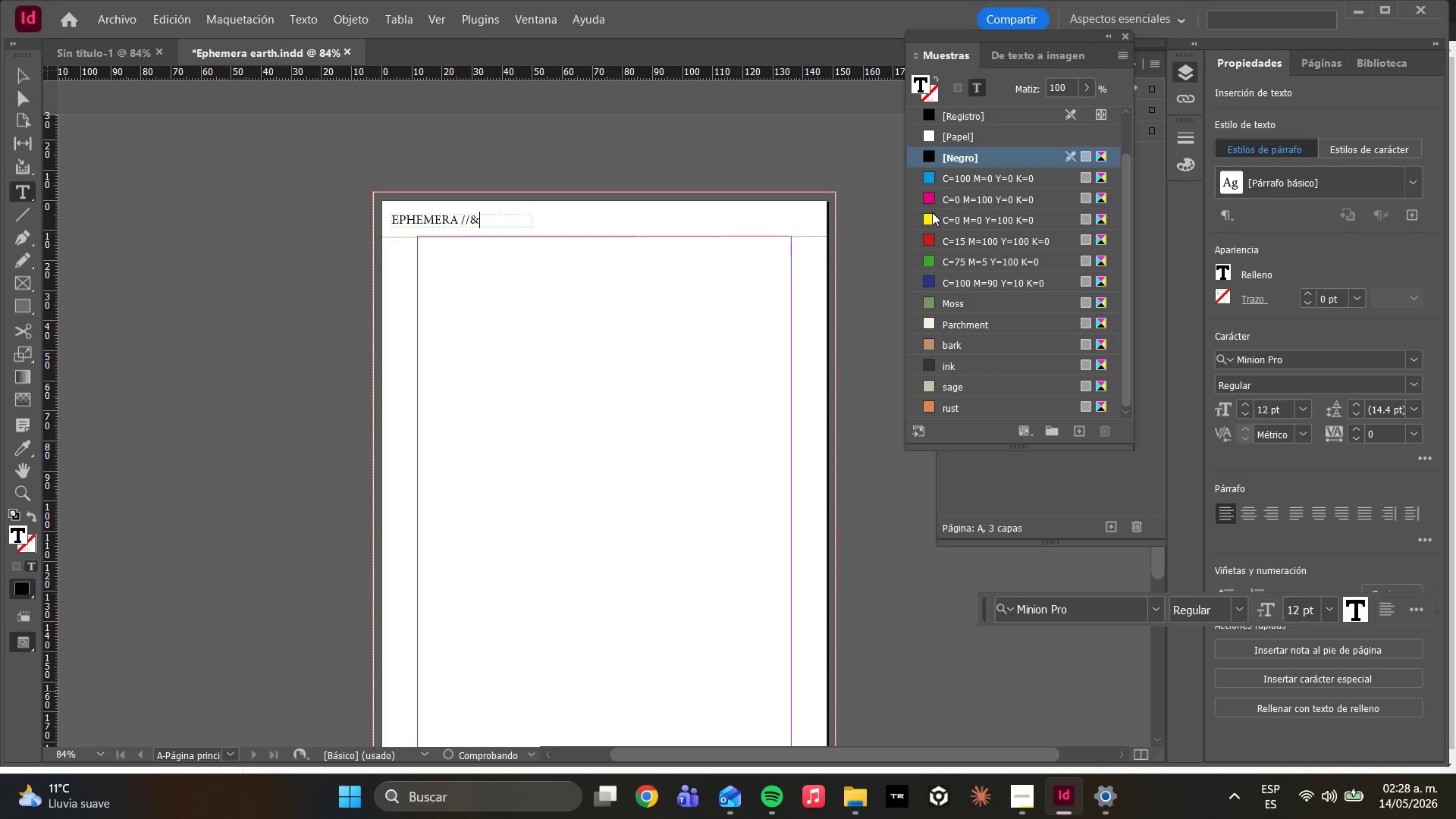 
key(ArrowLeft)
 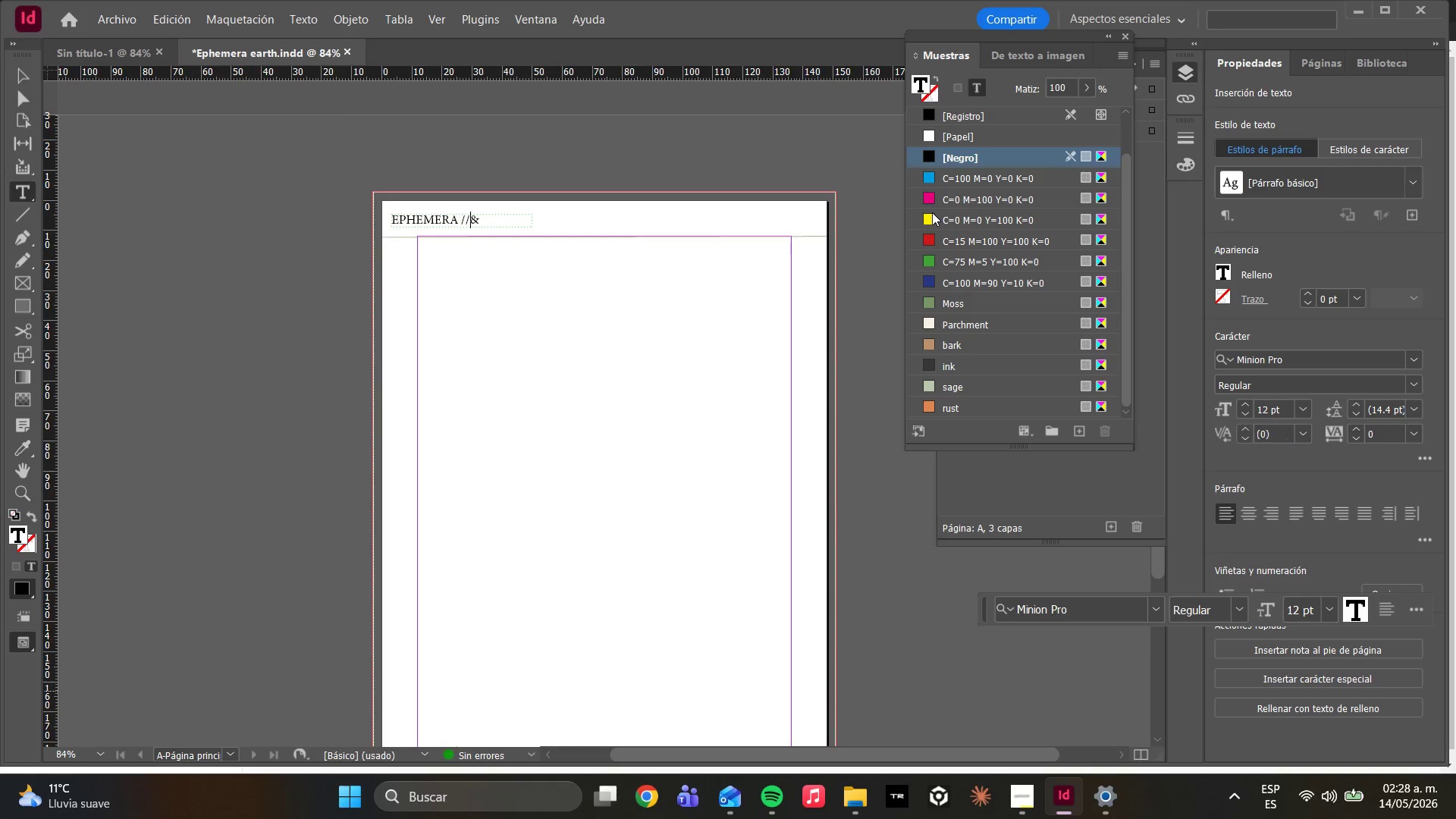 
key(Backspace)
 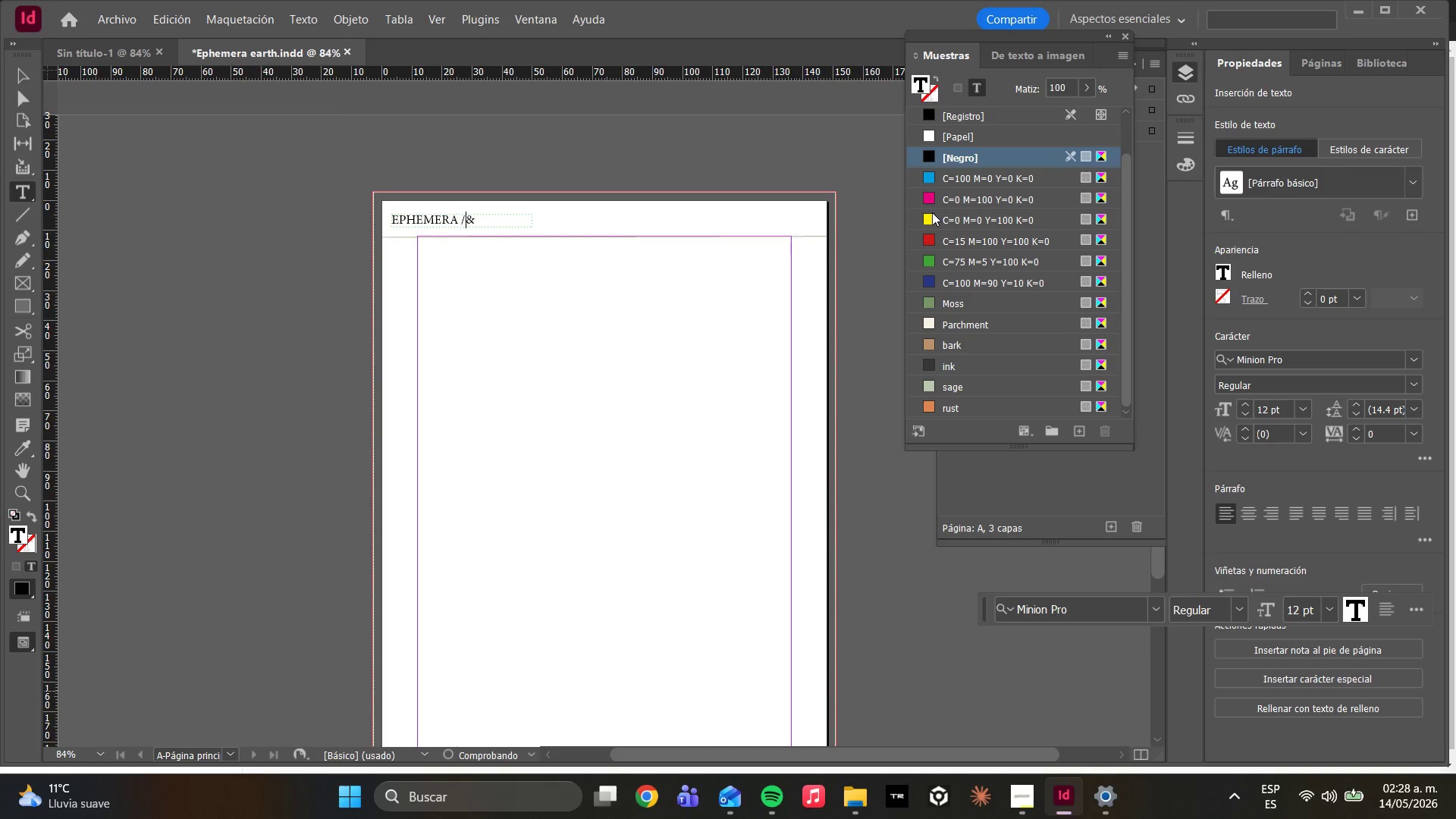 
key(Backspace)
 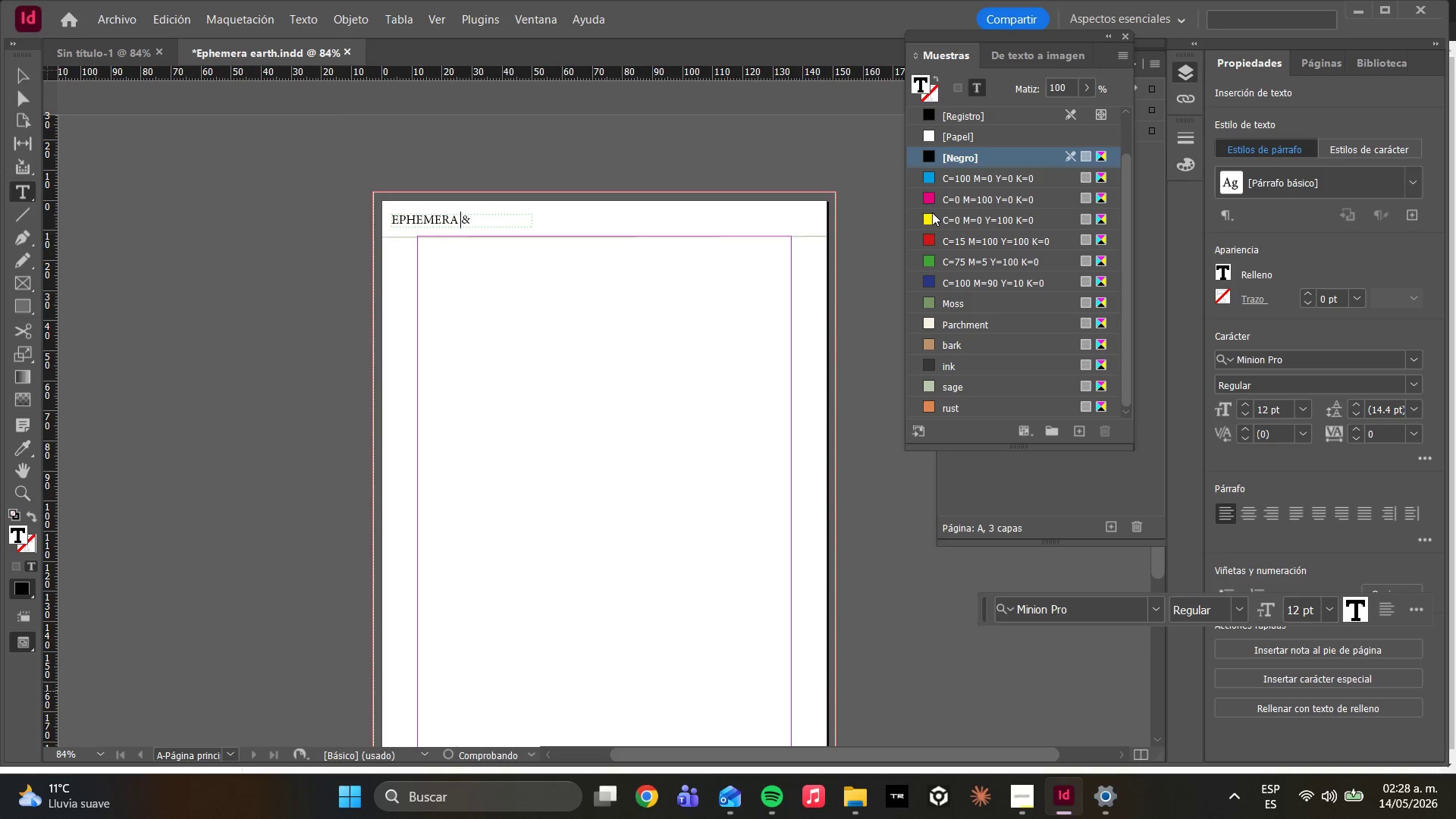 
key(Backspace)
 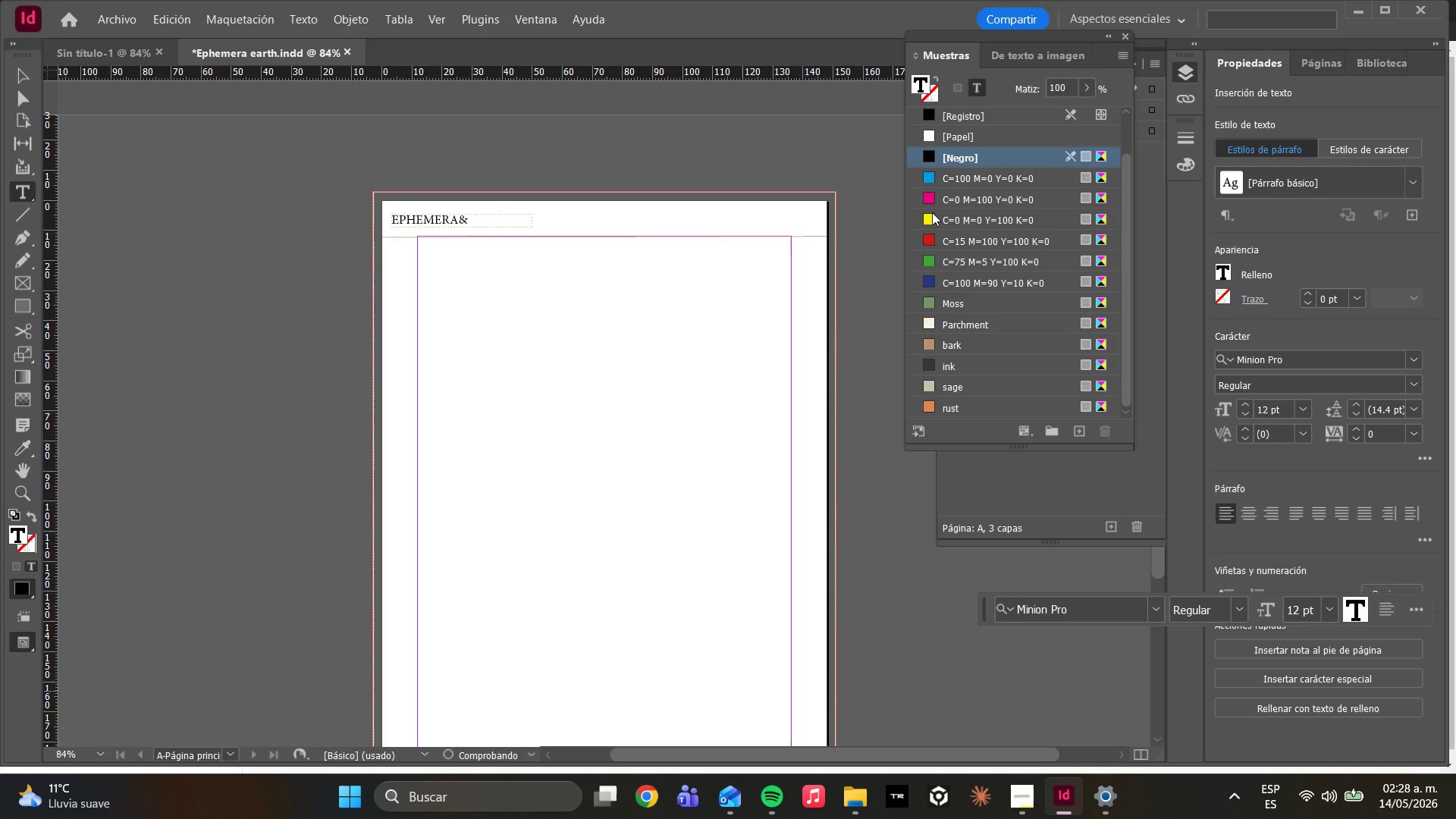 
key(Space)
 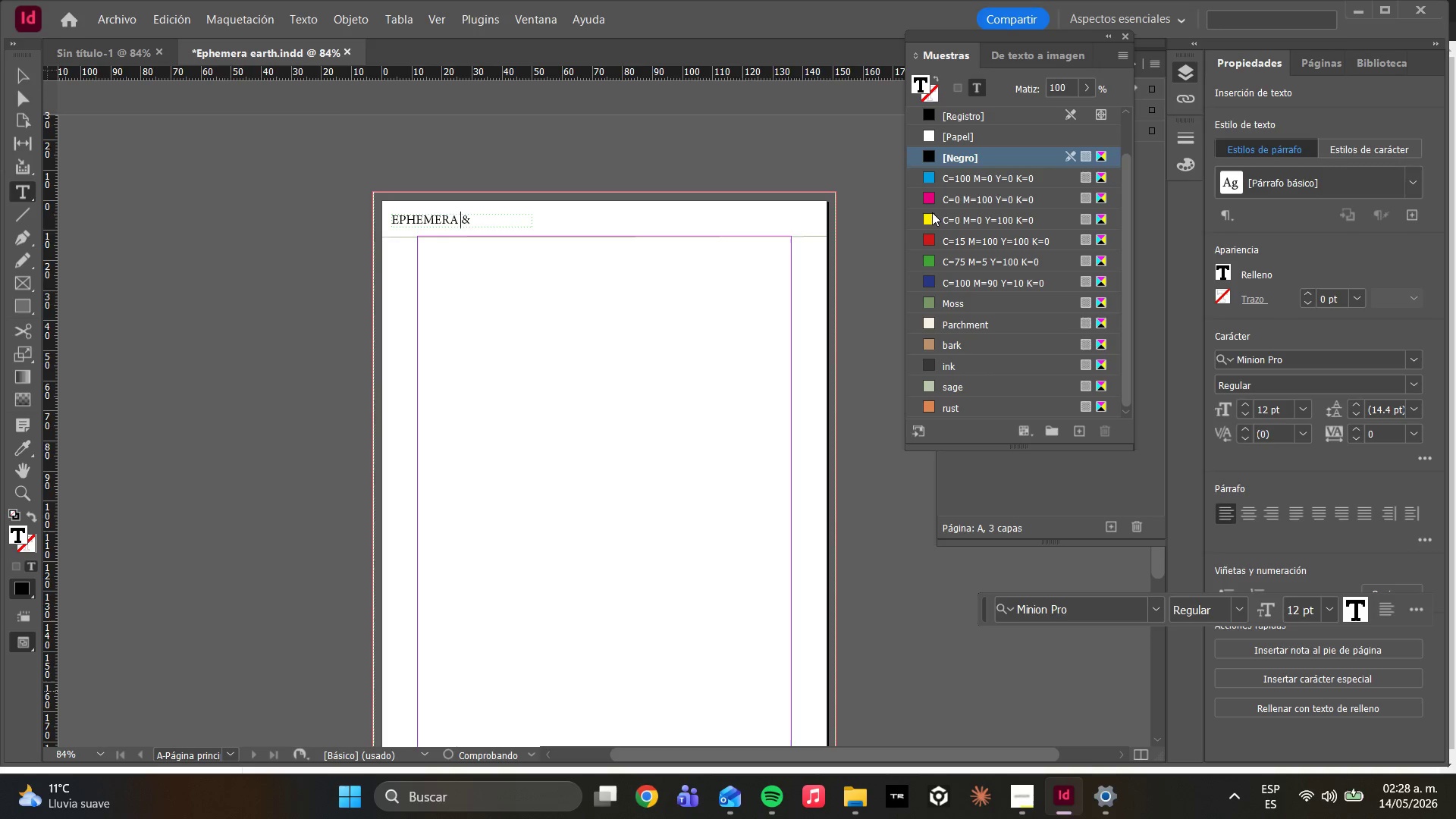 
key(ArrowRight)
 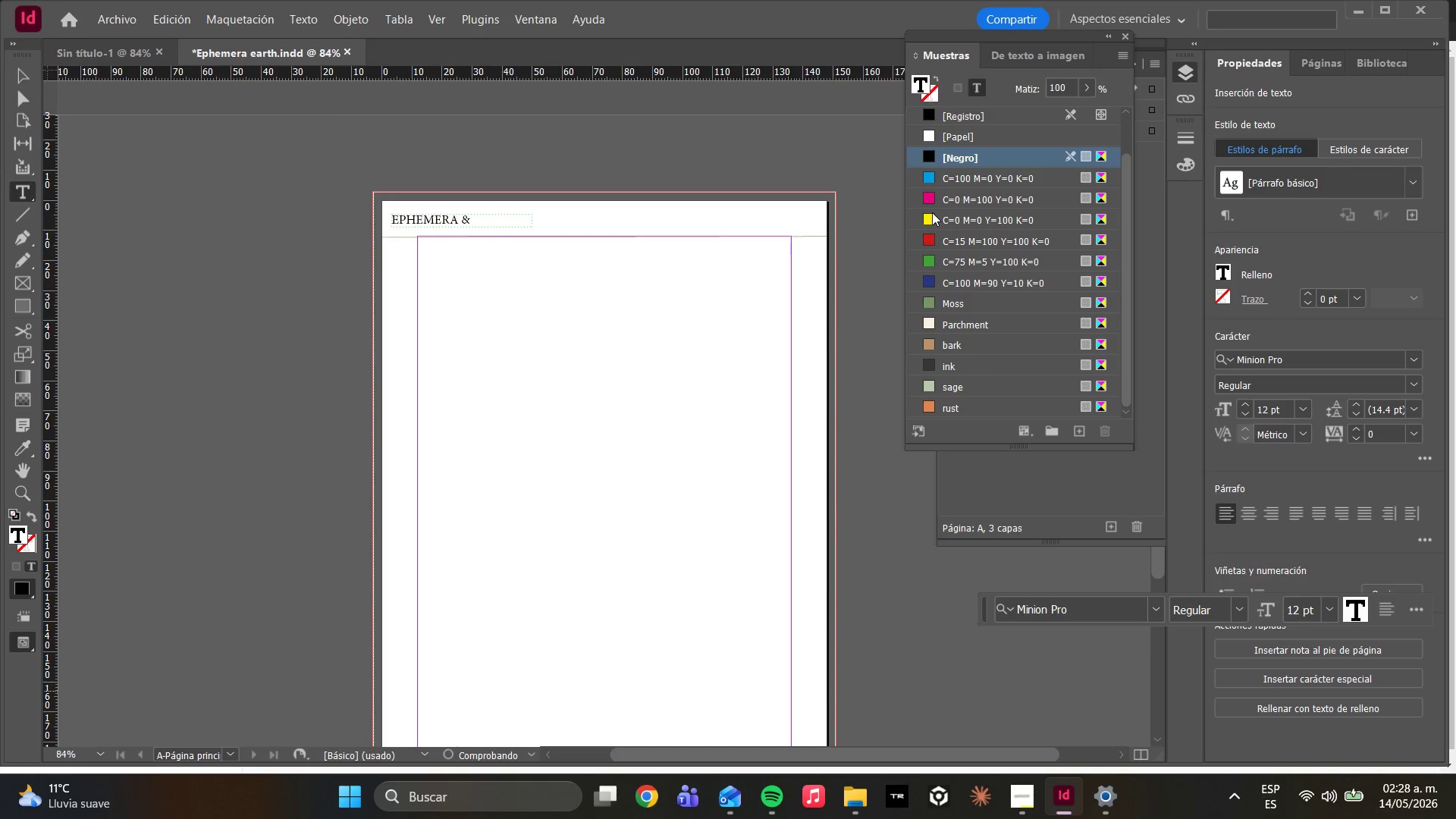 
type( EARTH)
 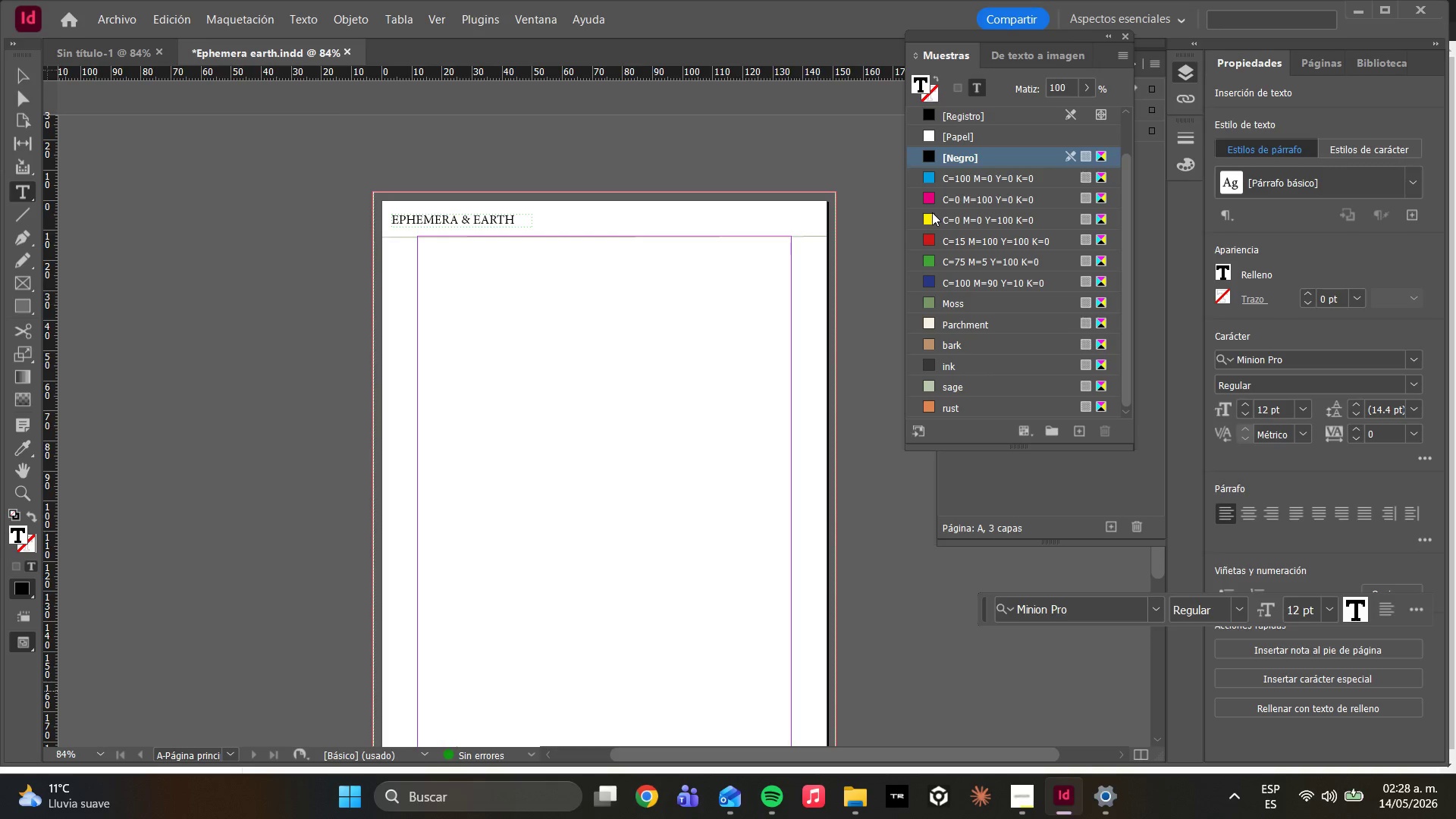 
key(Control+A)
 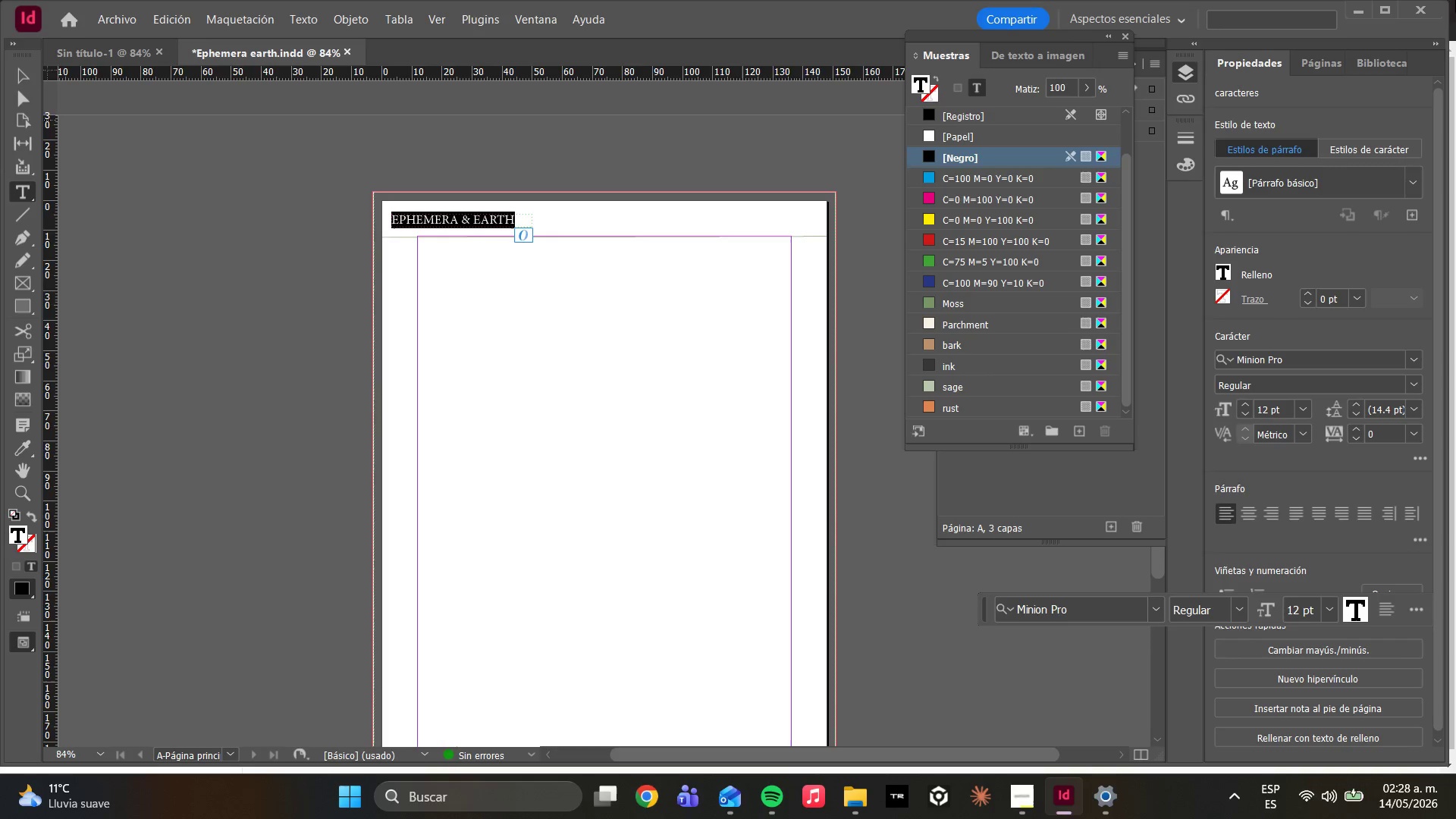 
left_click_drag(start_coordinate=[1365, 167], to_coordinate=[330, 544])
 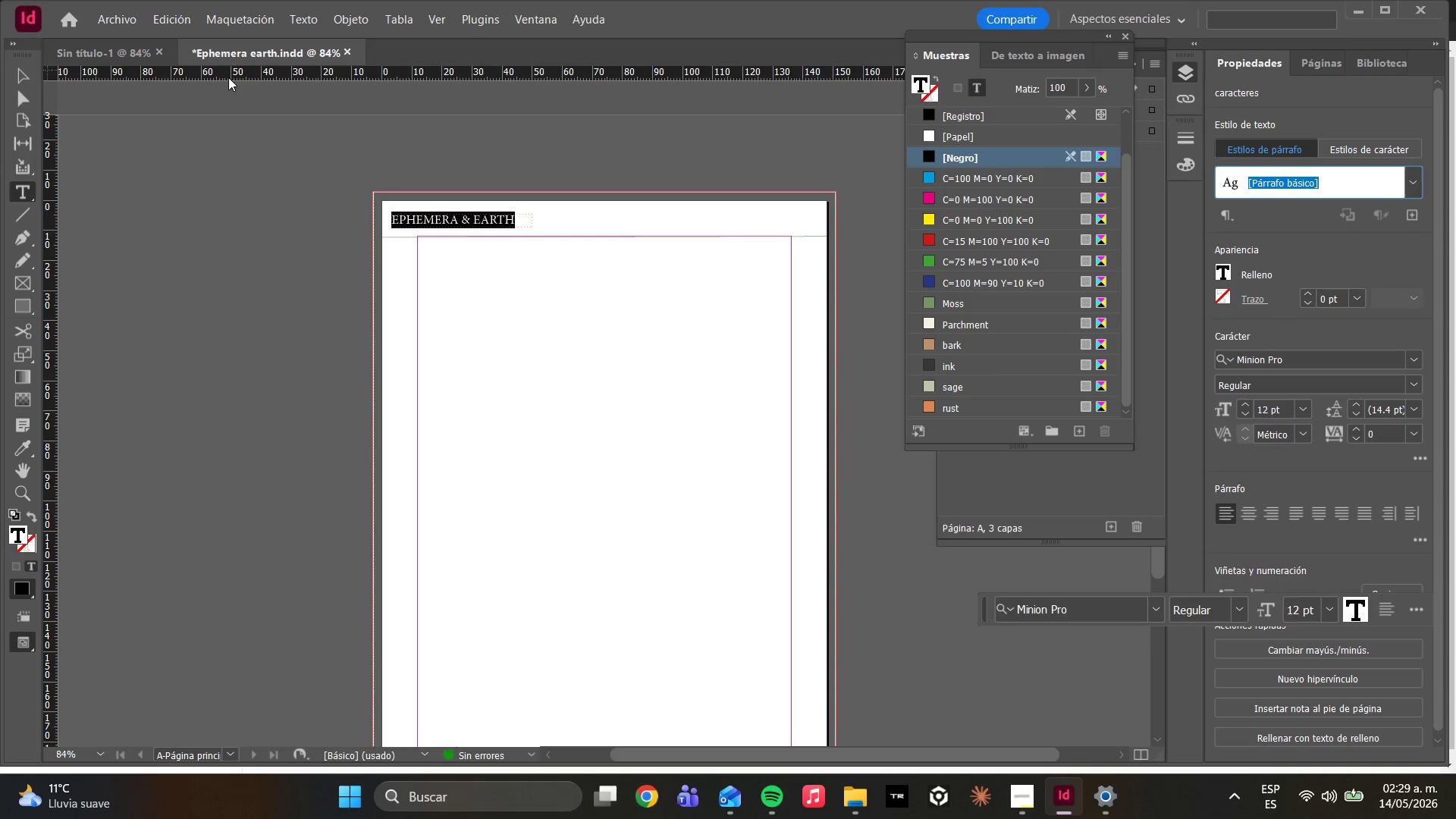 
wait(28.77)
 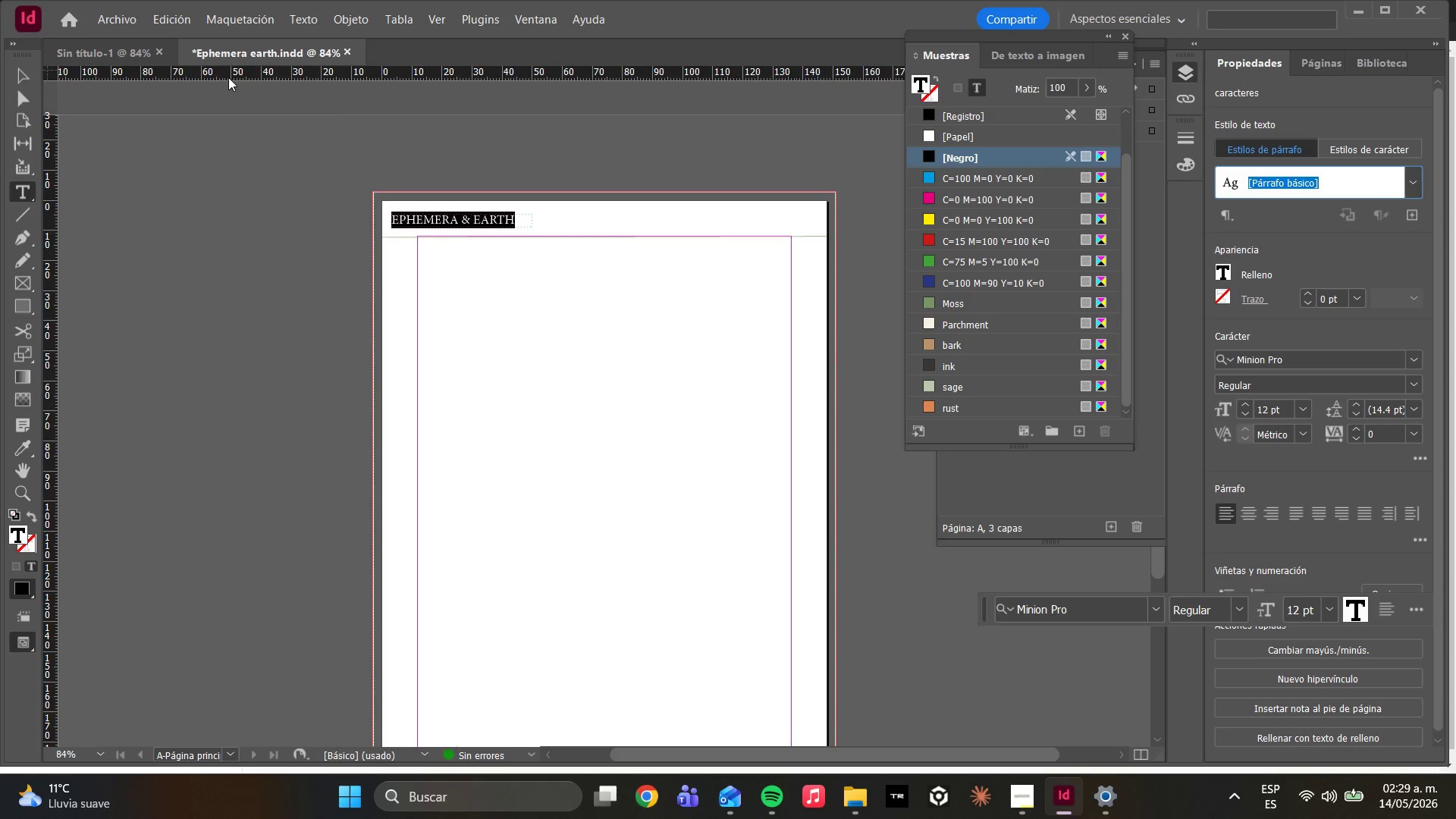 
left_click([1308, 354])
 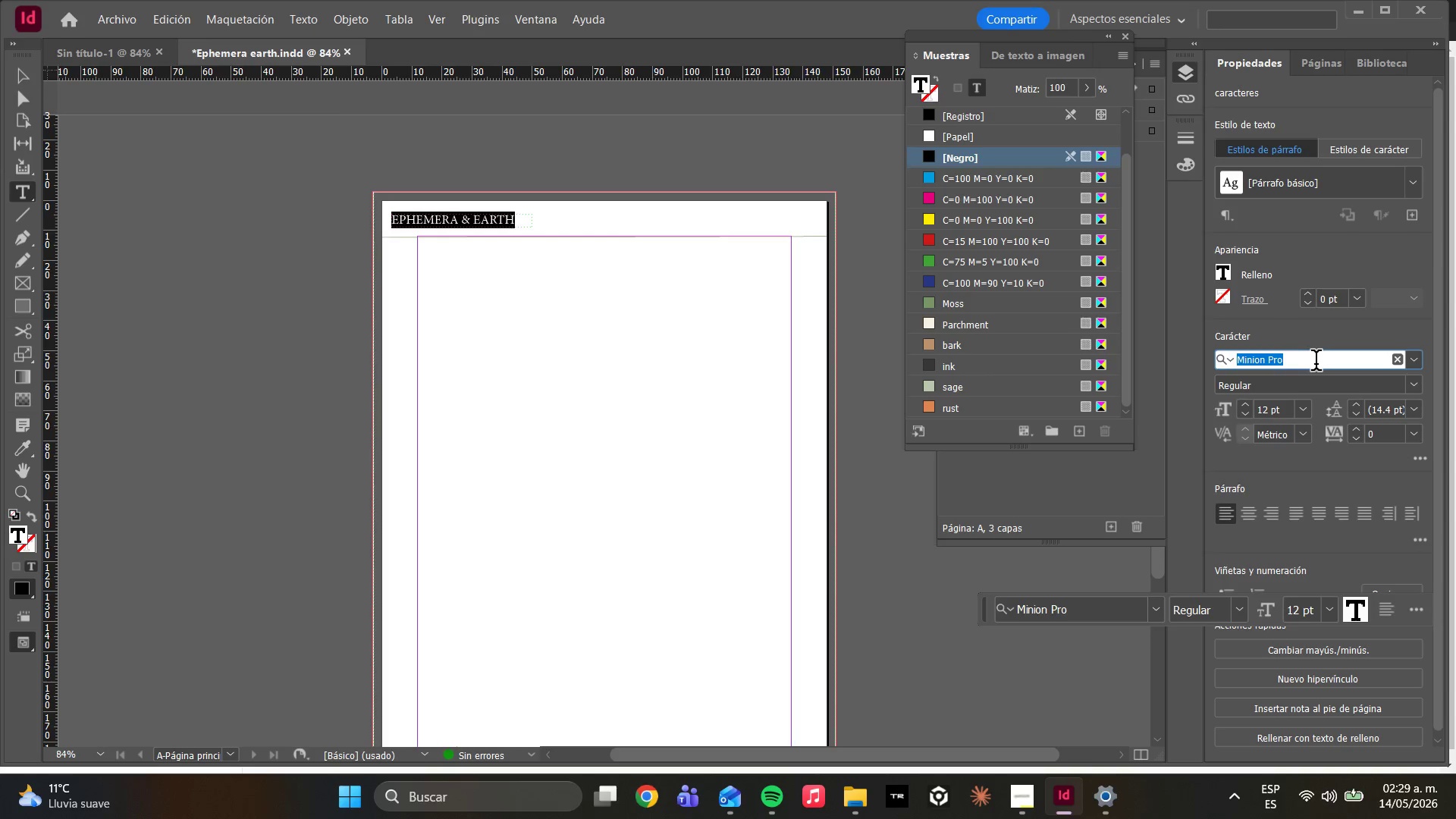 
type(DM)
 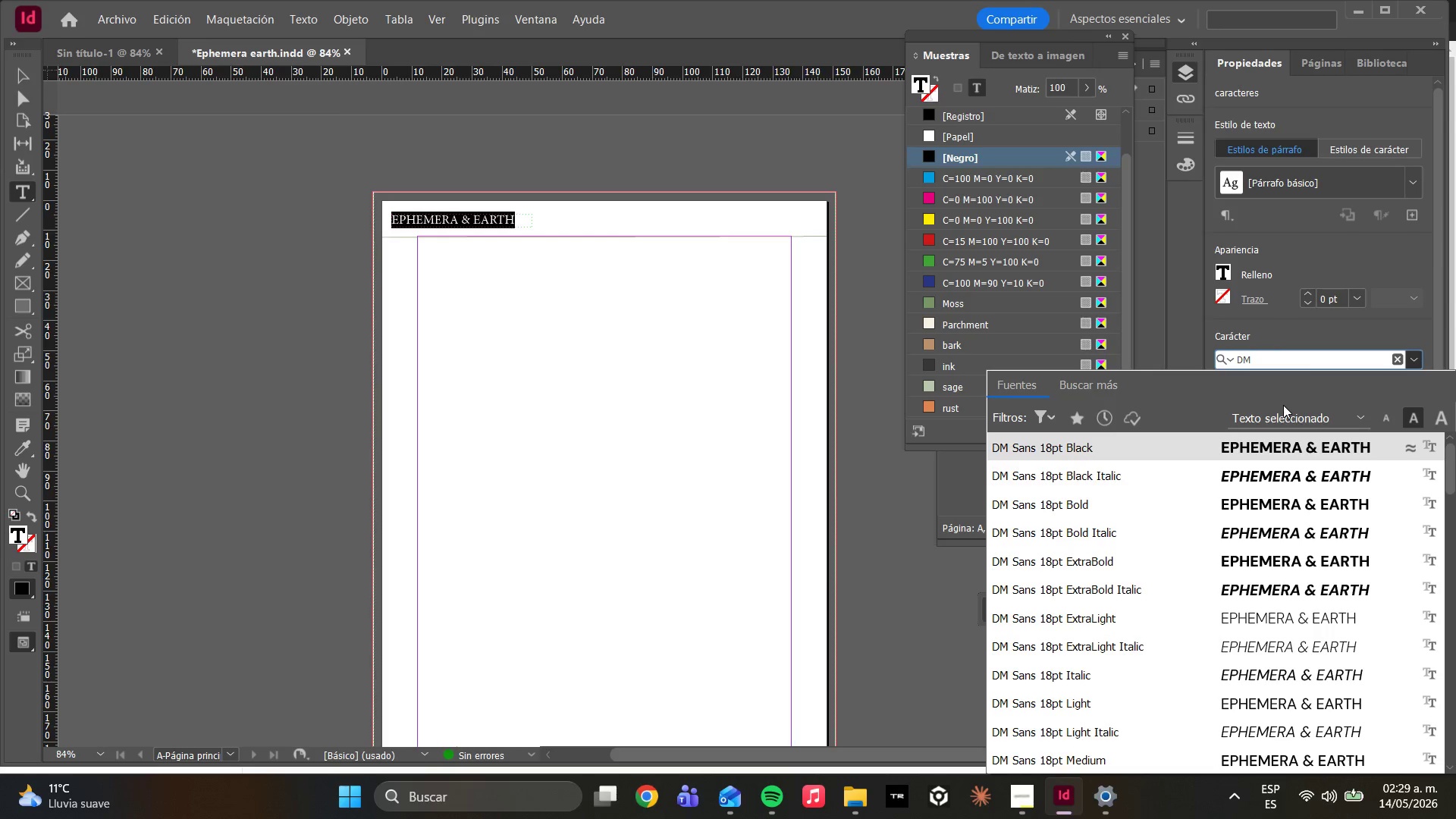 
type( san)
 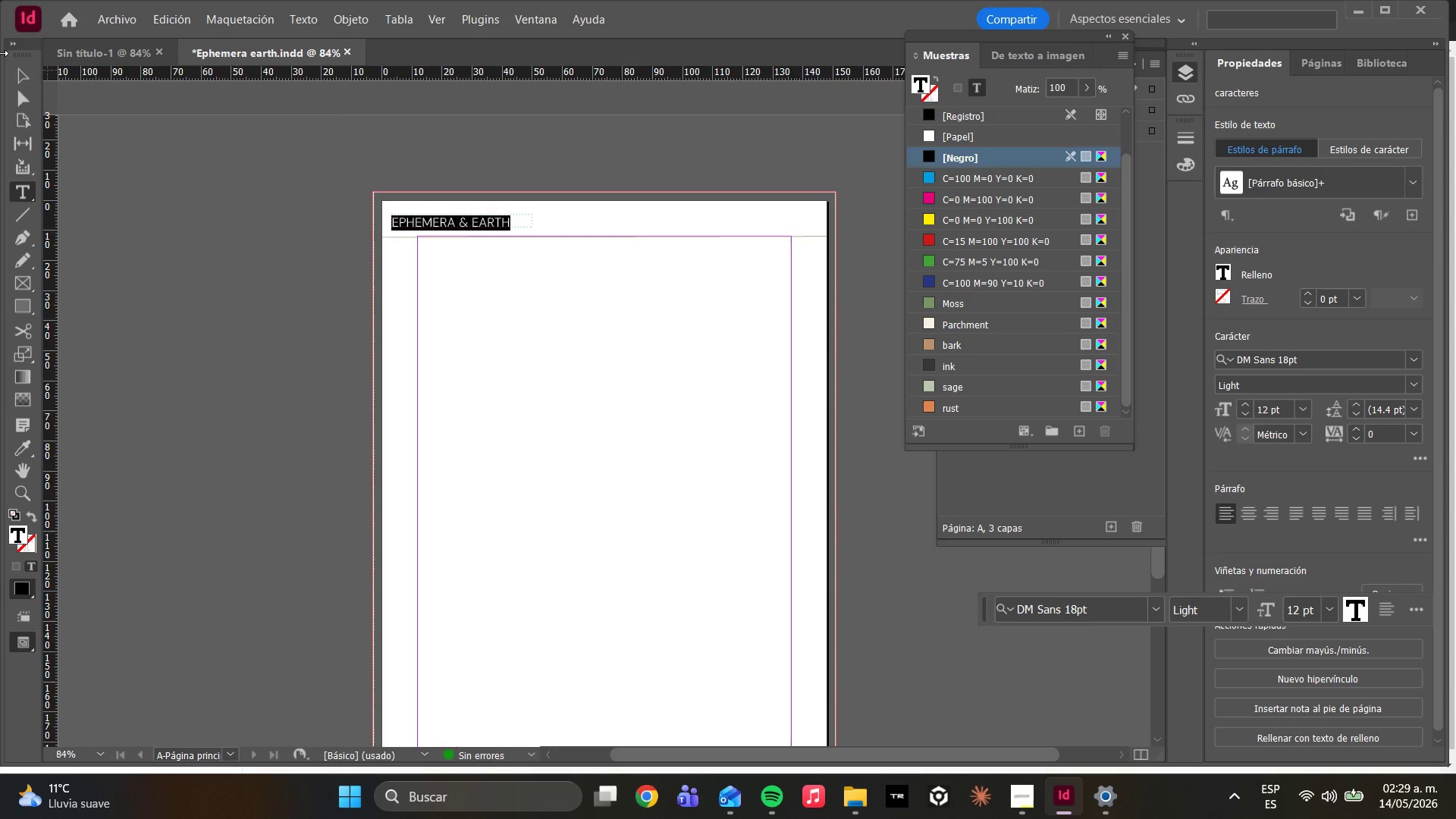 
wait(15.86)
 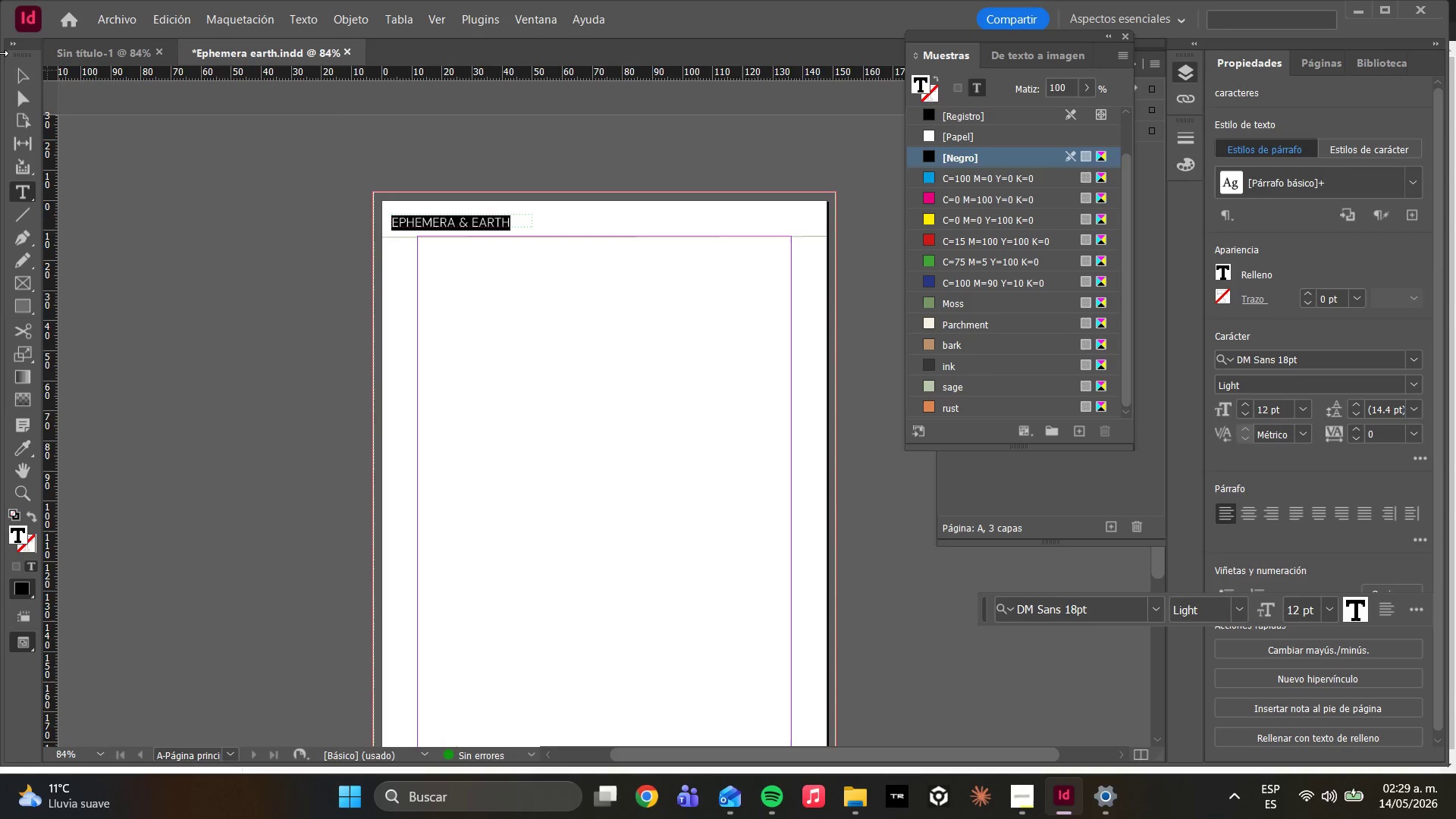 
left_click([1406, 429])
 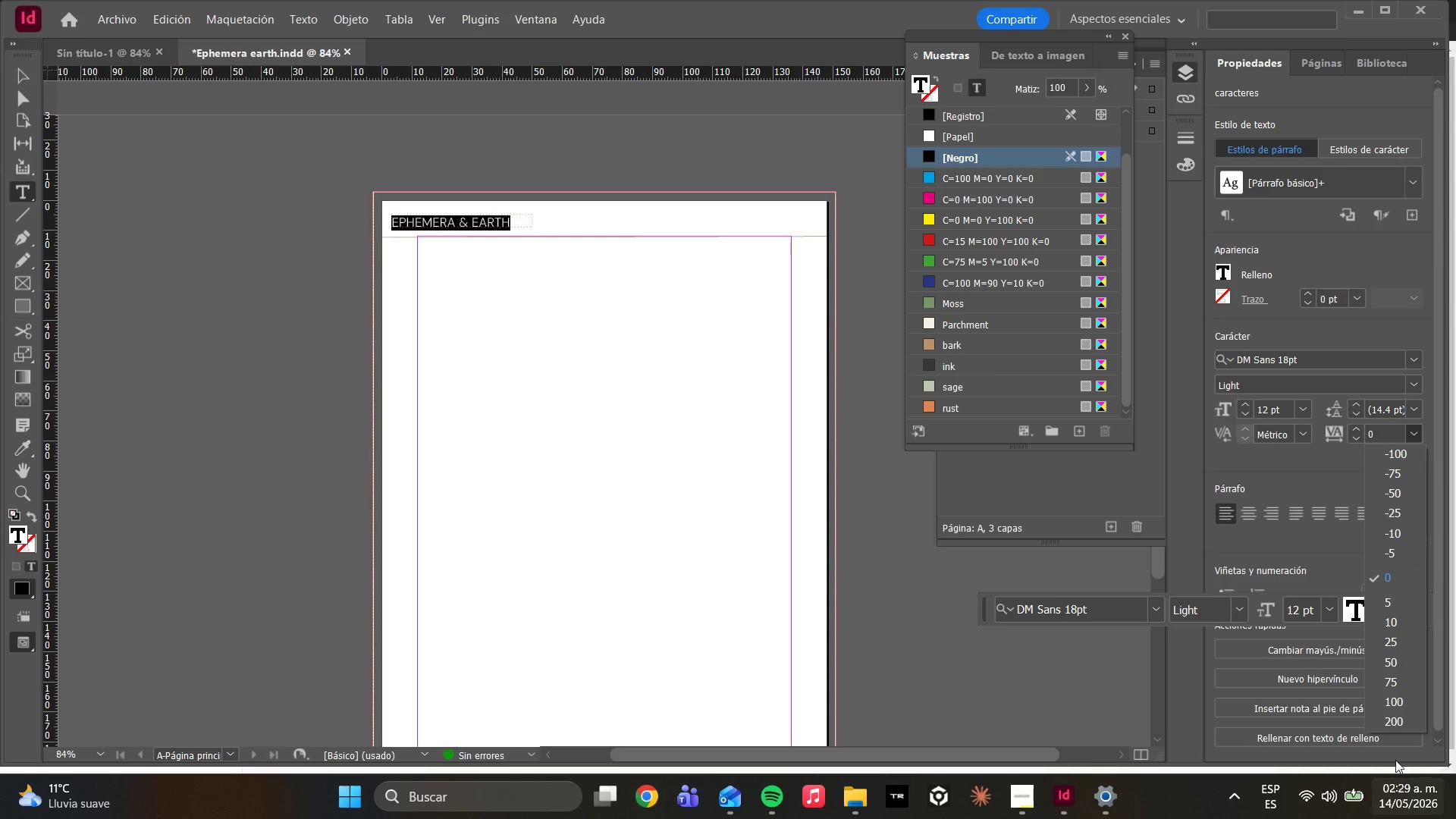 
left_click([1390, 714])
 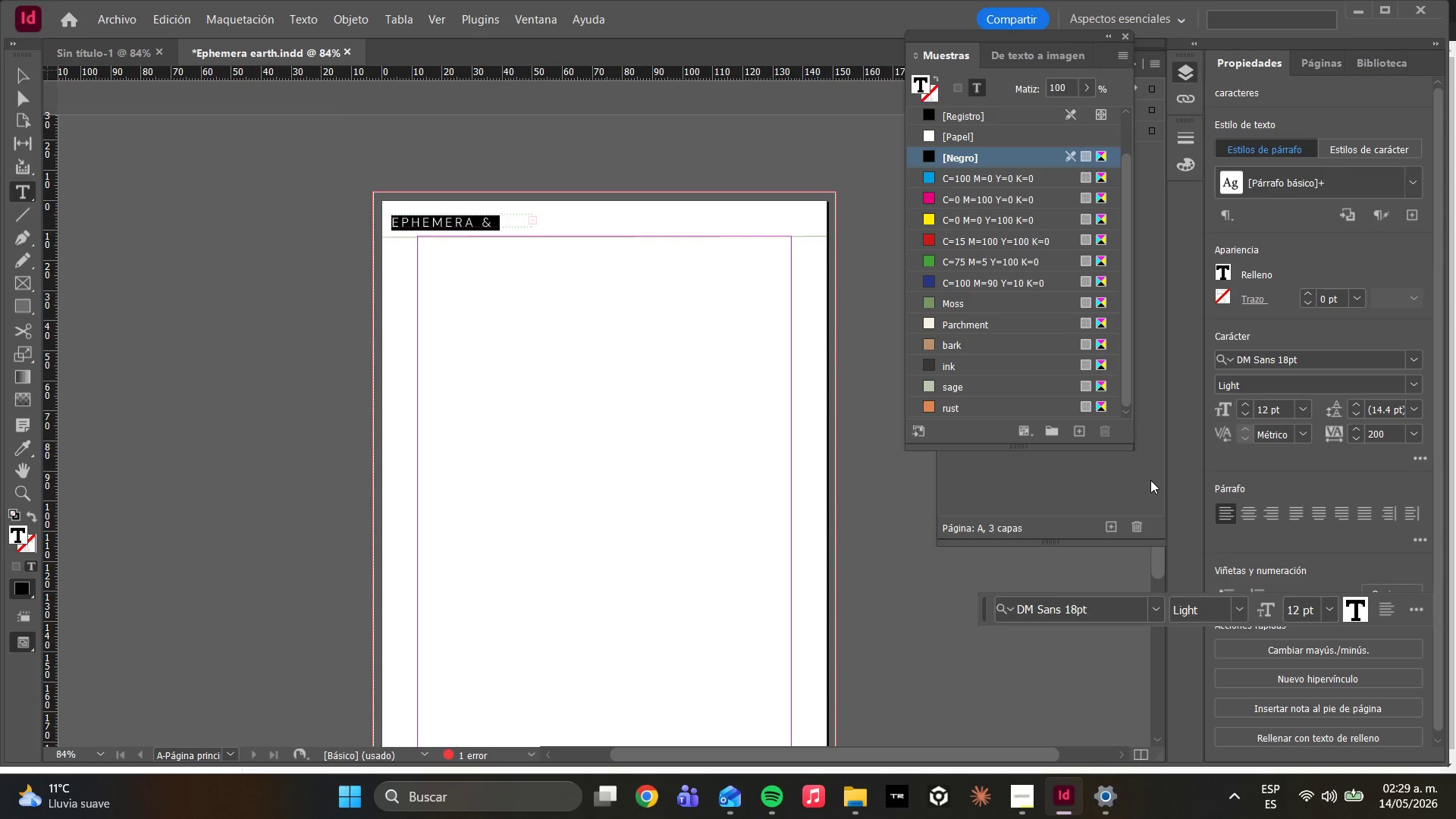 
wait(5.11)
 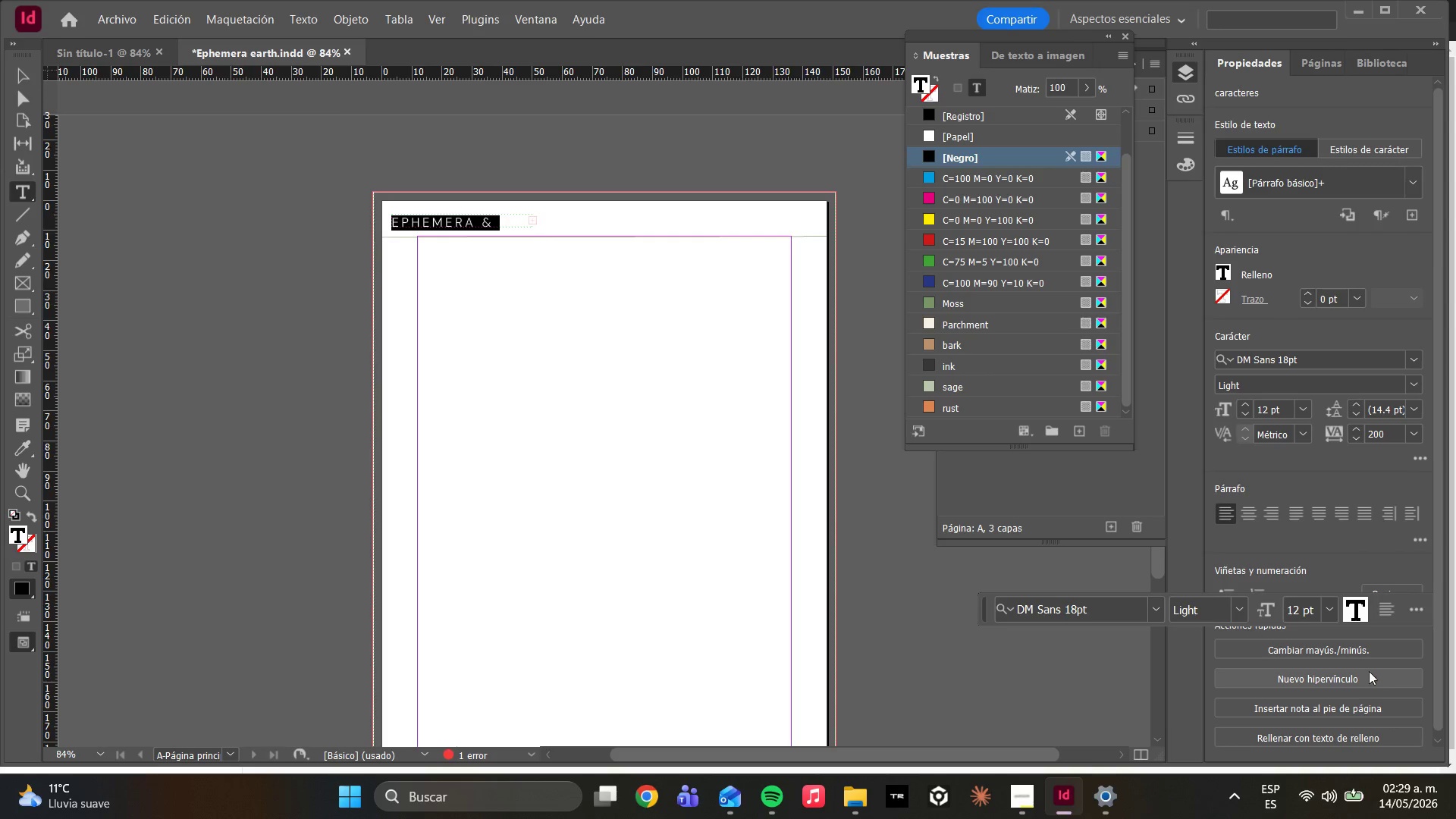 
key(Control+Z)
 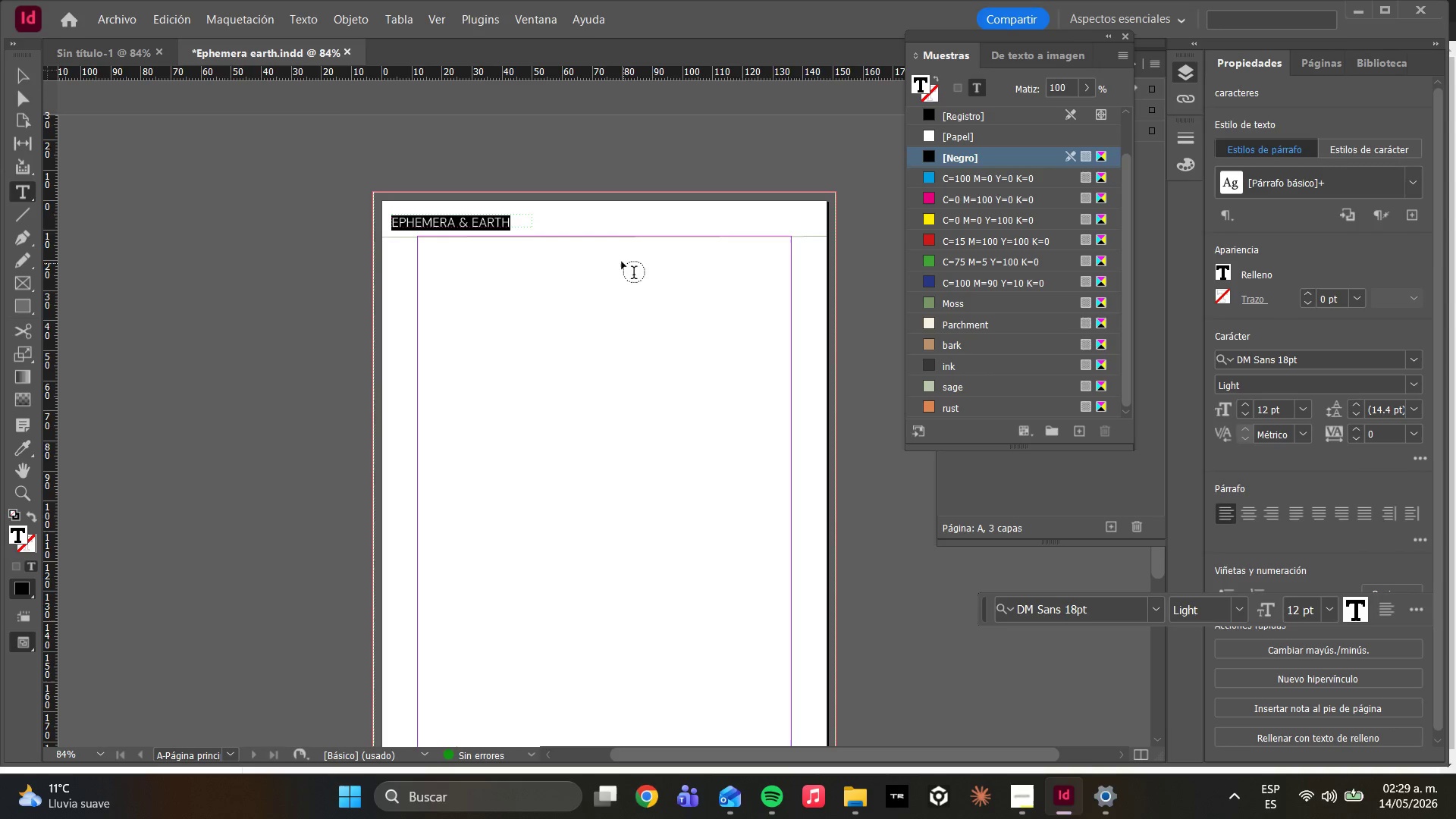 
left_click([592, 221])
 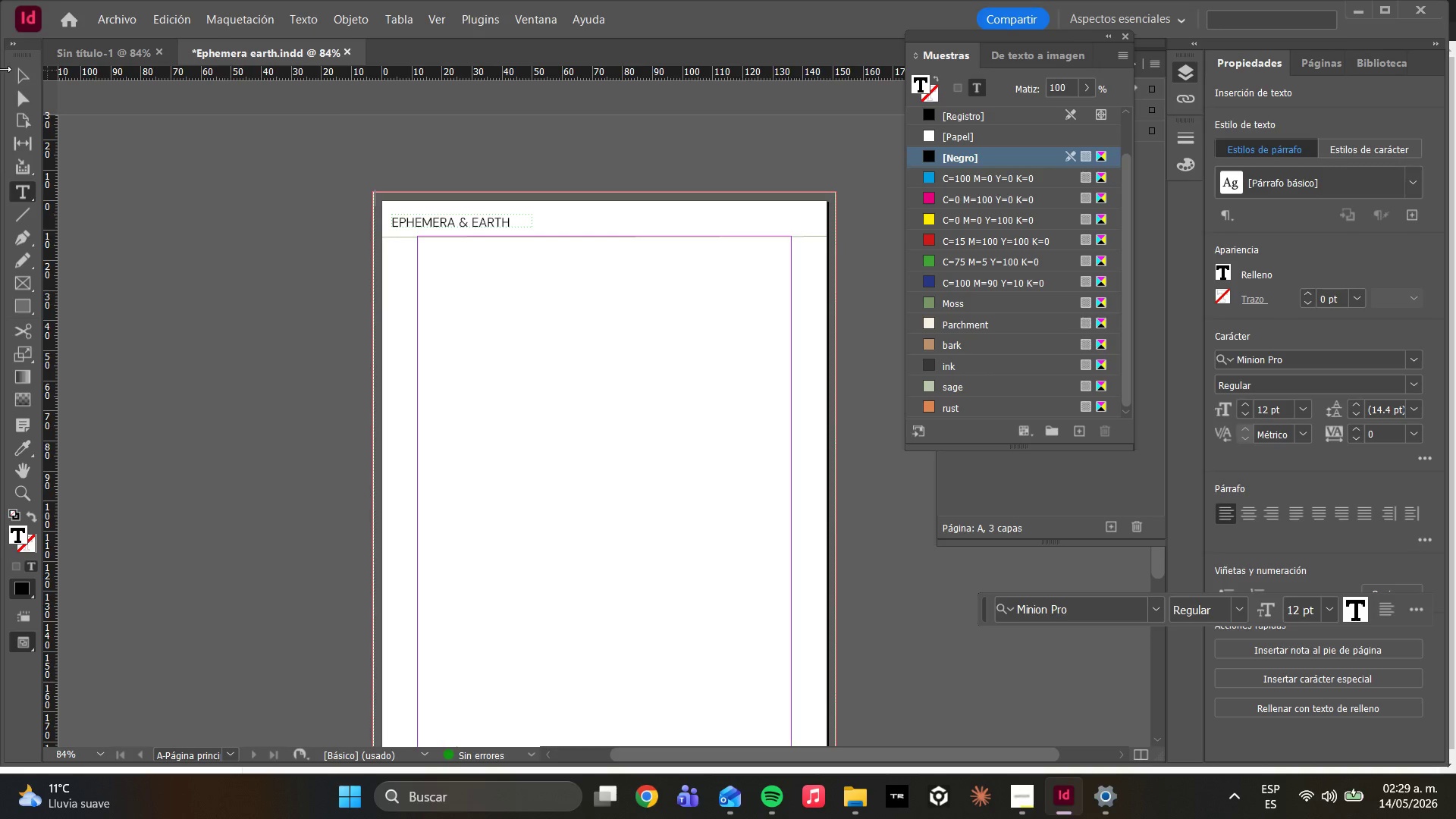 
left_click([8, 103])
 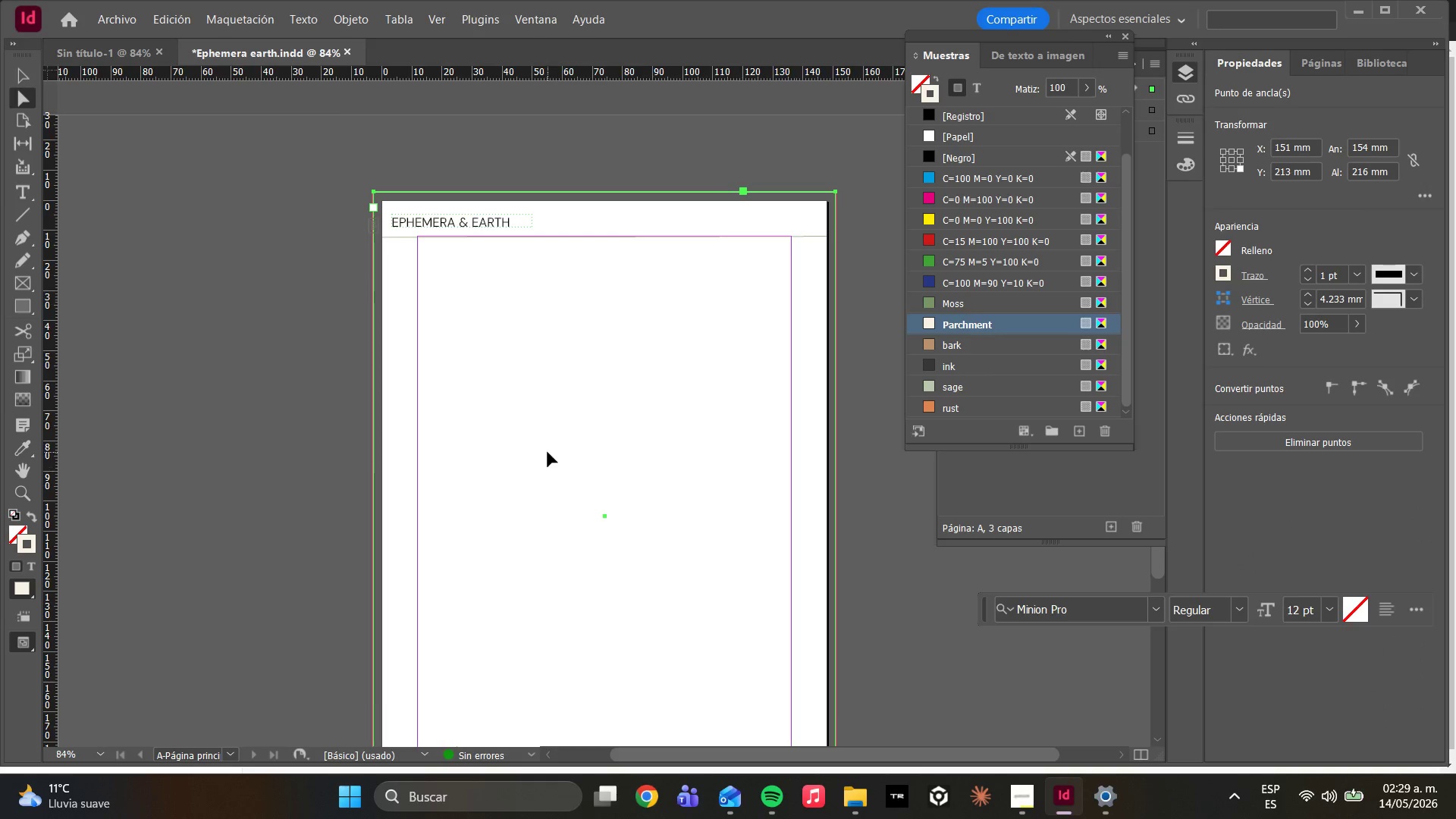 
type(www)
 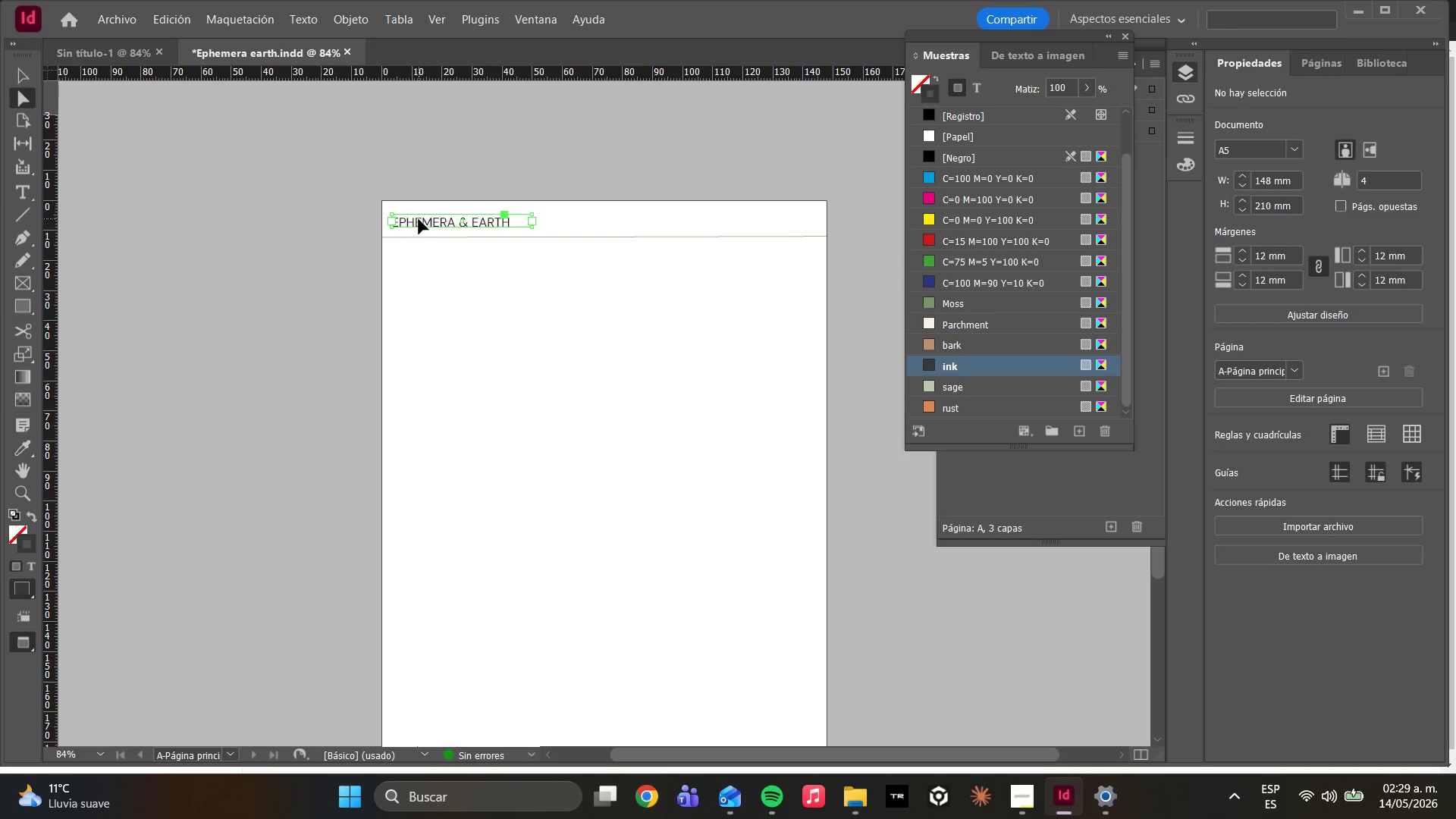 
key(Control+A)
 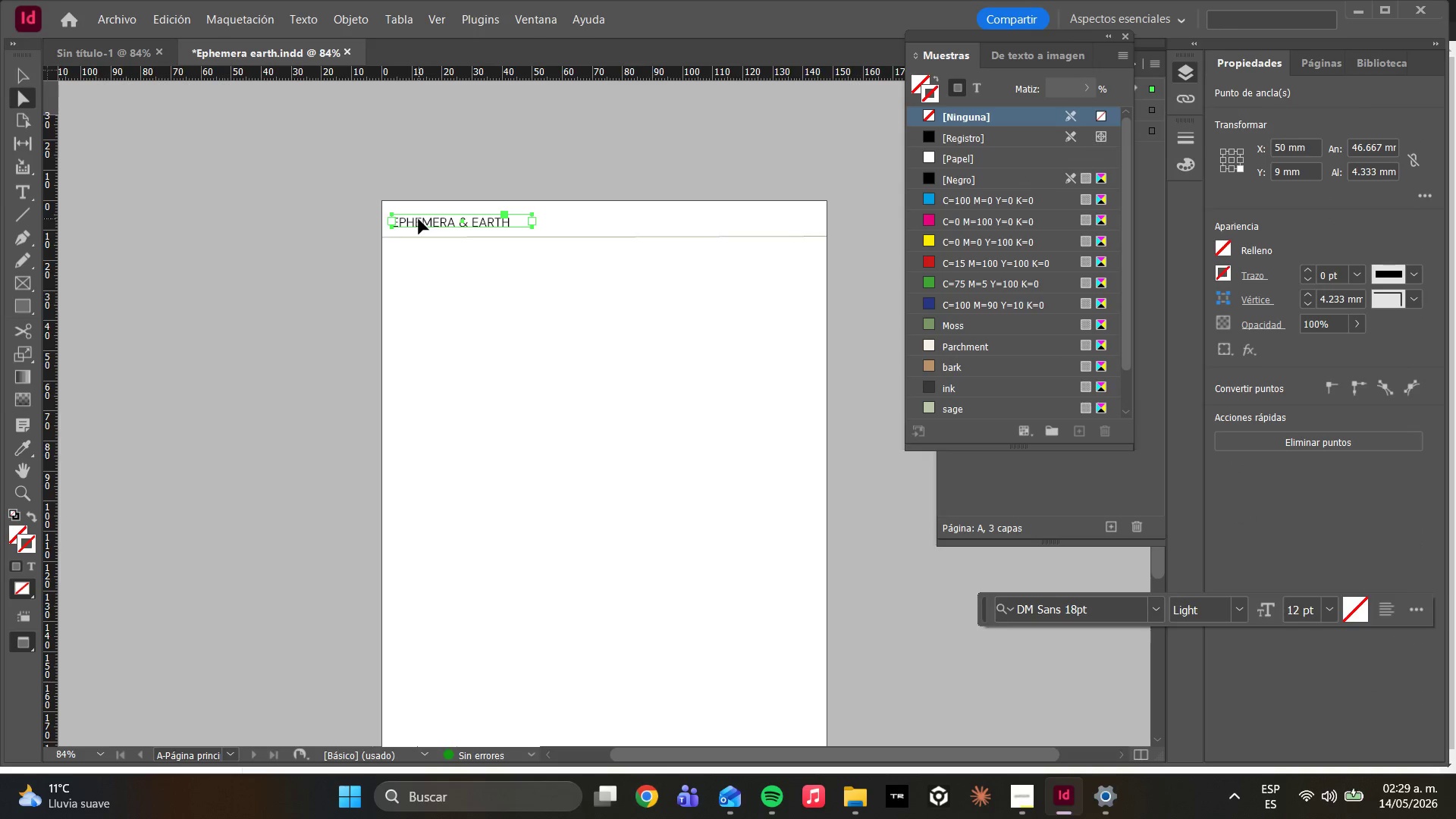 
double_click([419, 219])
 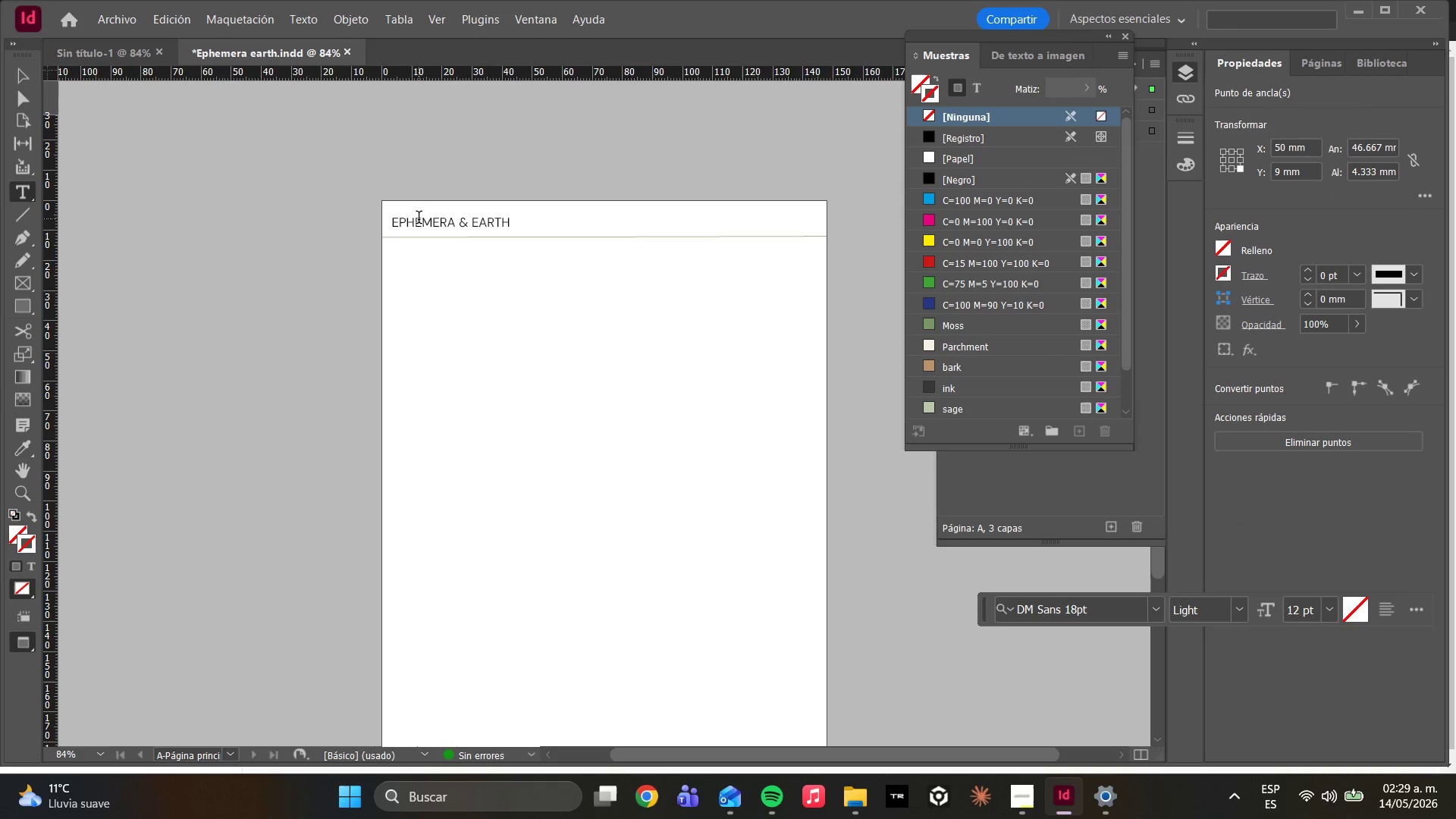 
key(Control+A)
 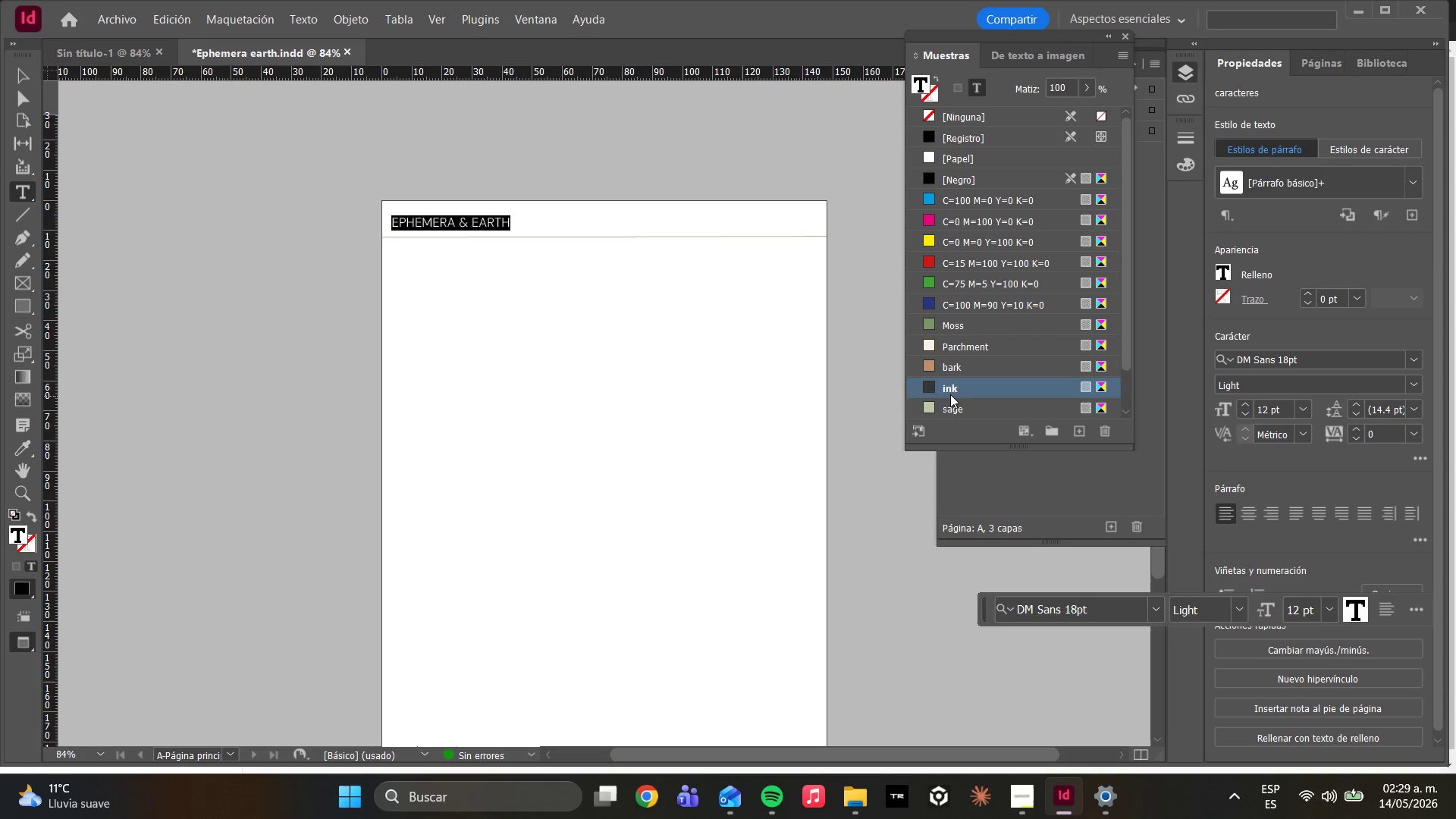 
left_click([811, 382])
 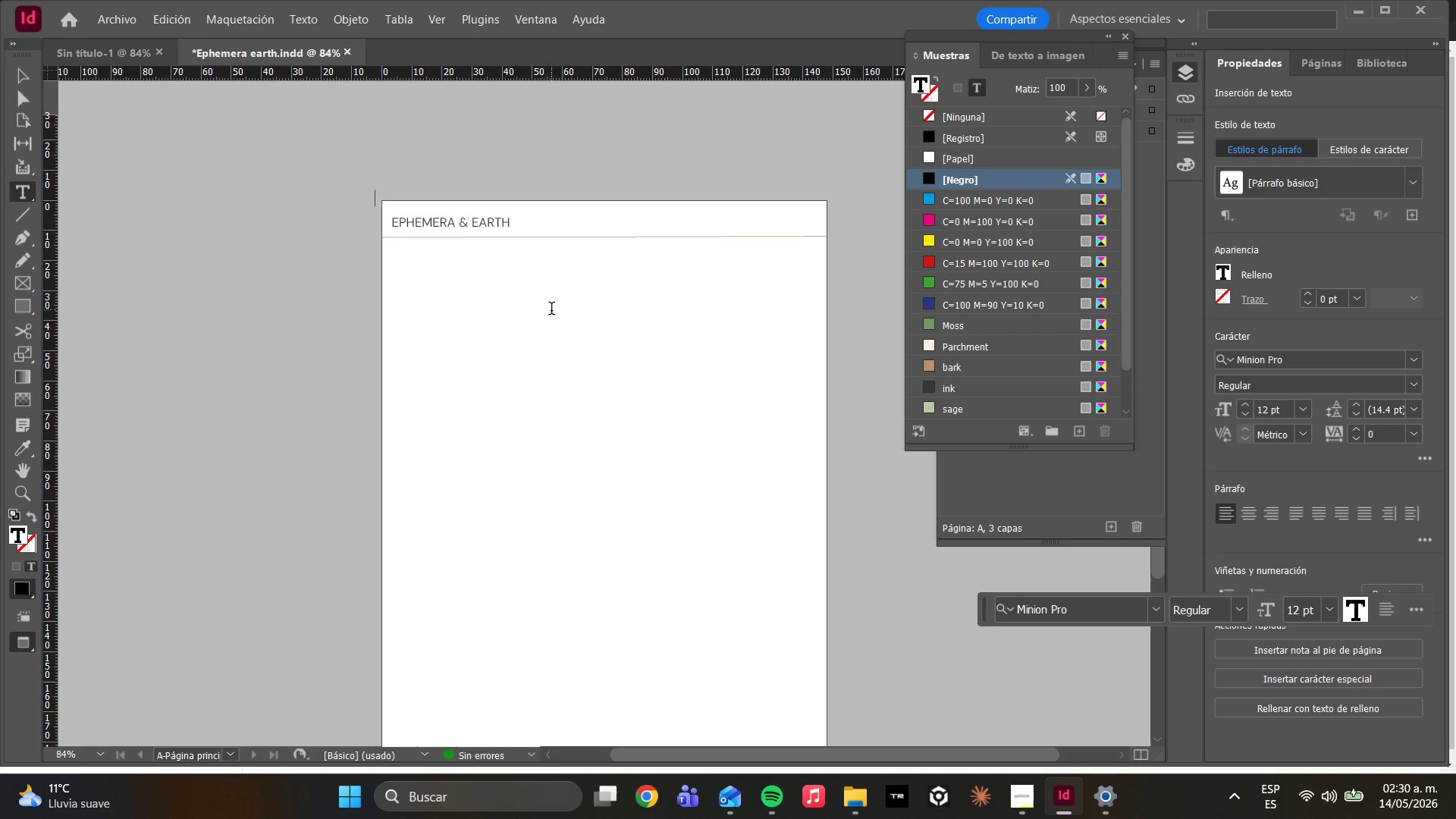 
wait(33.47)
 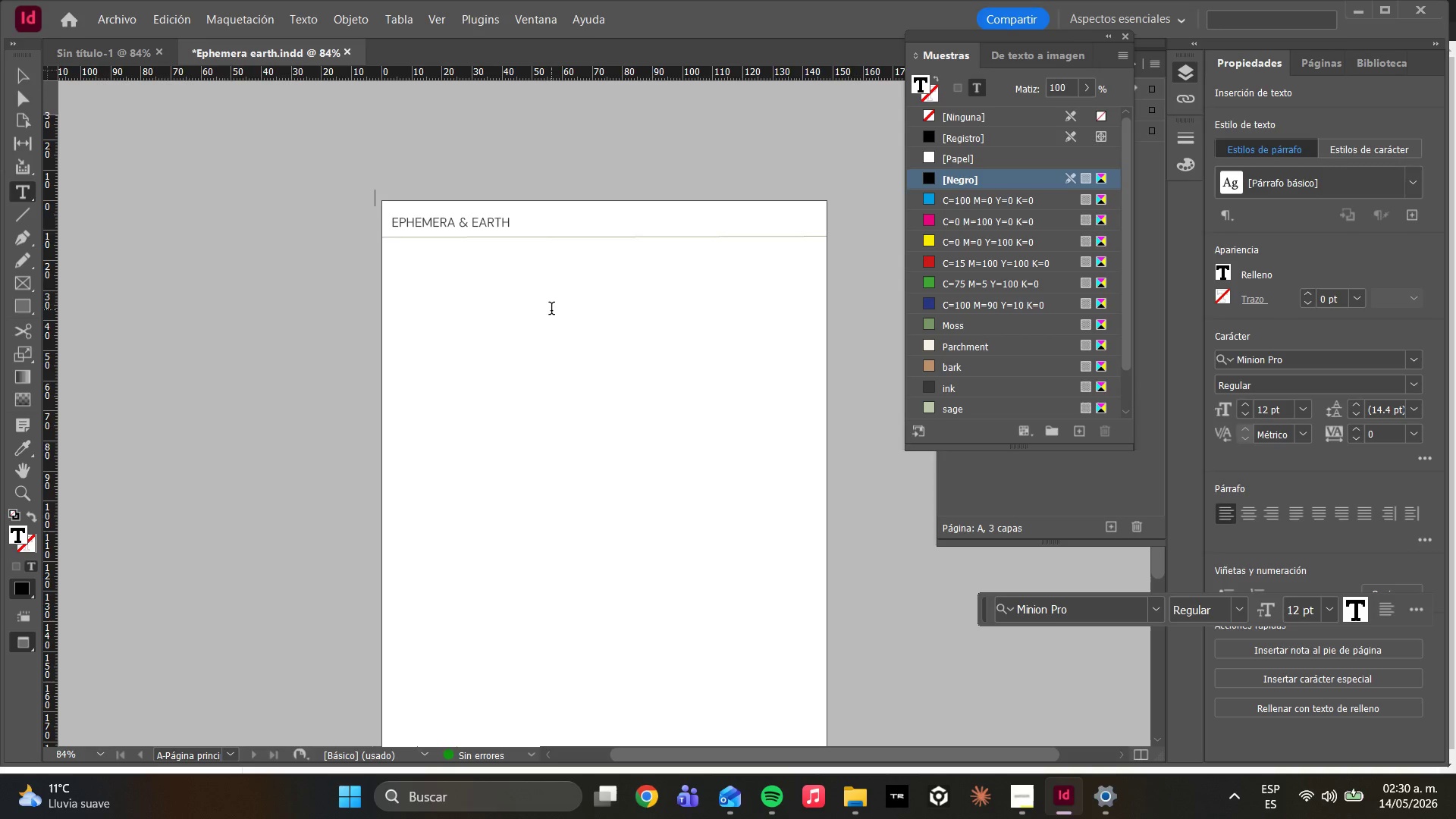 
left_click([13, 108])
 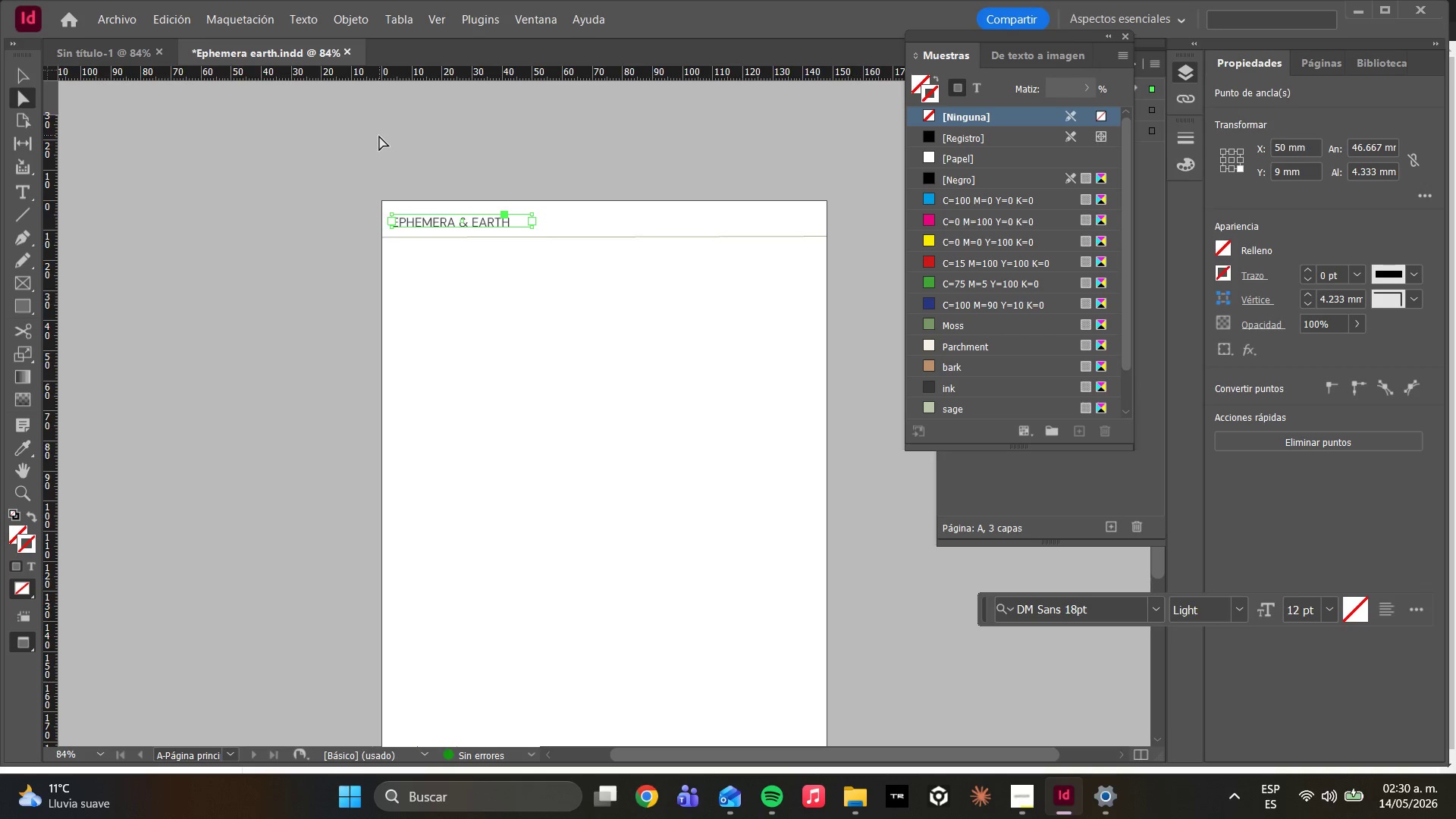 
wait(17.56)
 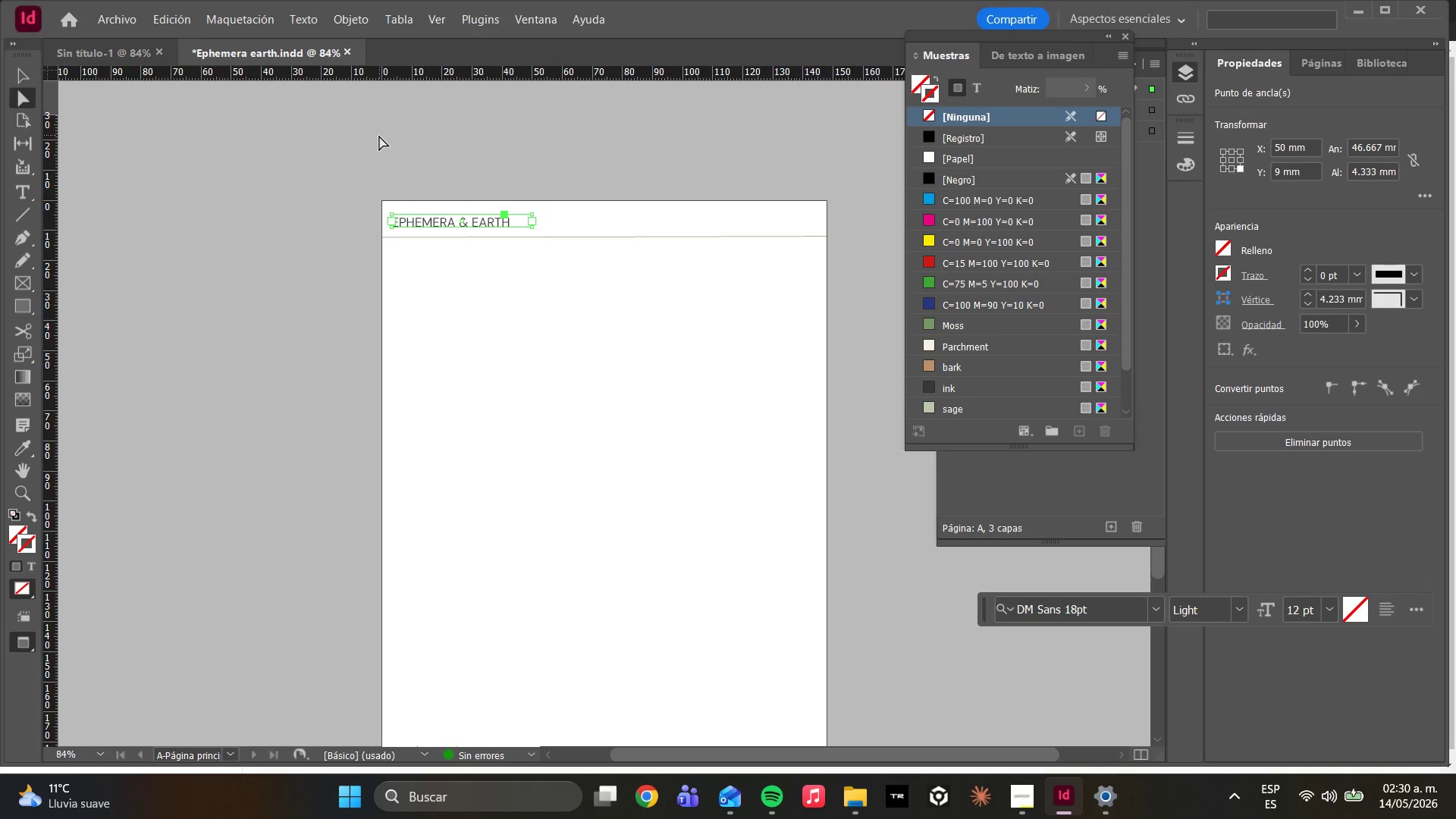 
left_click([16, 174])
 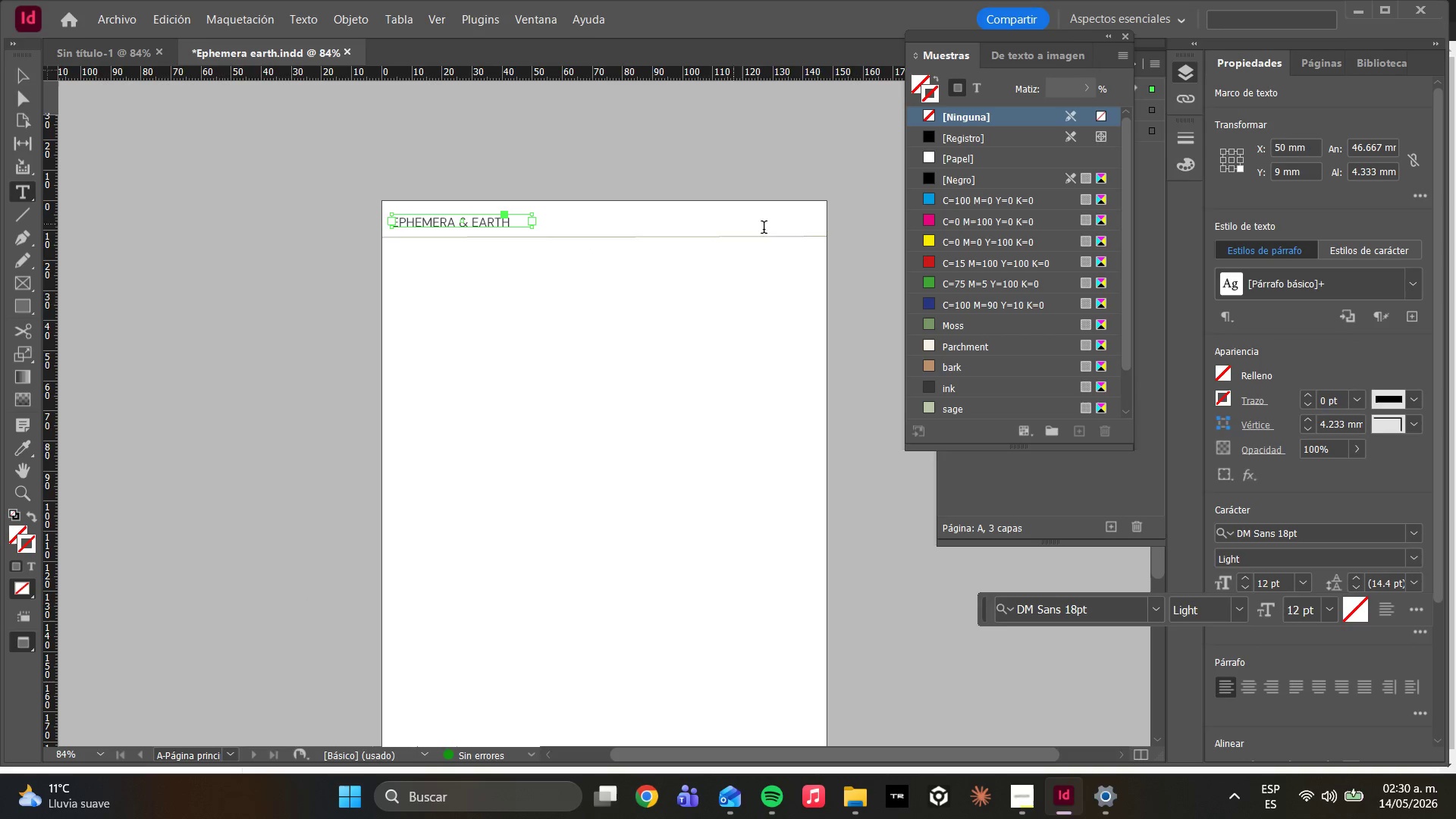 
left_click_drag(start_coordinate=[782, 213], to_coordinate=[805, 229])
 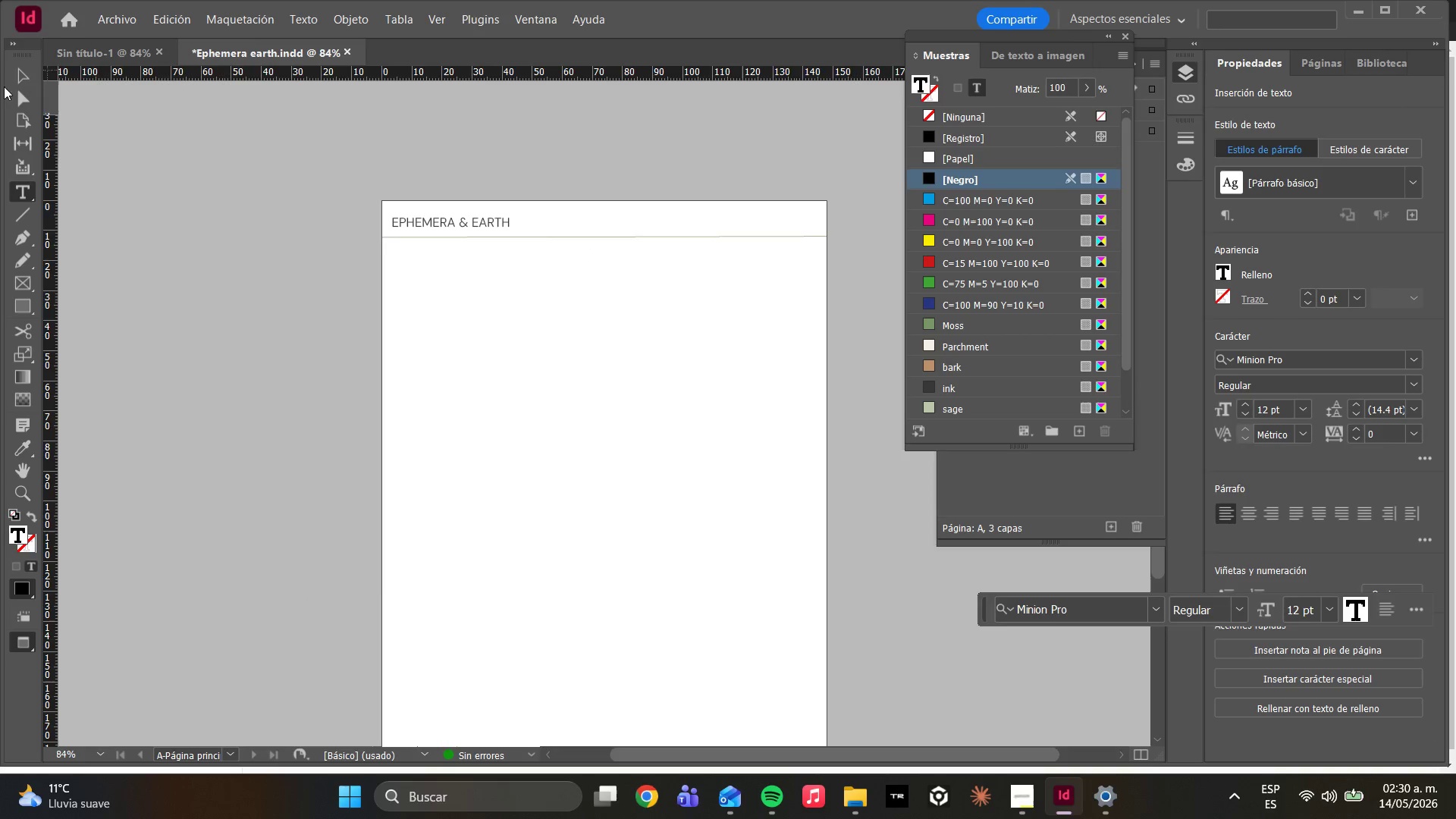 
left_click([19, 102])
 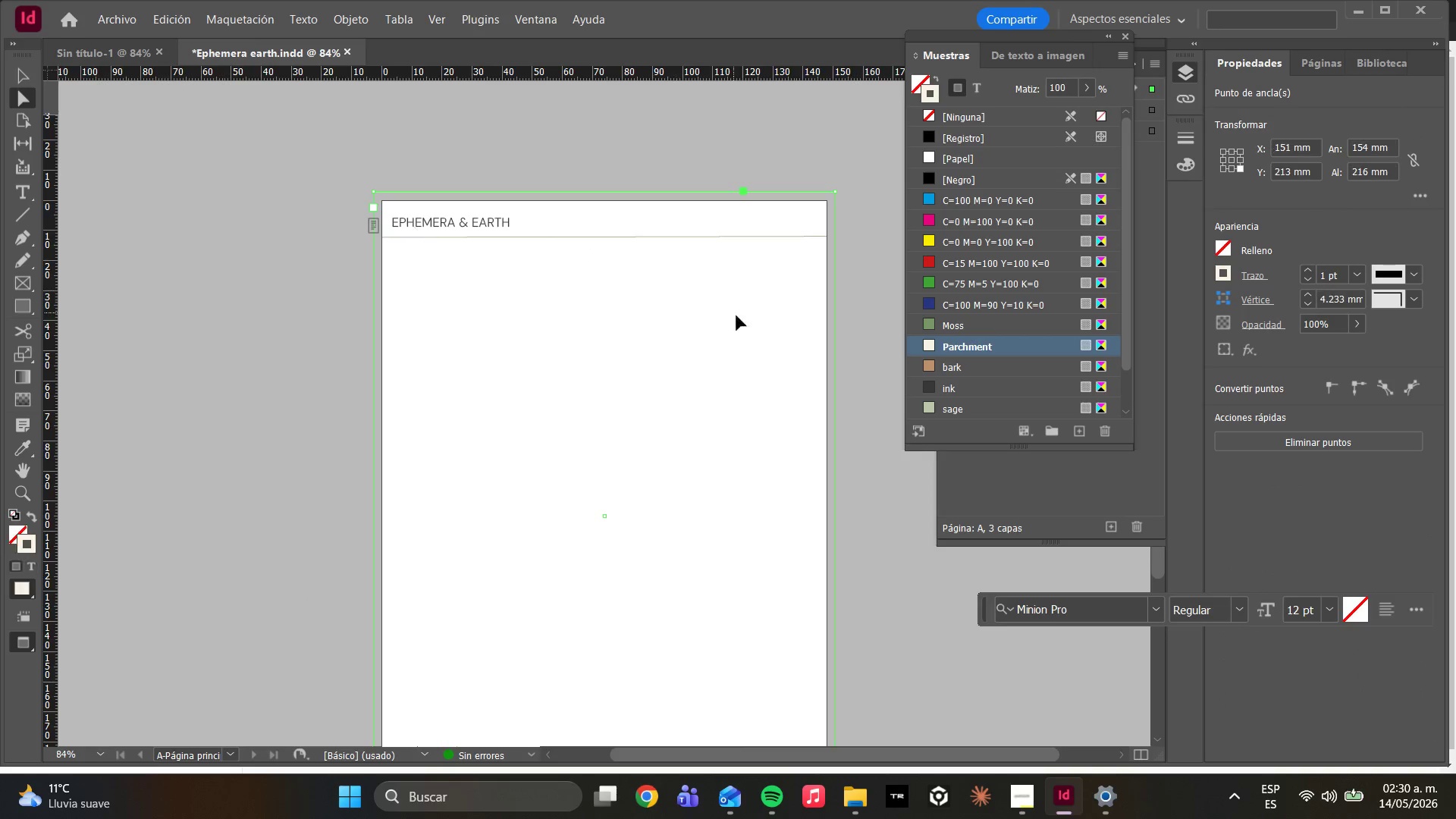 
left_click([748, 334])
 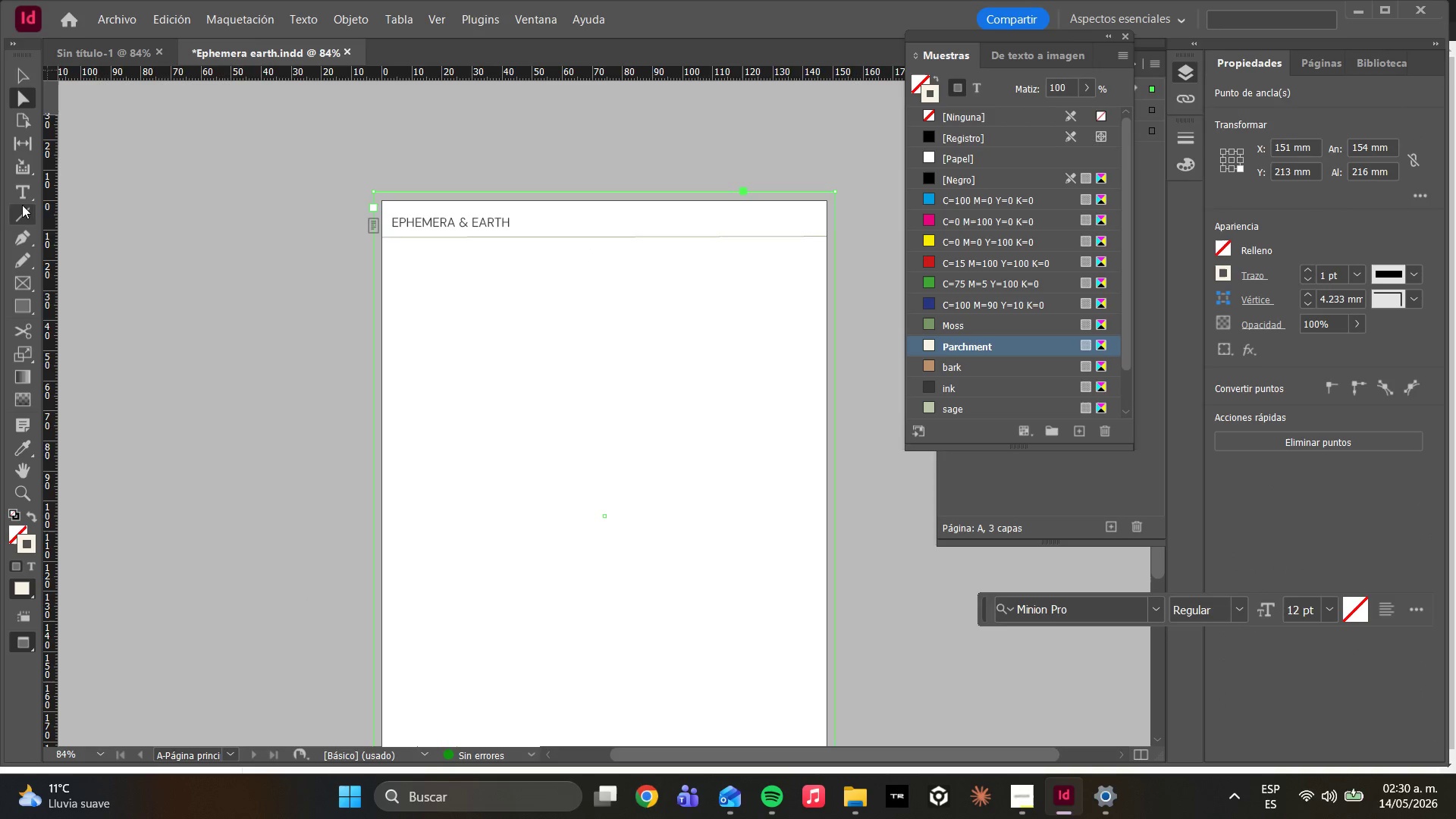 
left_click([21, 194])
 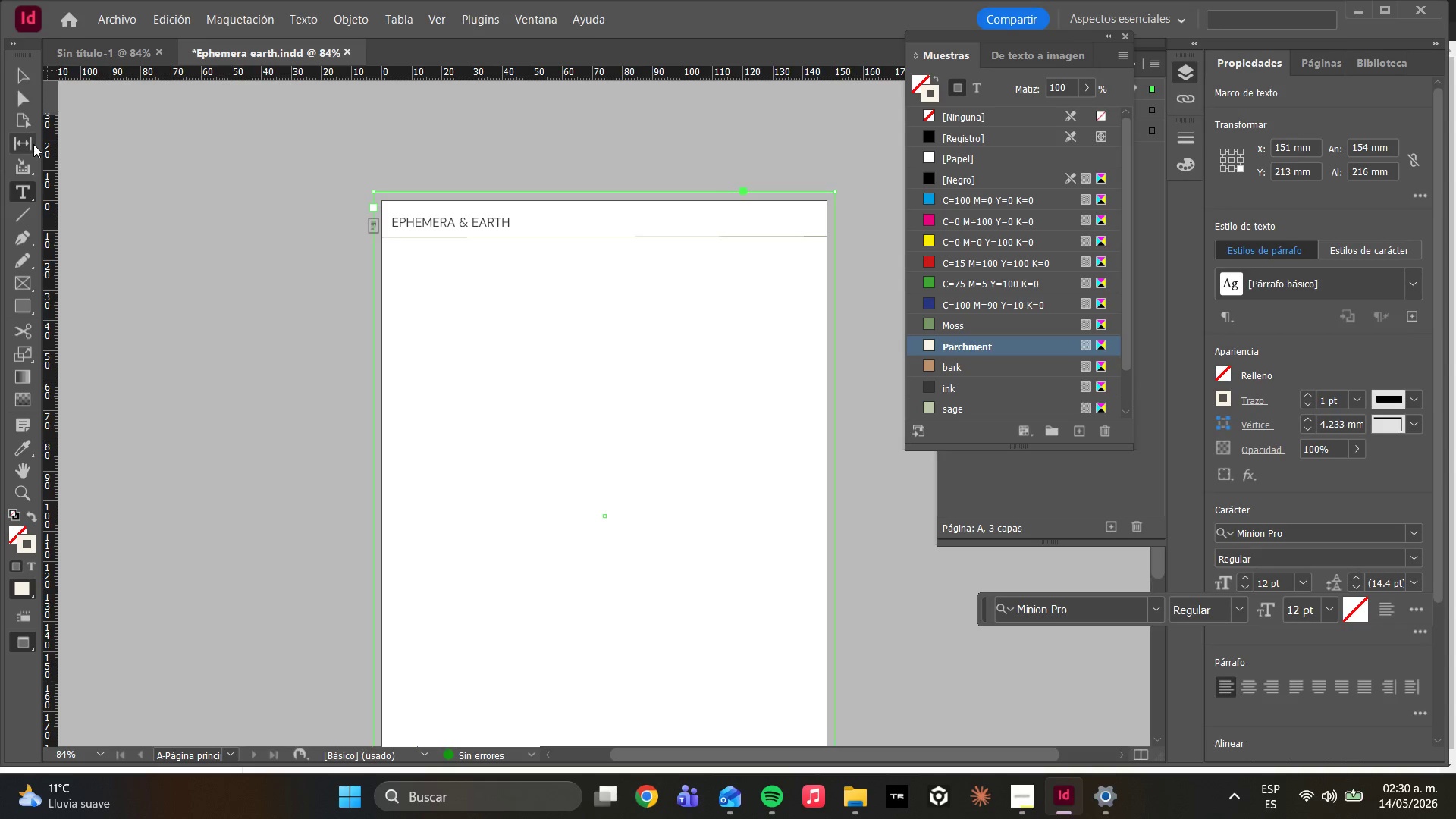 
left_click([32, 140])
 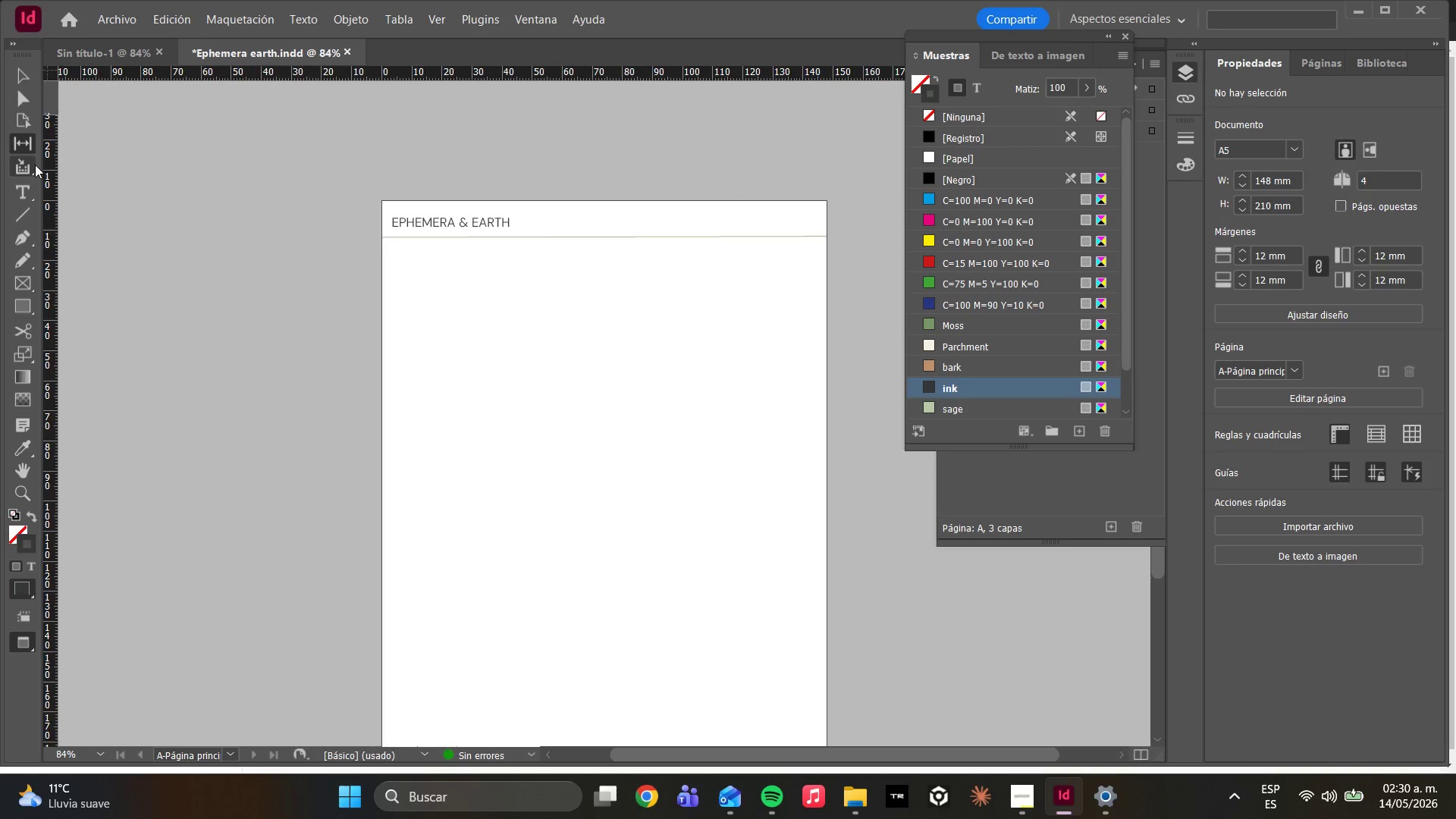 
left_click([40, 168])
 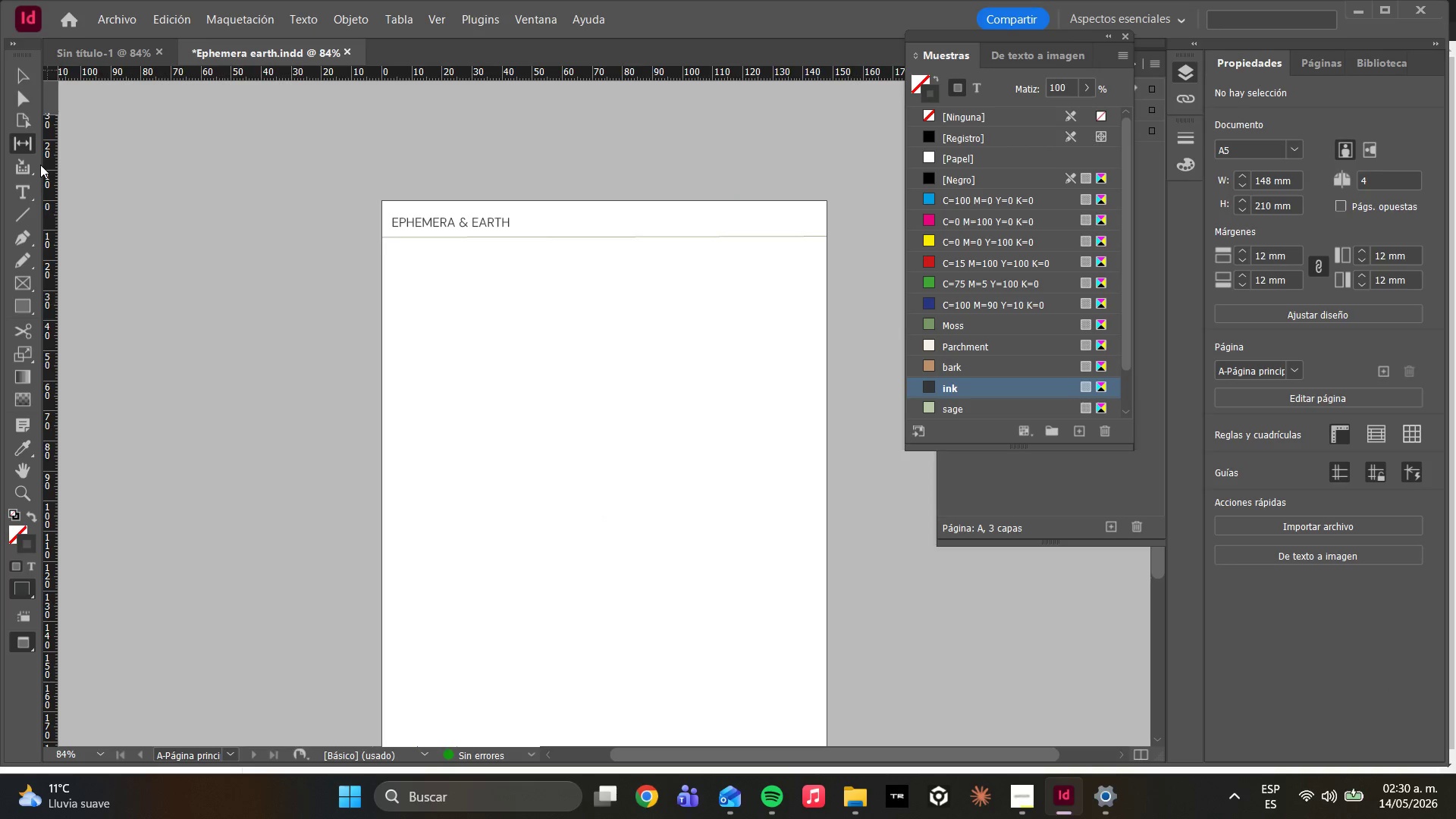 
left_click([40, 165])
 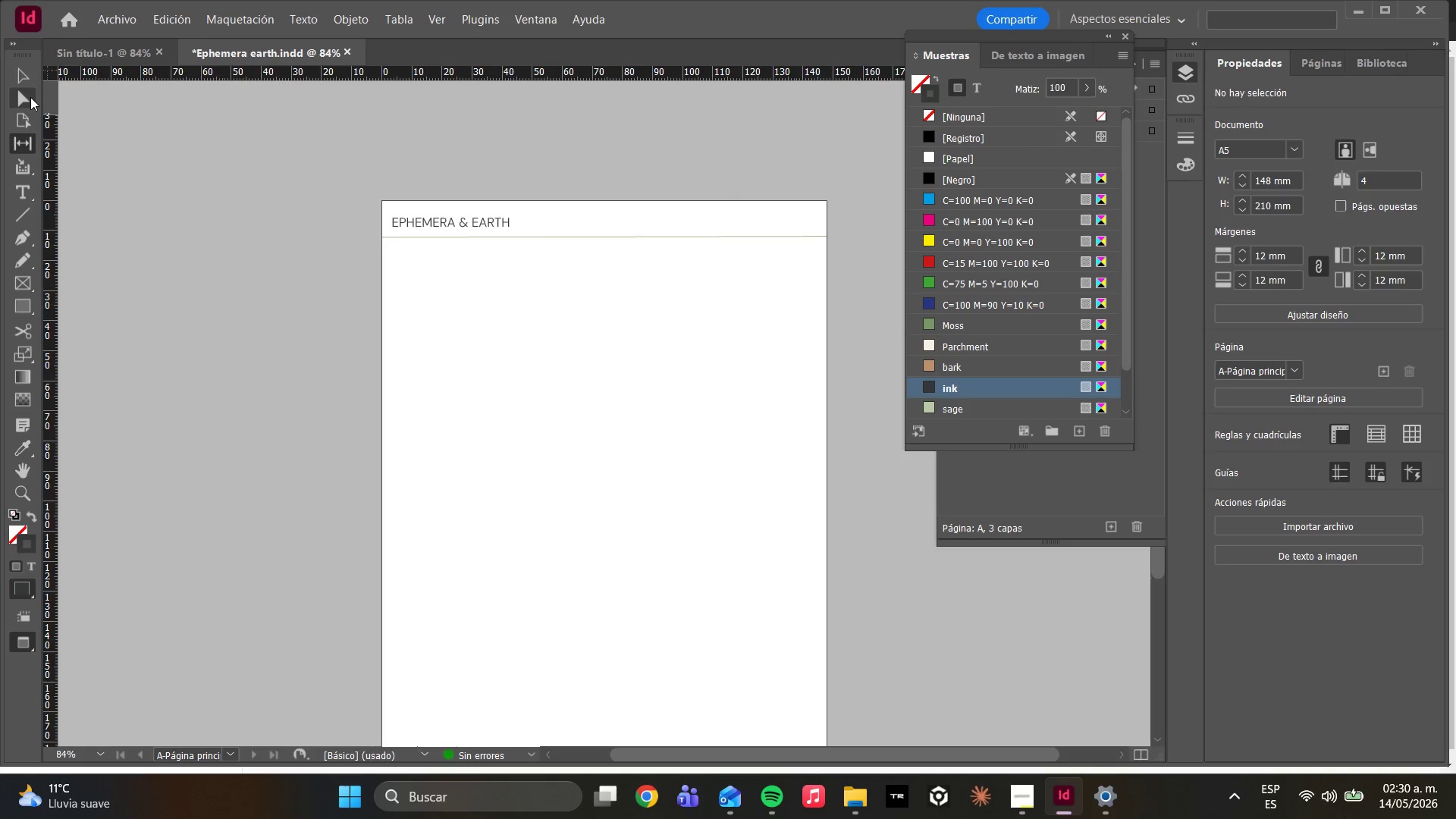 
double_click([30, 97])
 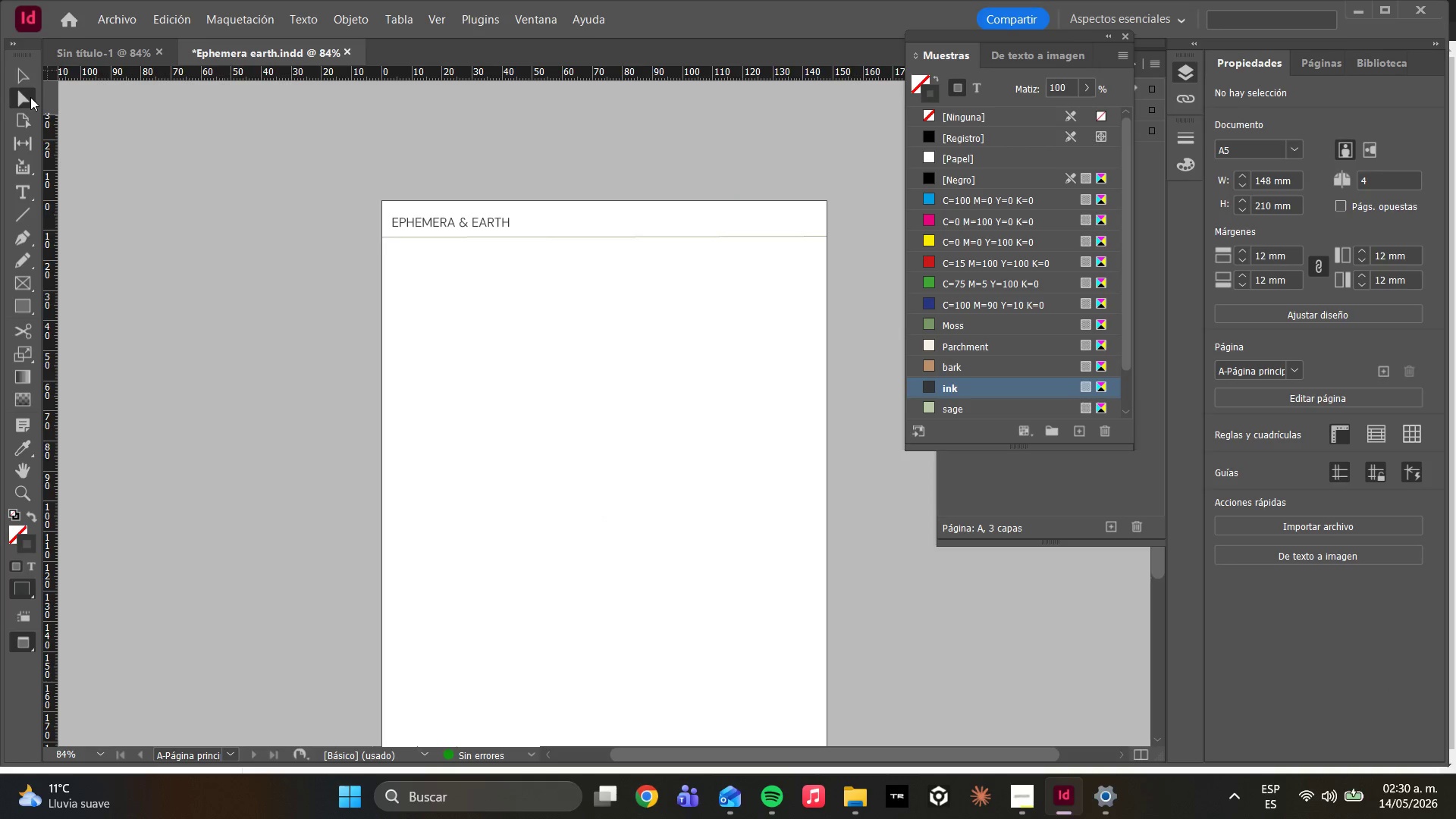 
triple_click([30, 97])
 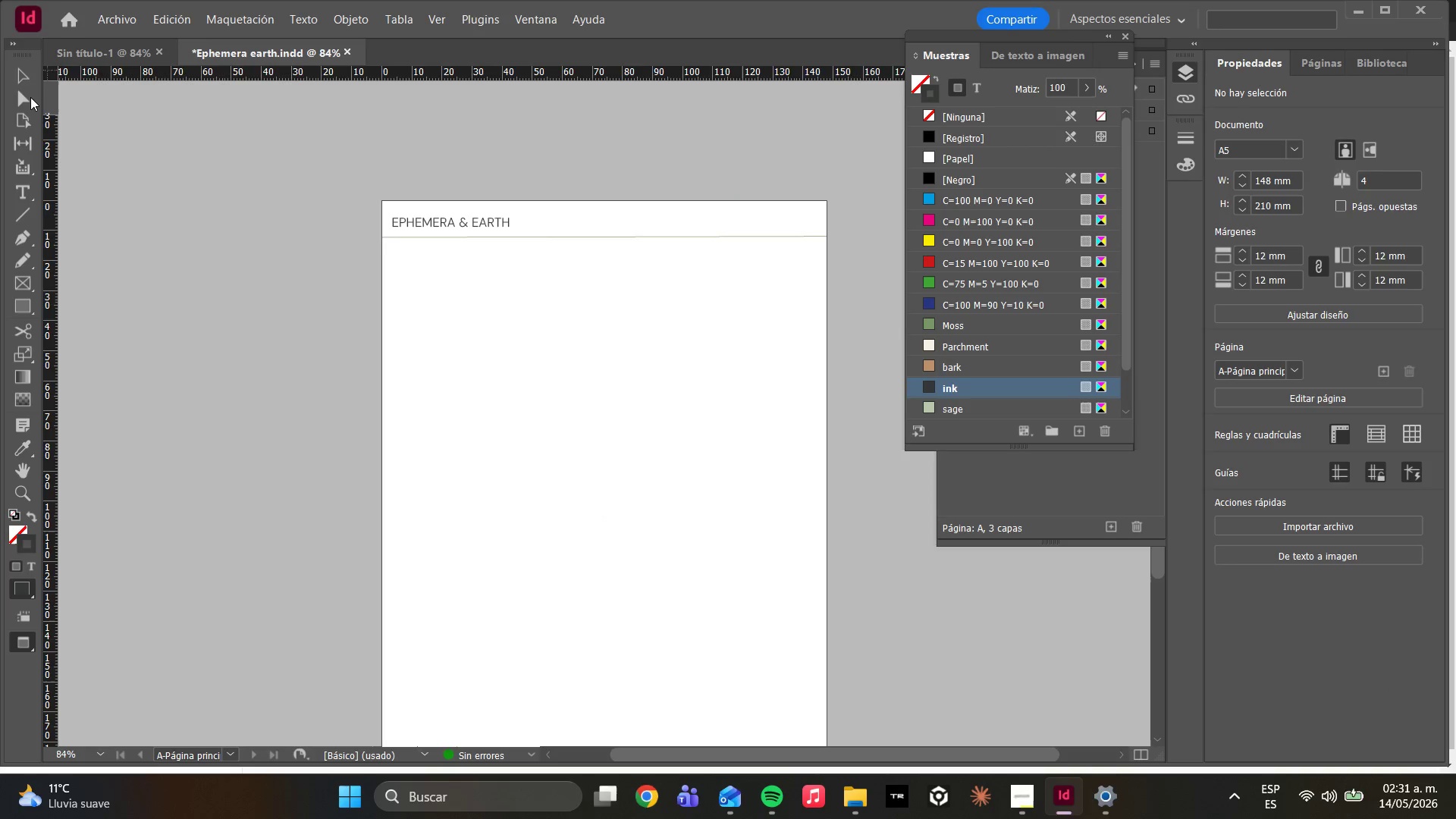 
triple_click([30, 97])
 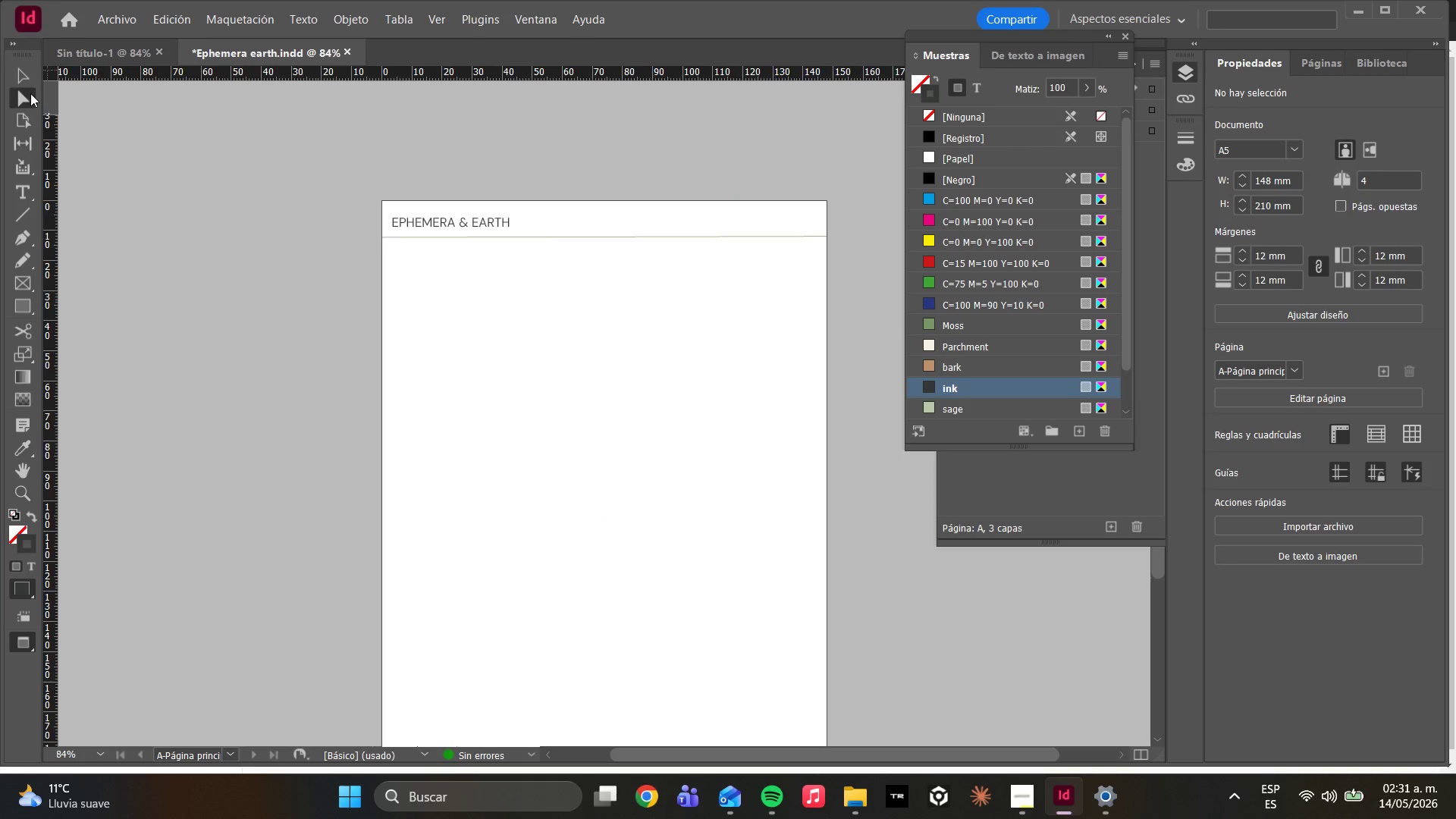 
left_click_drag(start_coordinate=[29, 89], to_coordinate=[27, 64])
 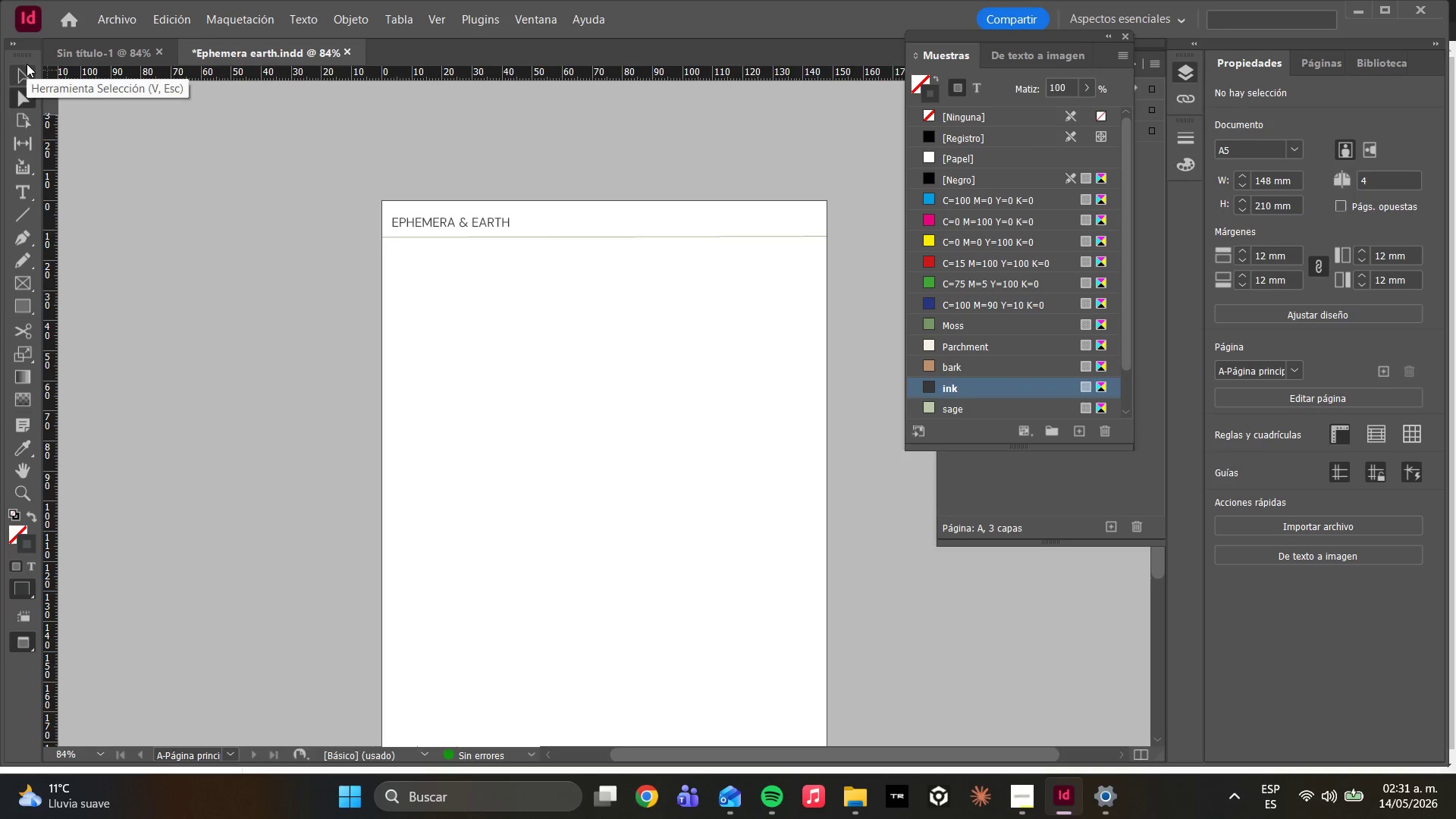 
left_click_drag(start_coordinate=[27, 64], to_coordinate=[27, 58])
 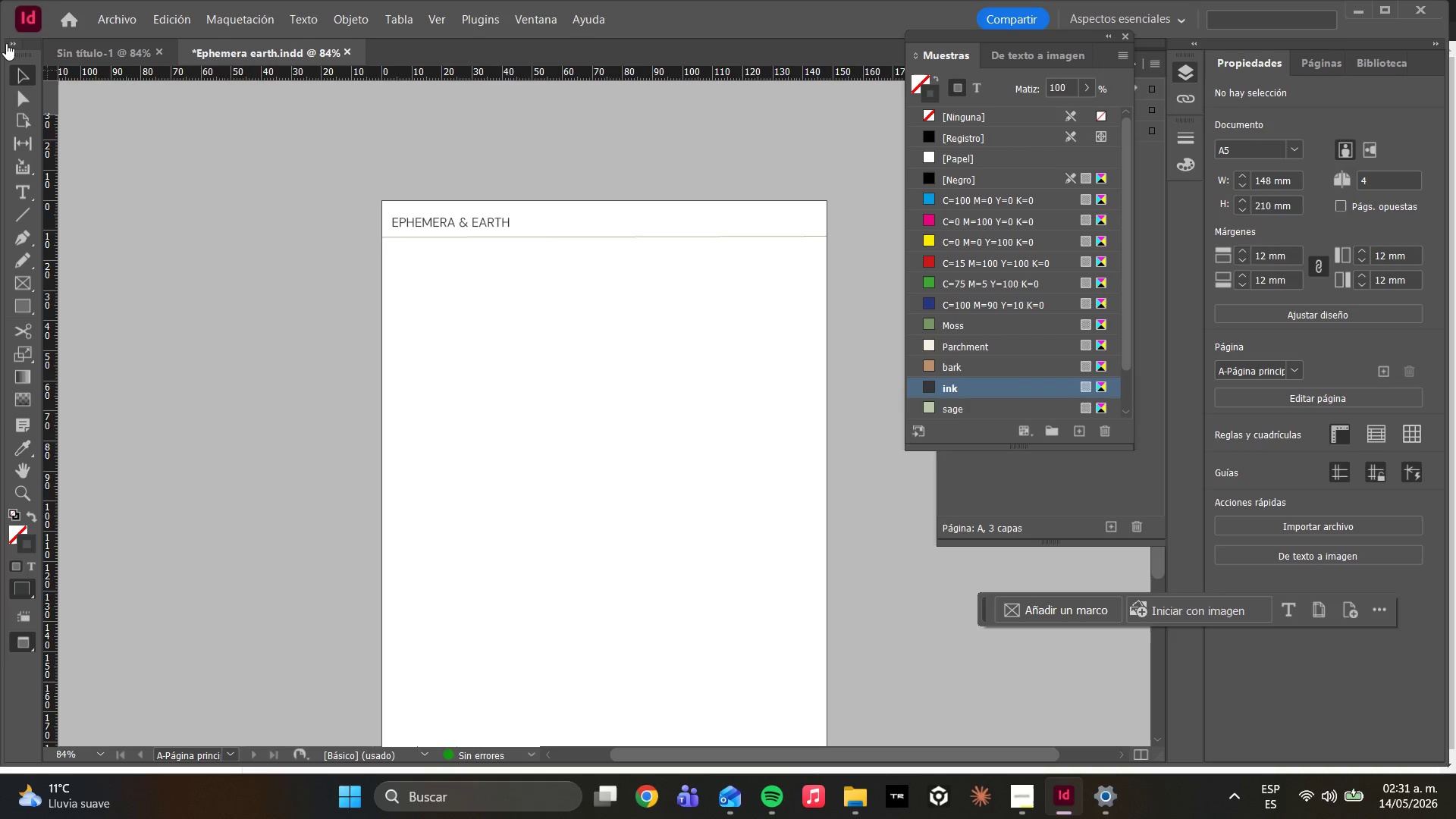 
left_click([5, 41])
 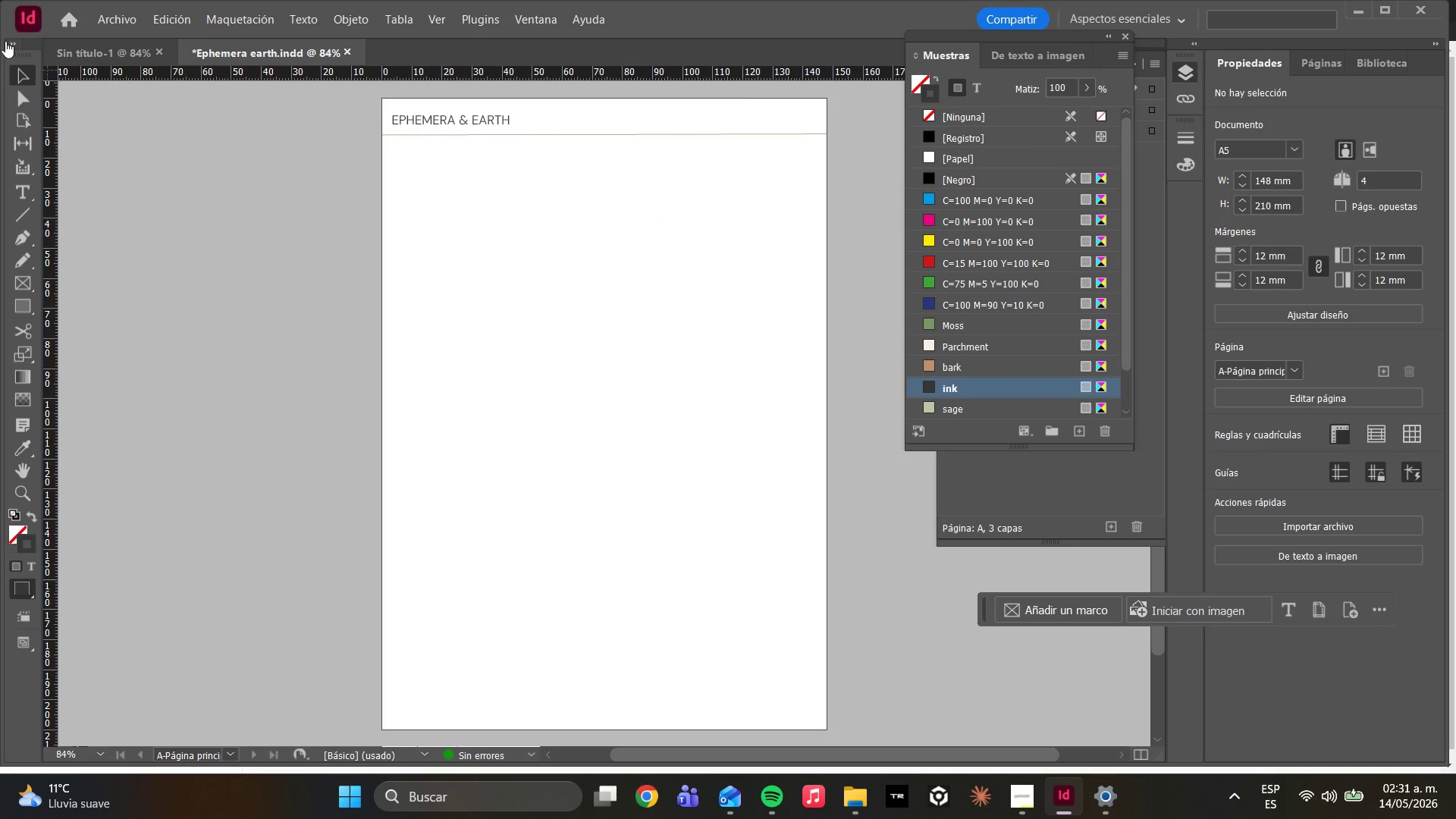 
left_click([6, 41])
 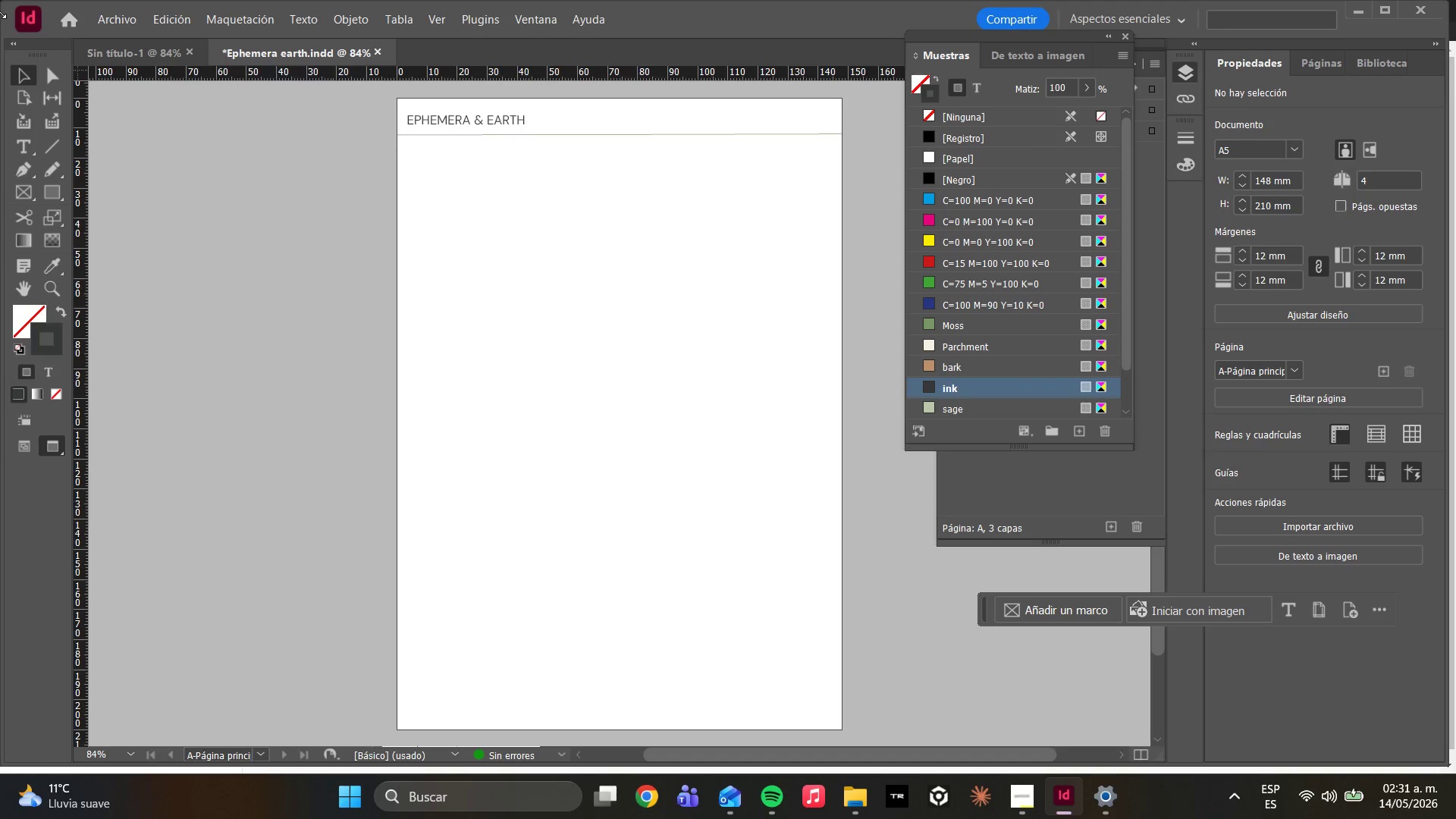 
wait(32.66)
 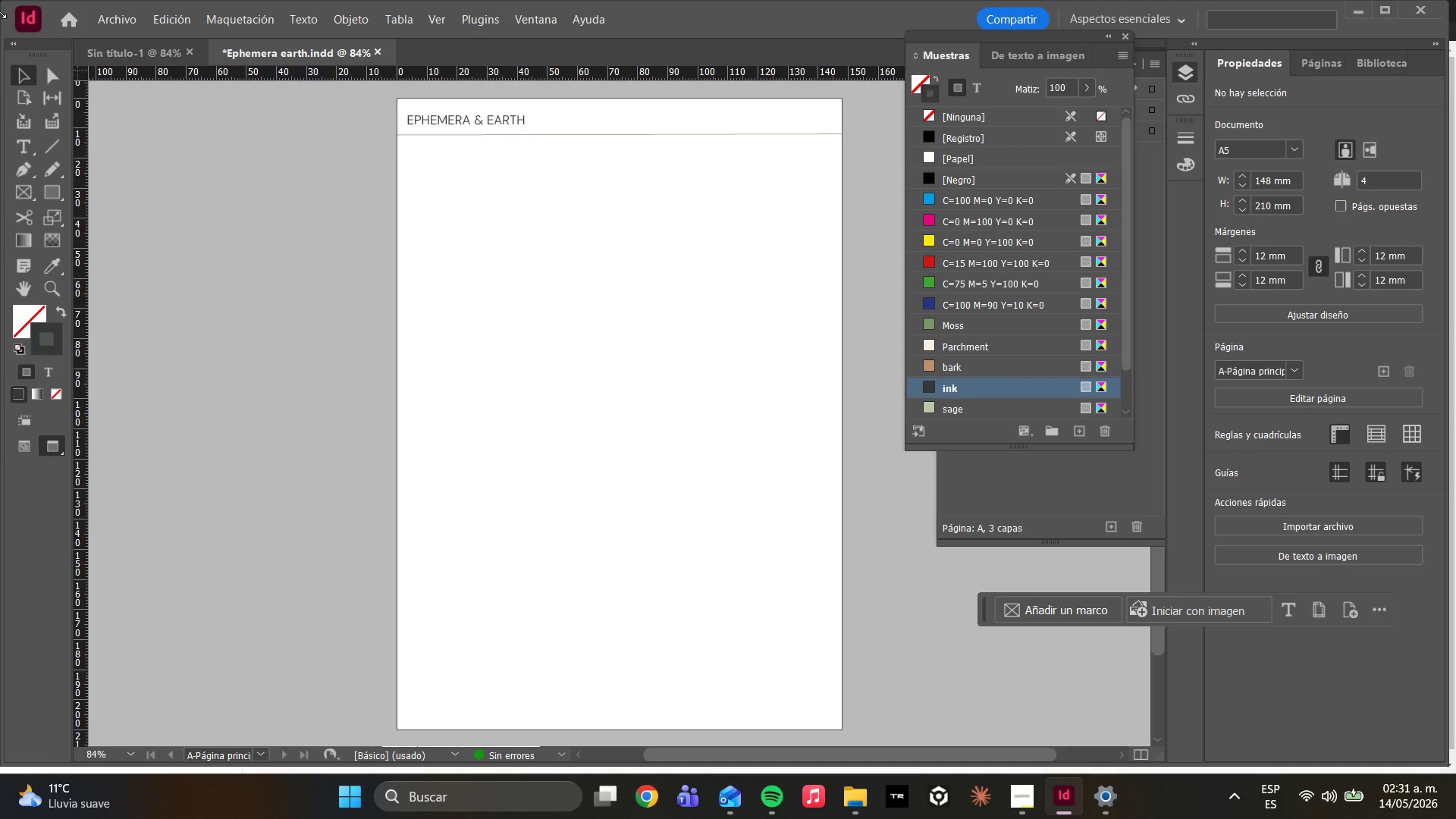 
left_click([52, 196])
 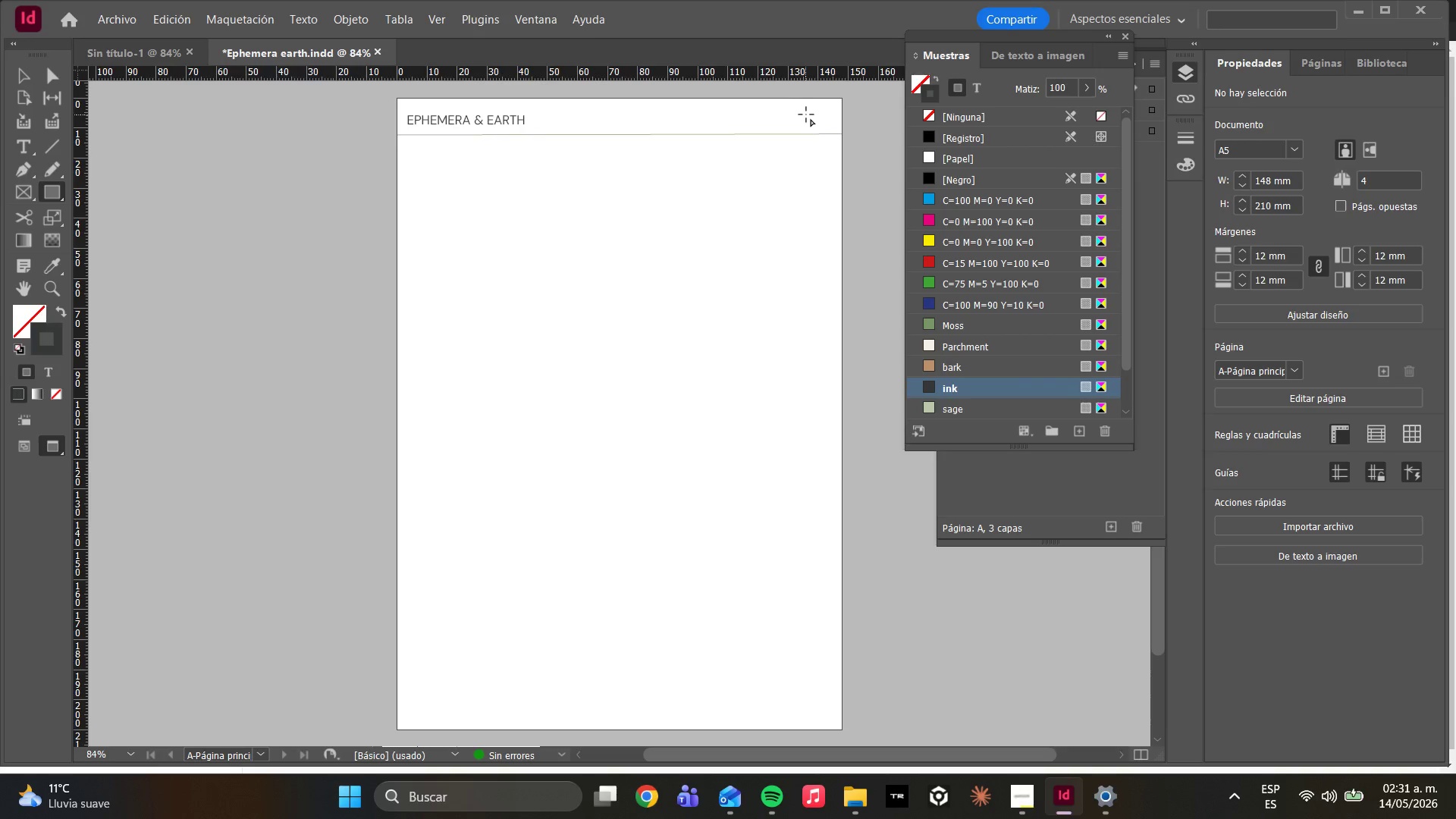 
left_click_drag(start_coordinate=[798, 109], to_coordinate=[824, 124])
 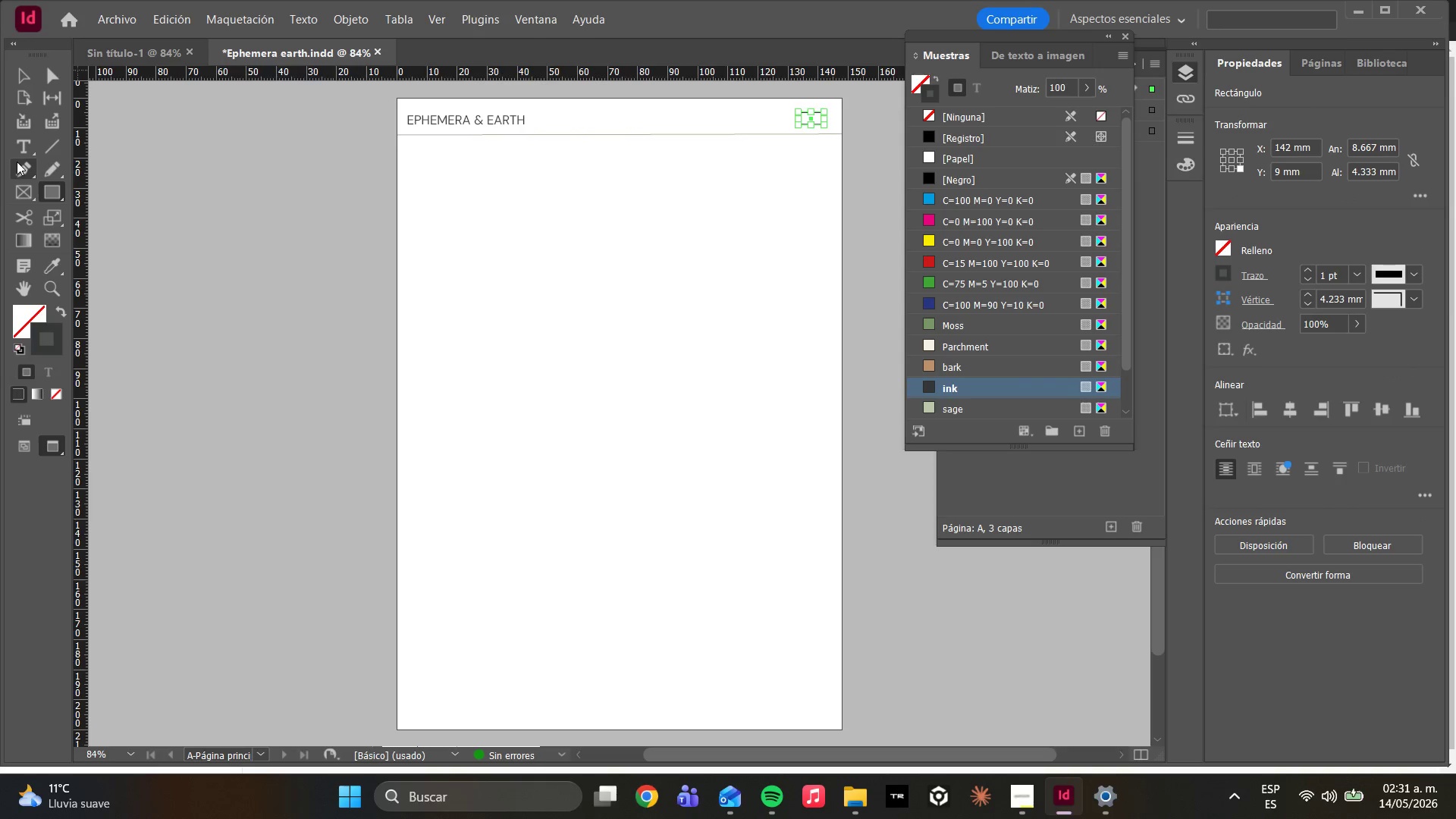 
left_click([24, 147])
 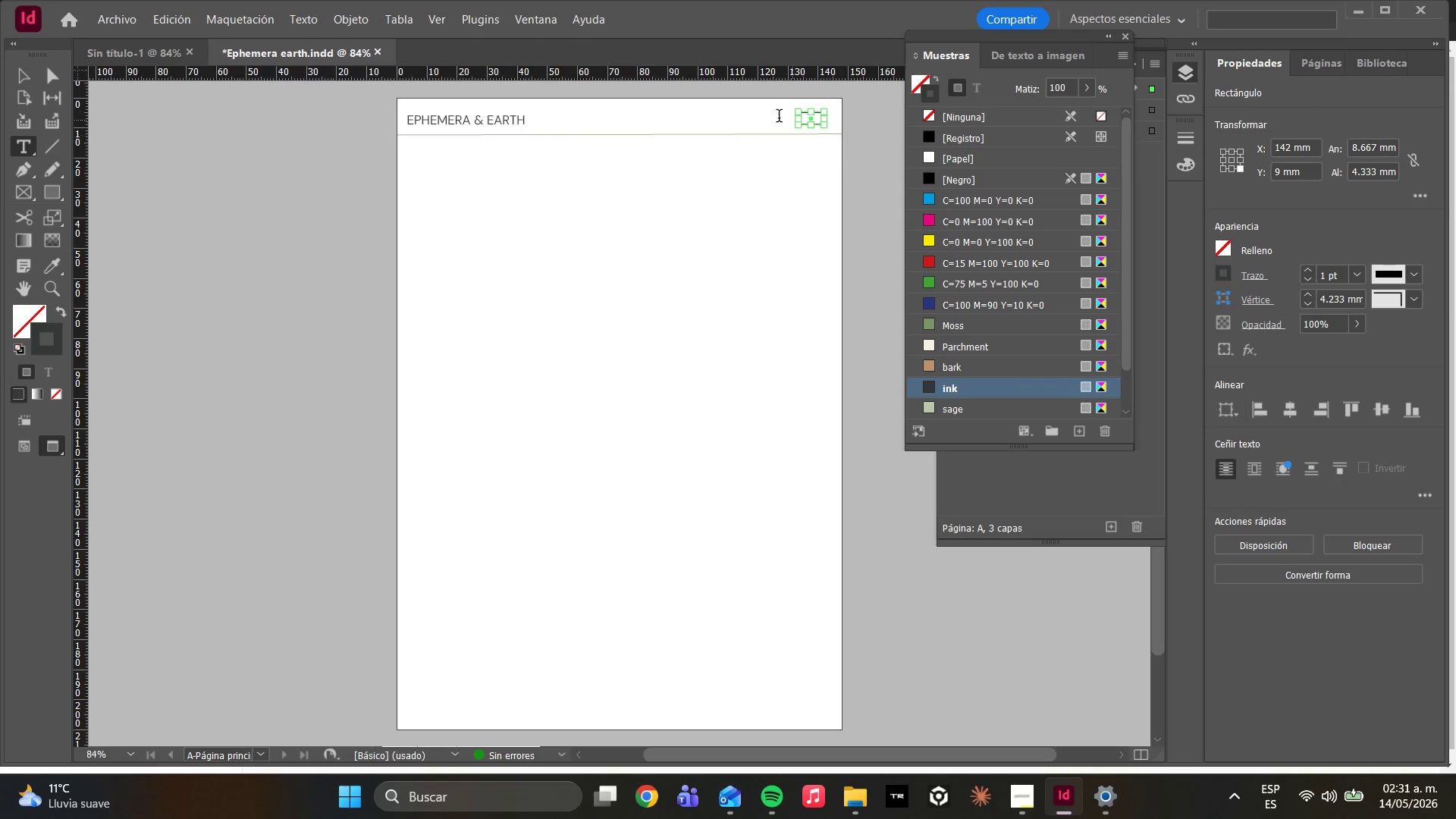 
mouse_move([784, 119])
 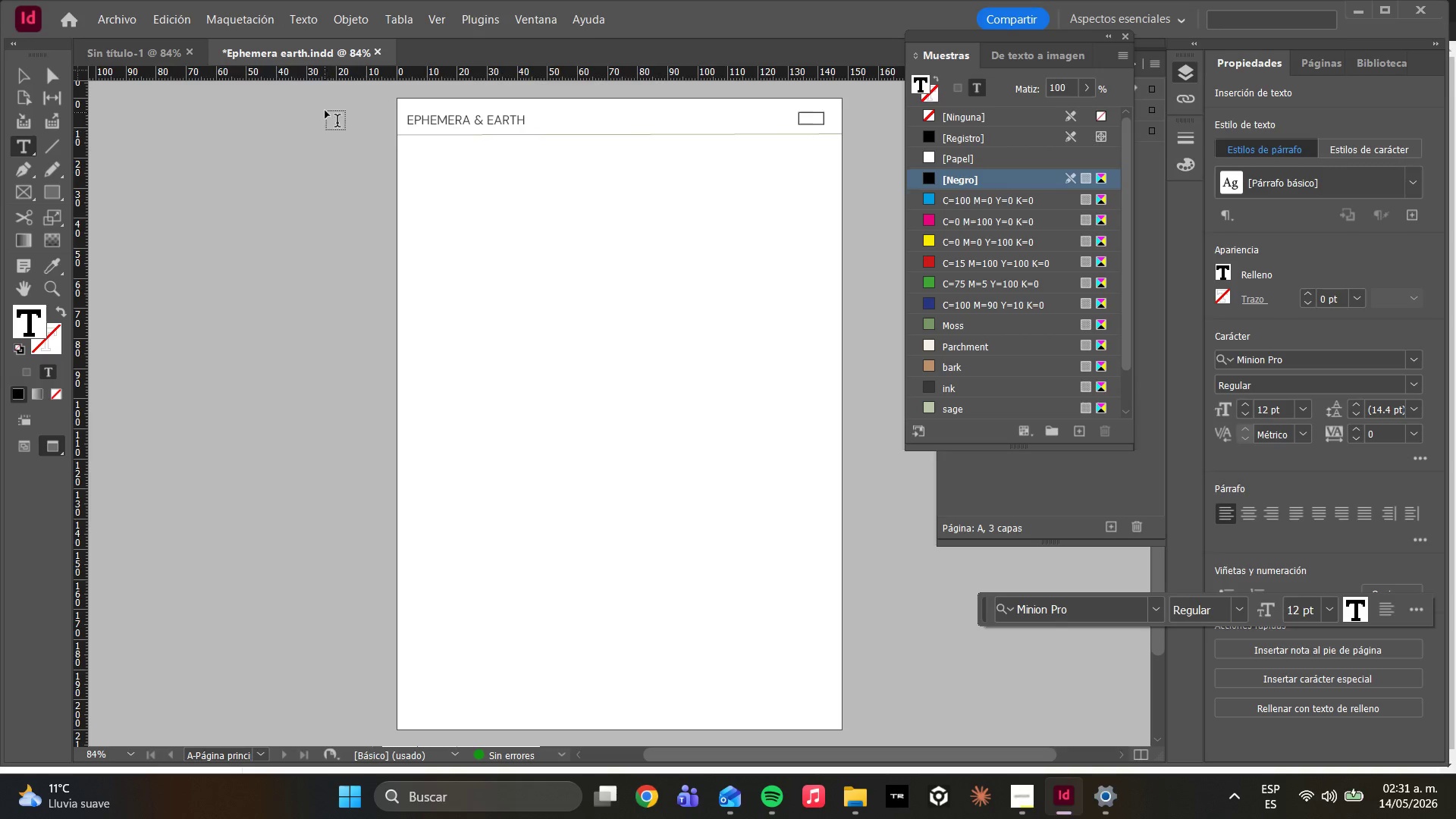 
double_click([307, 11])
 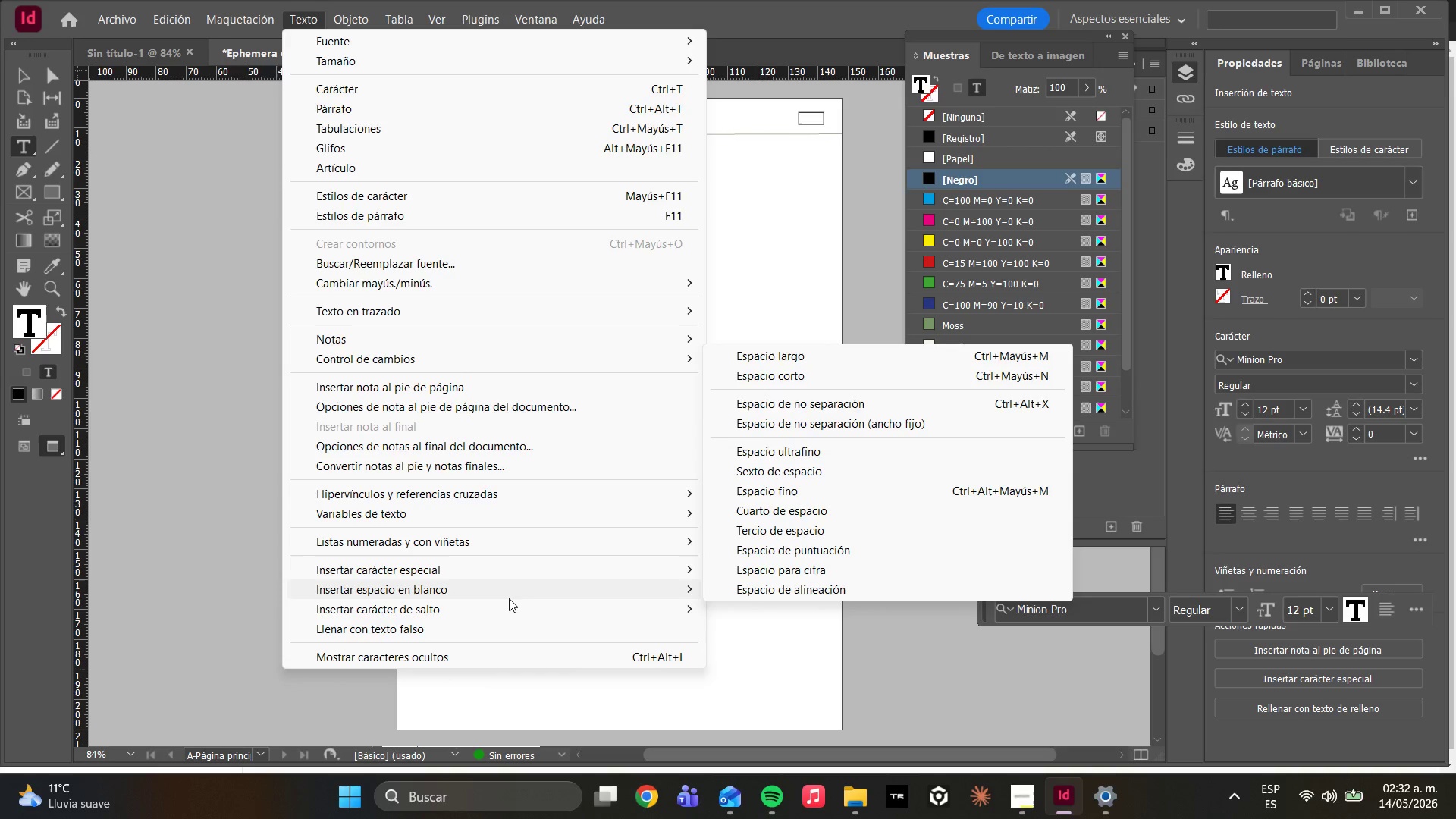 
wait(6.52)
 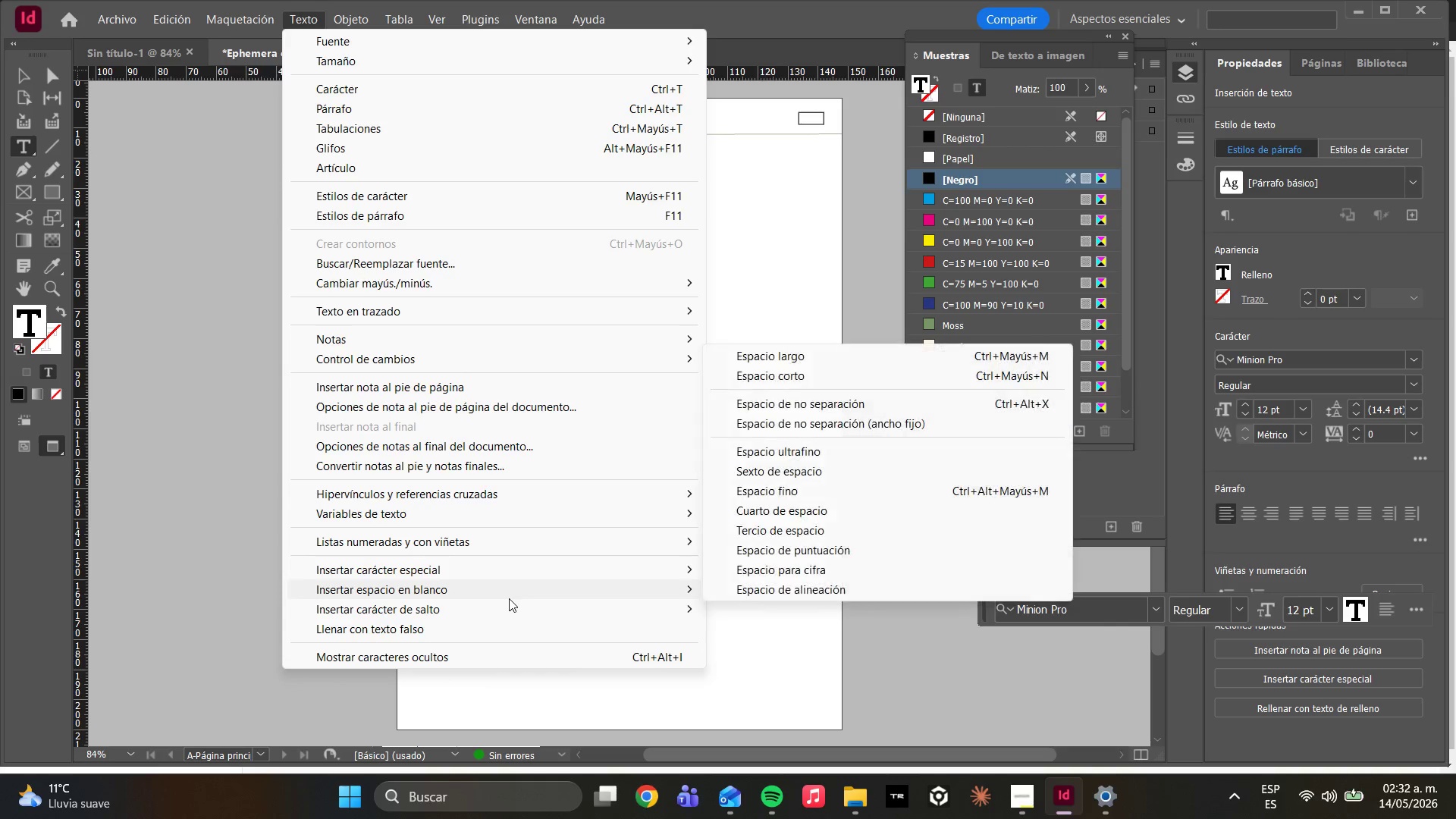 
left_click([493, 574])
 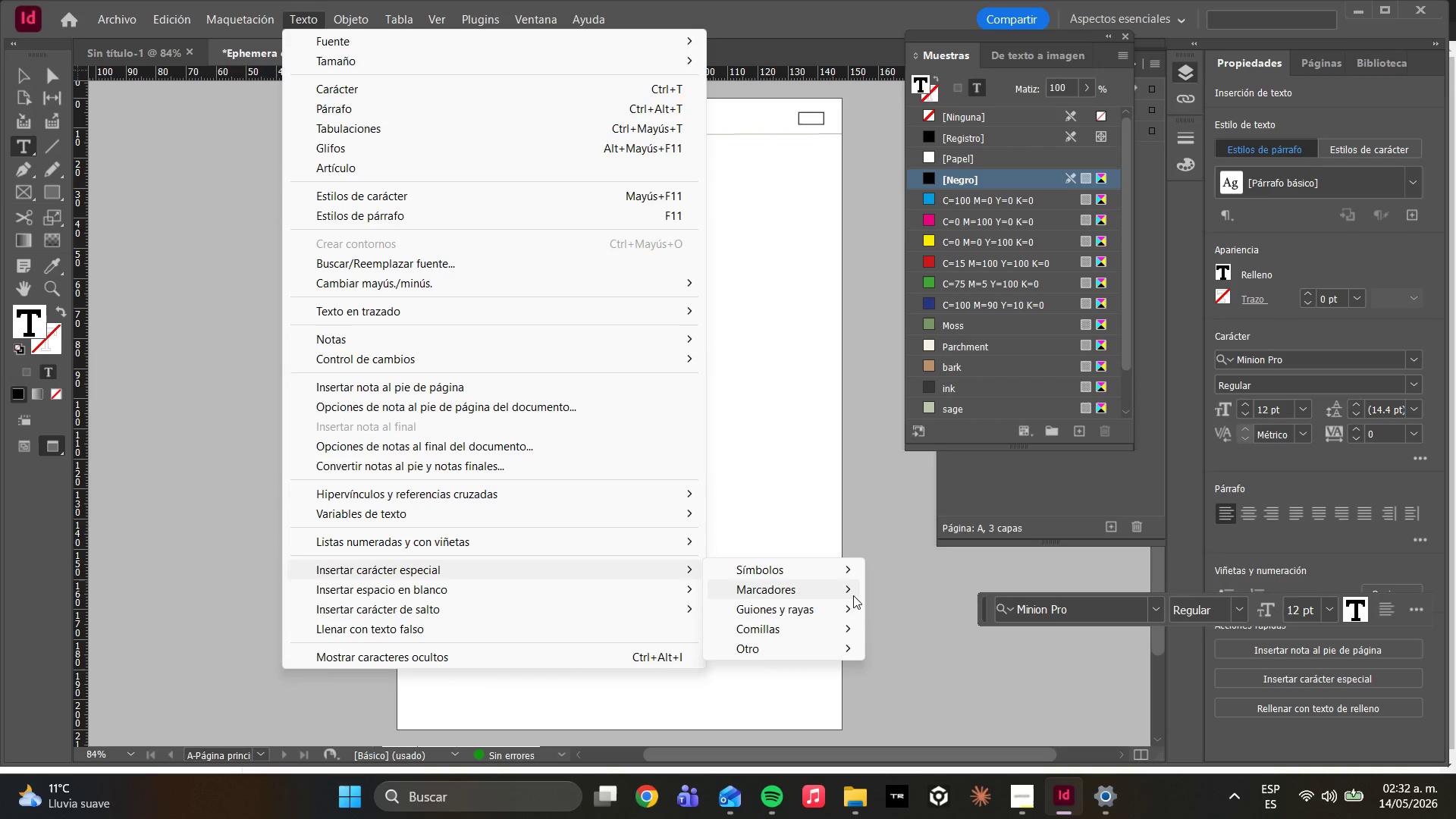 
left_click([833, 573])
 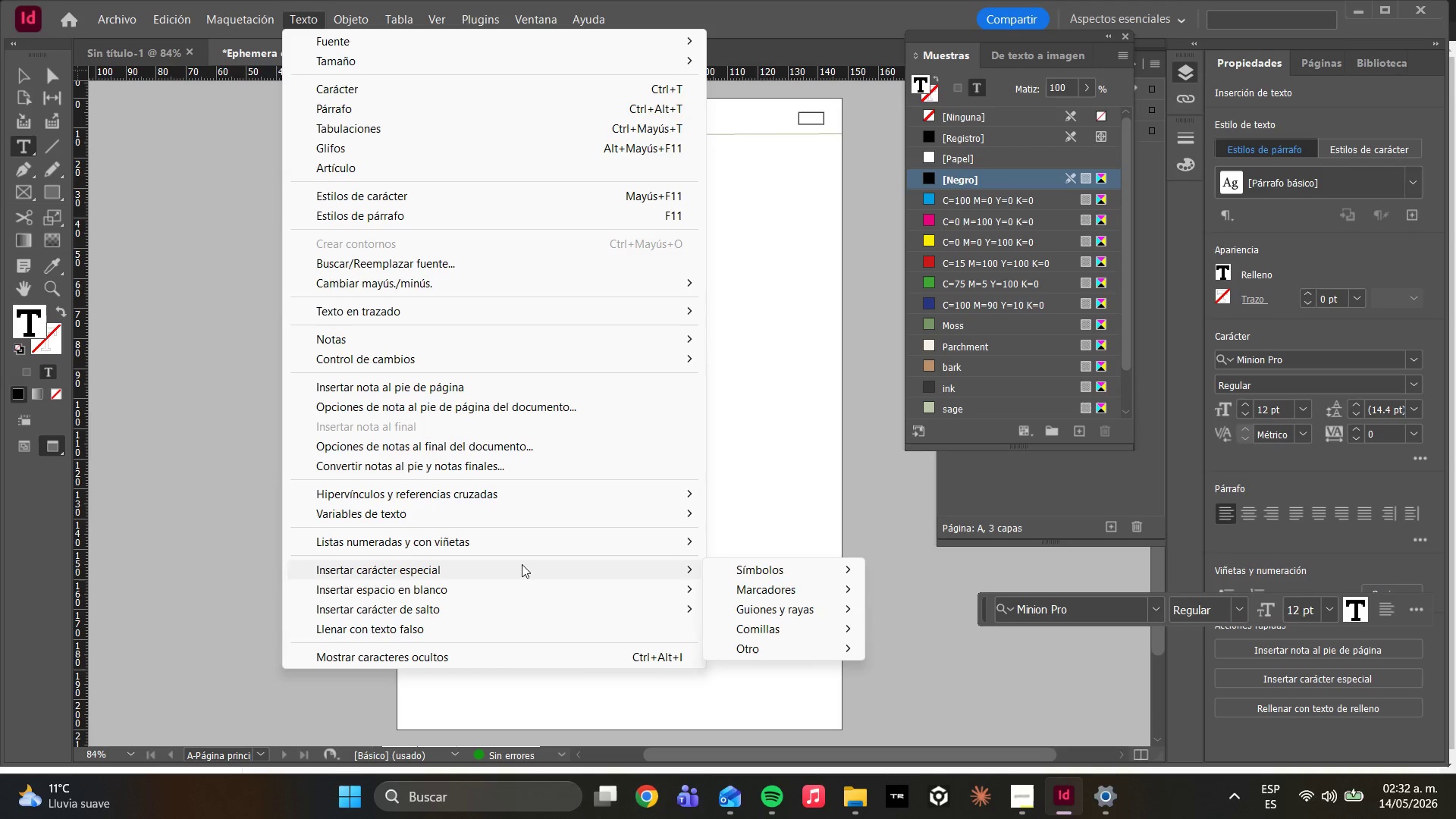 
wait(5.45)
 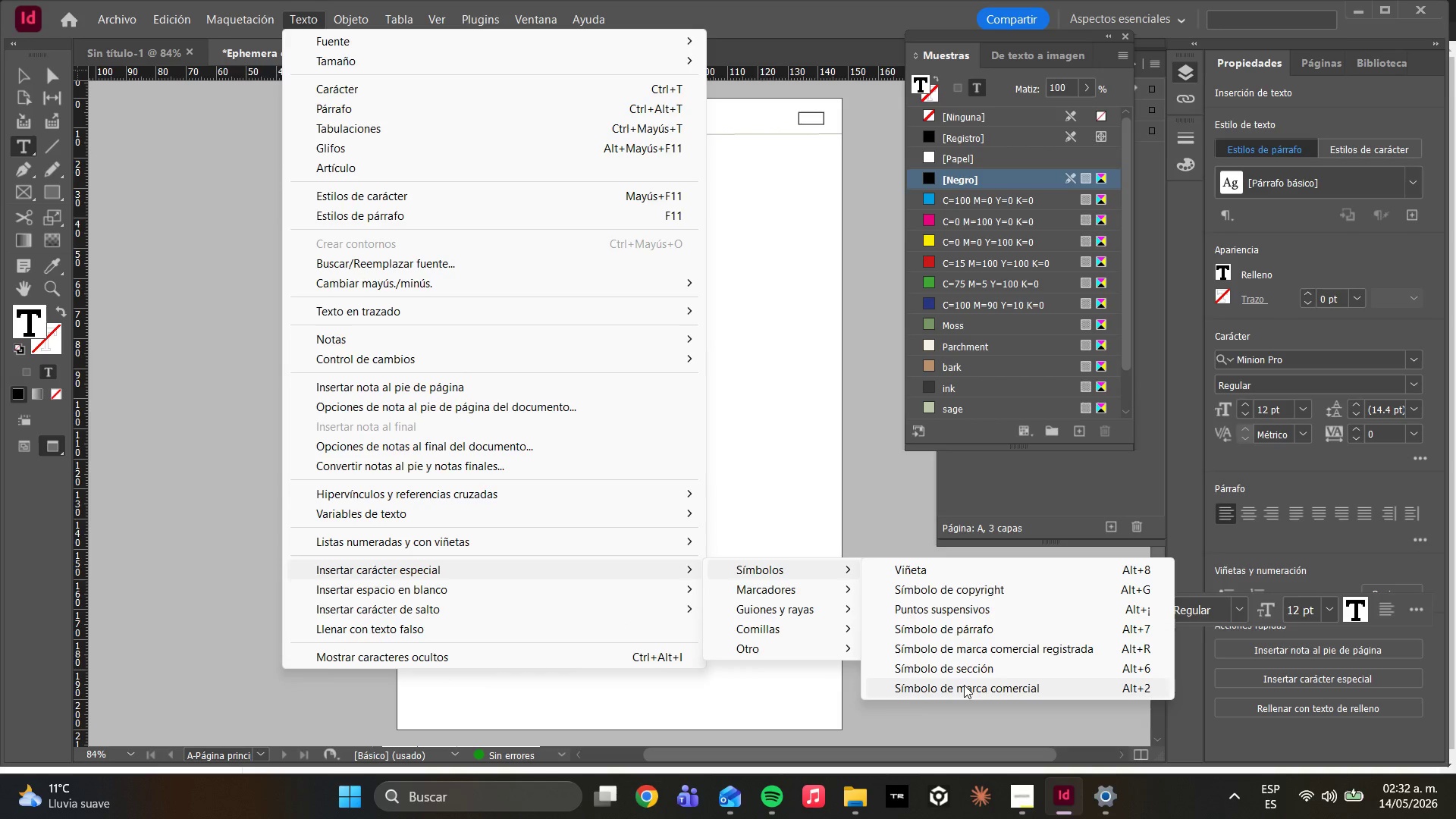 
left_click([763, 589])
 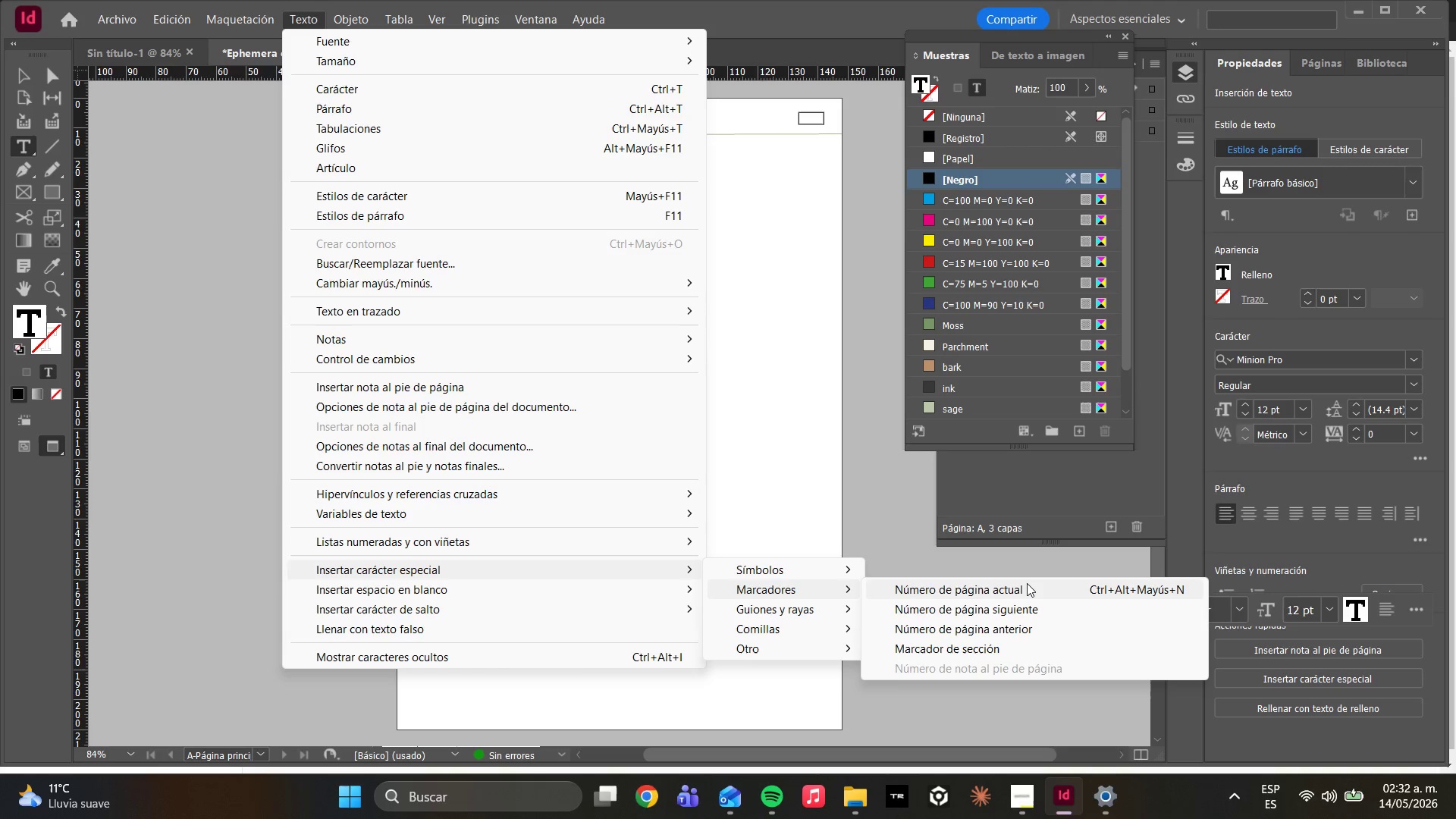 
left_click([1025, 585])
 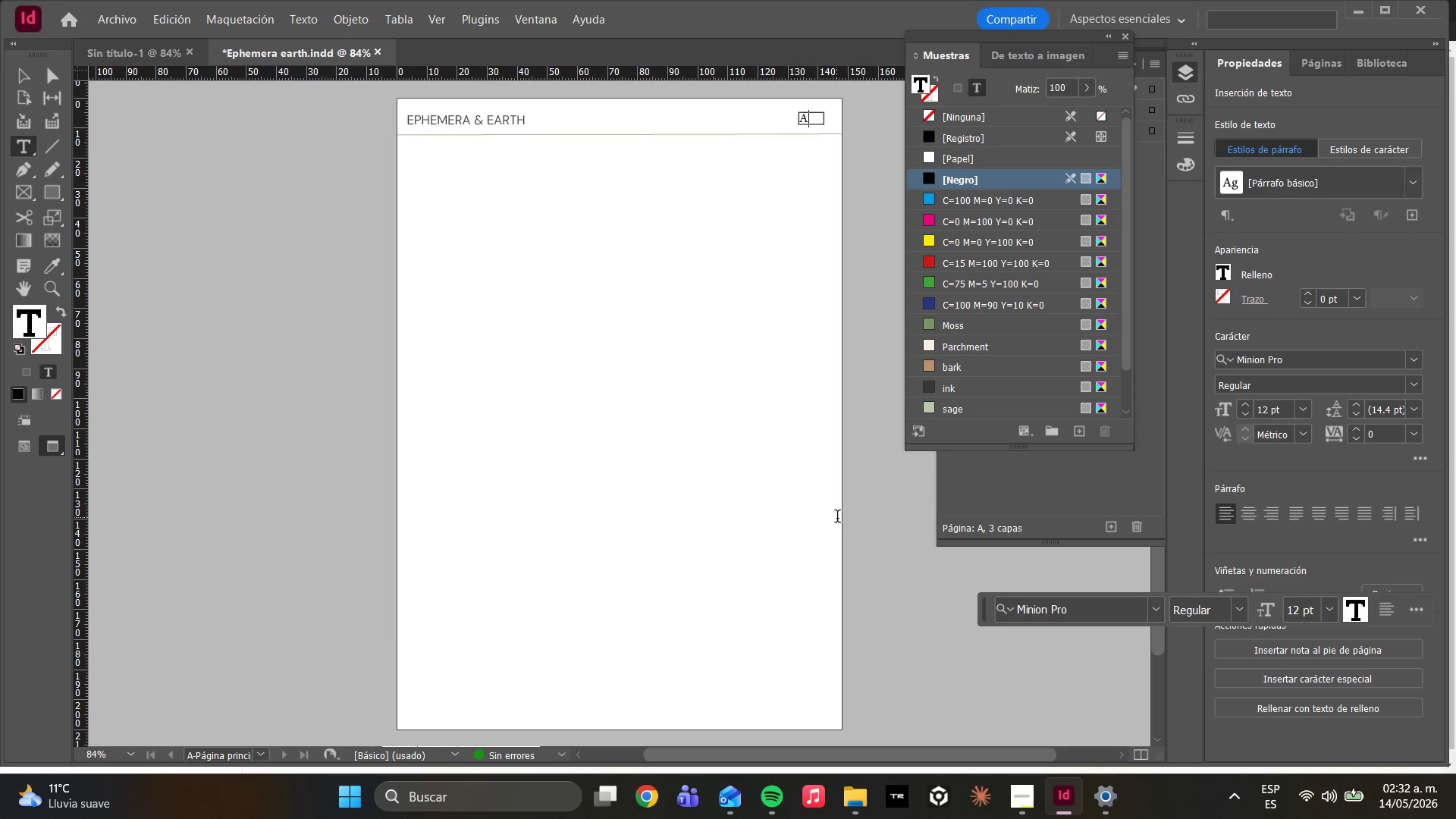 
key(Control+A)
 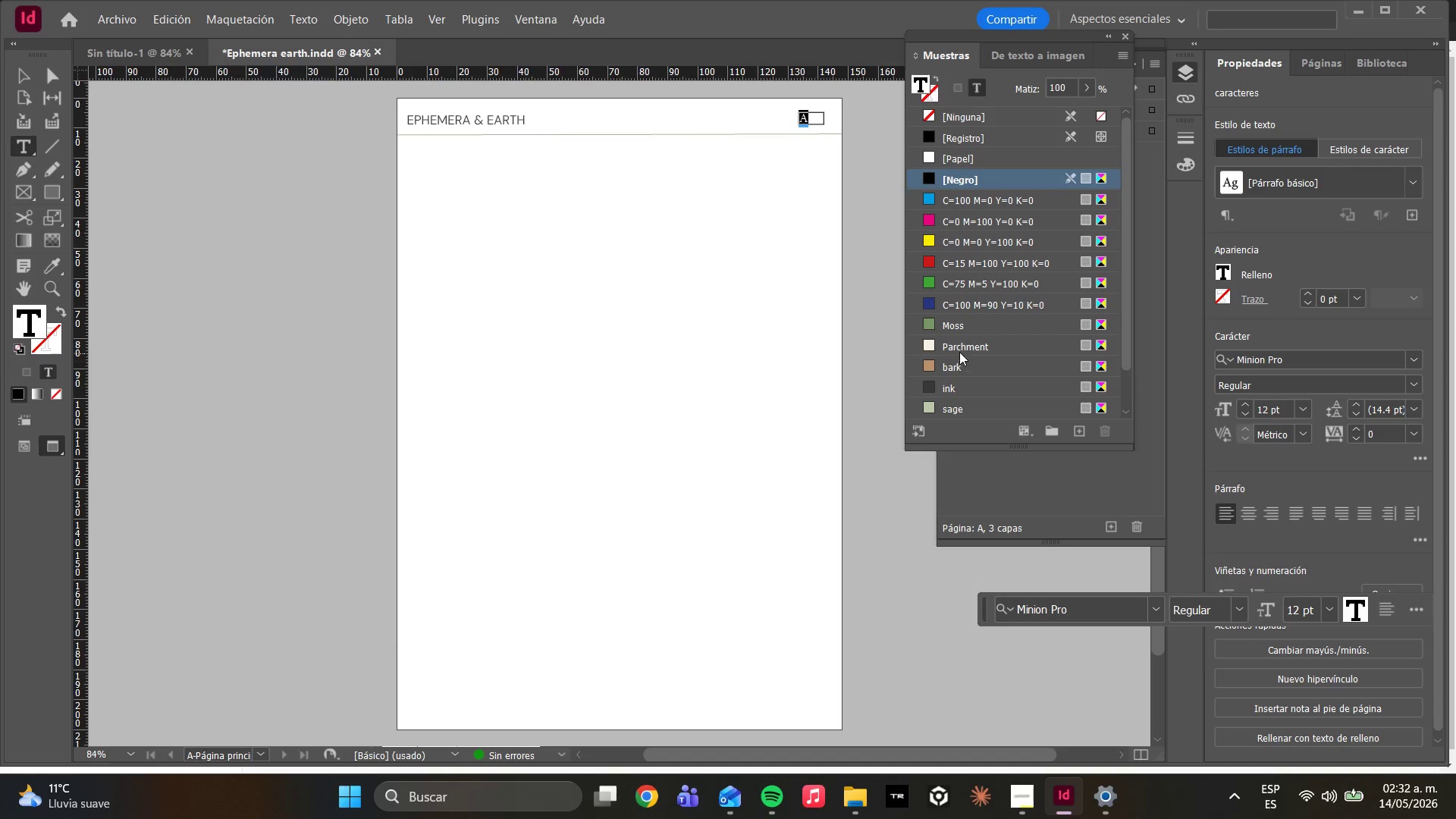 
left_click([951, 324])
 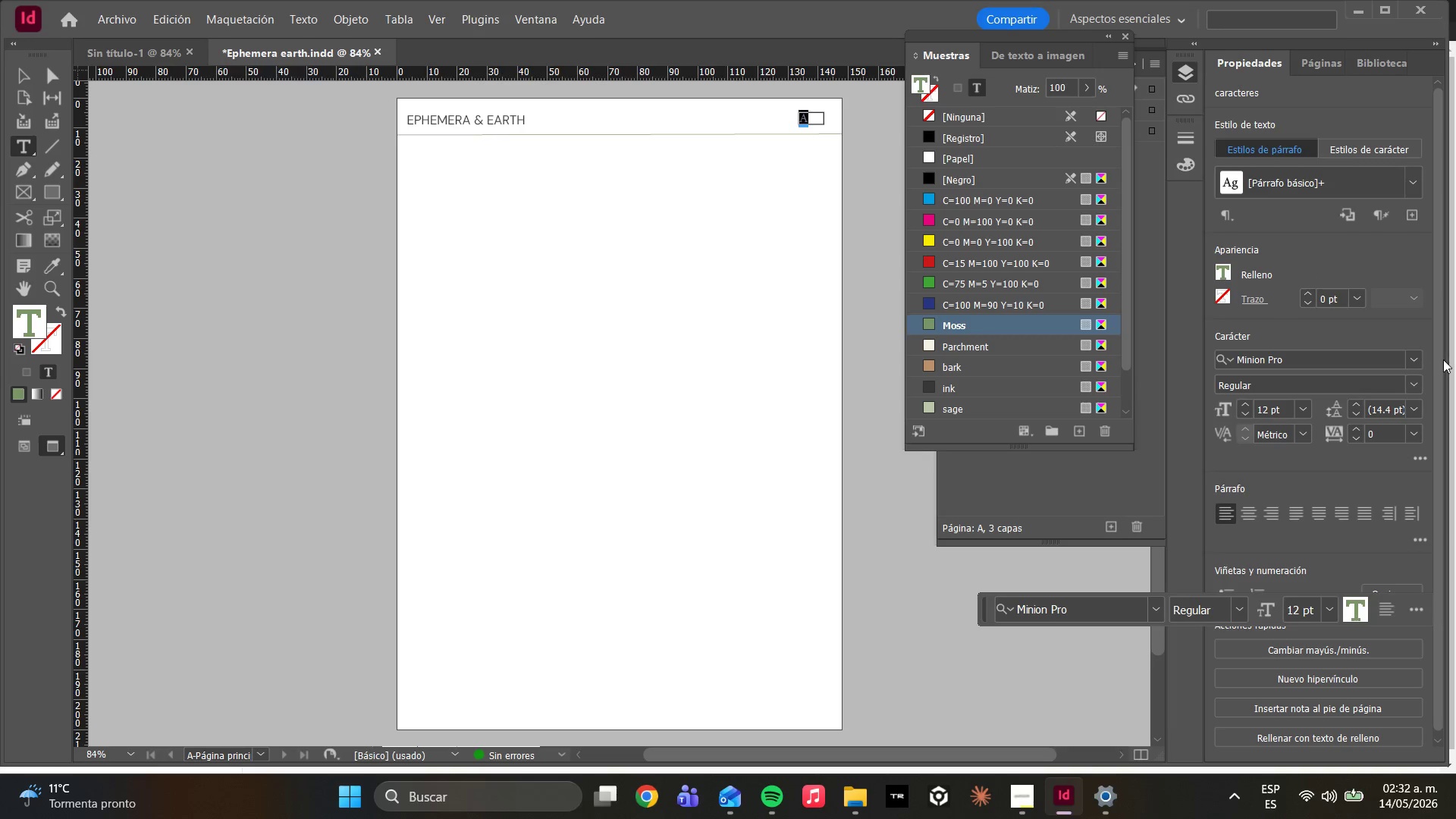 
left_click([1419, 366])
 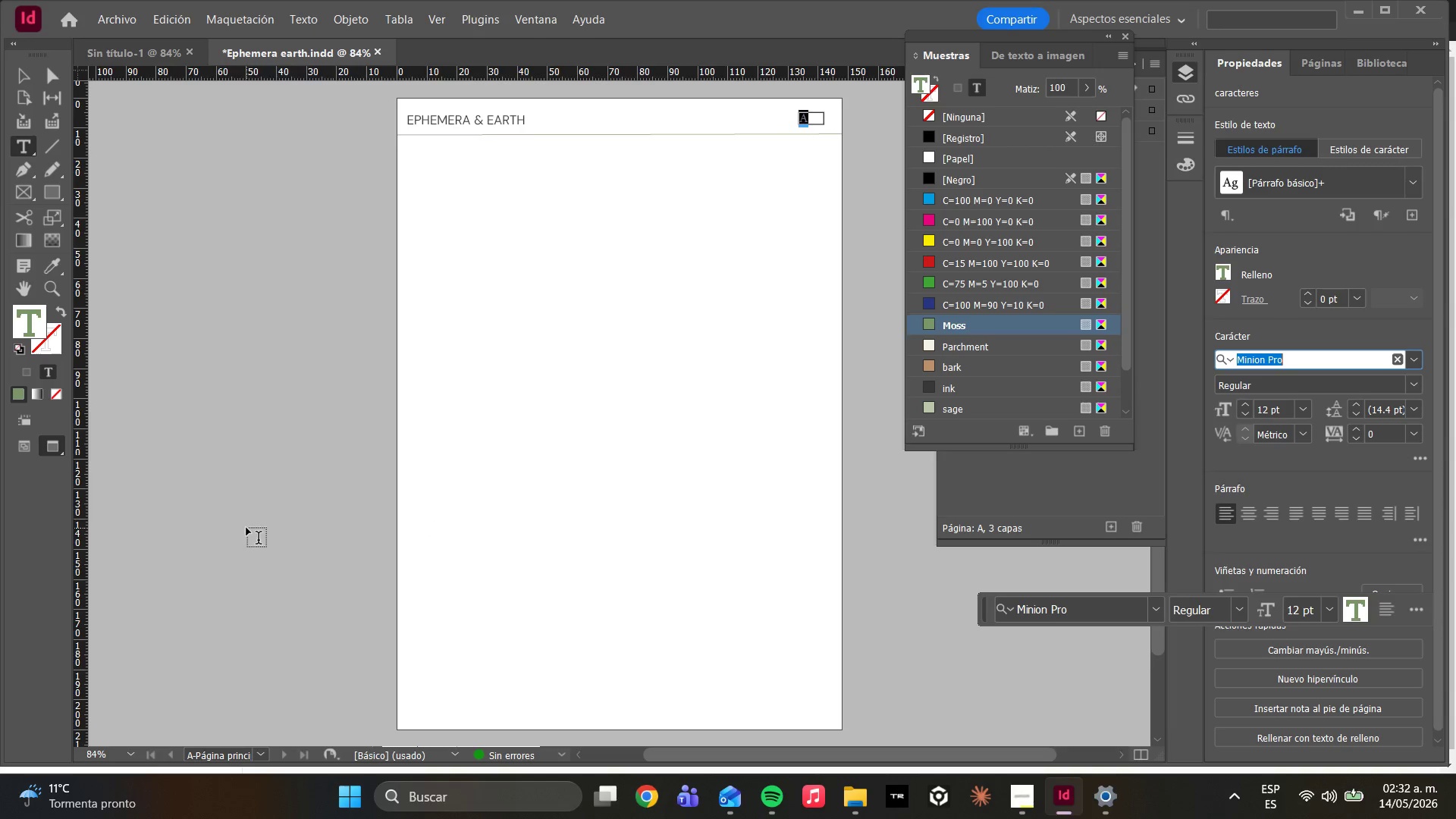 
wait(16.84)
 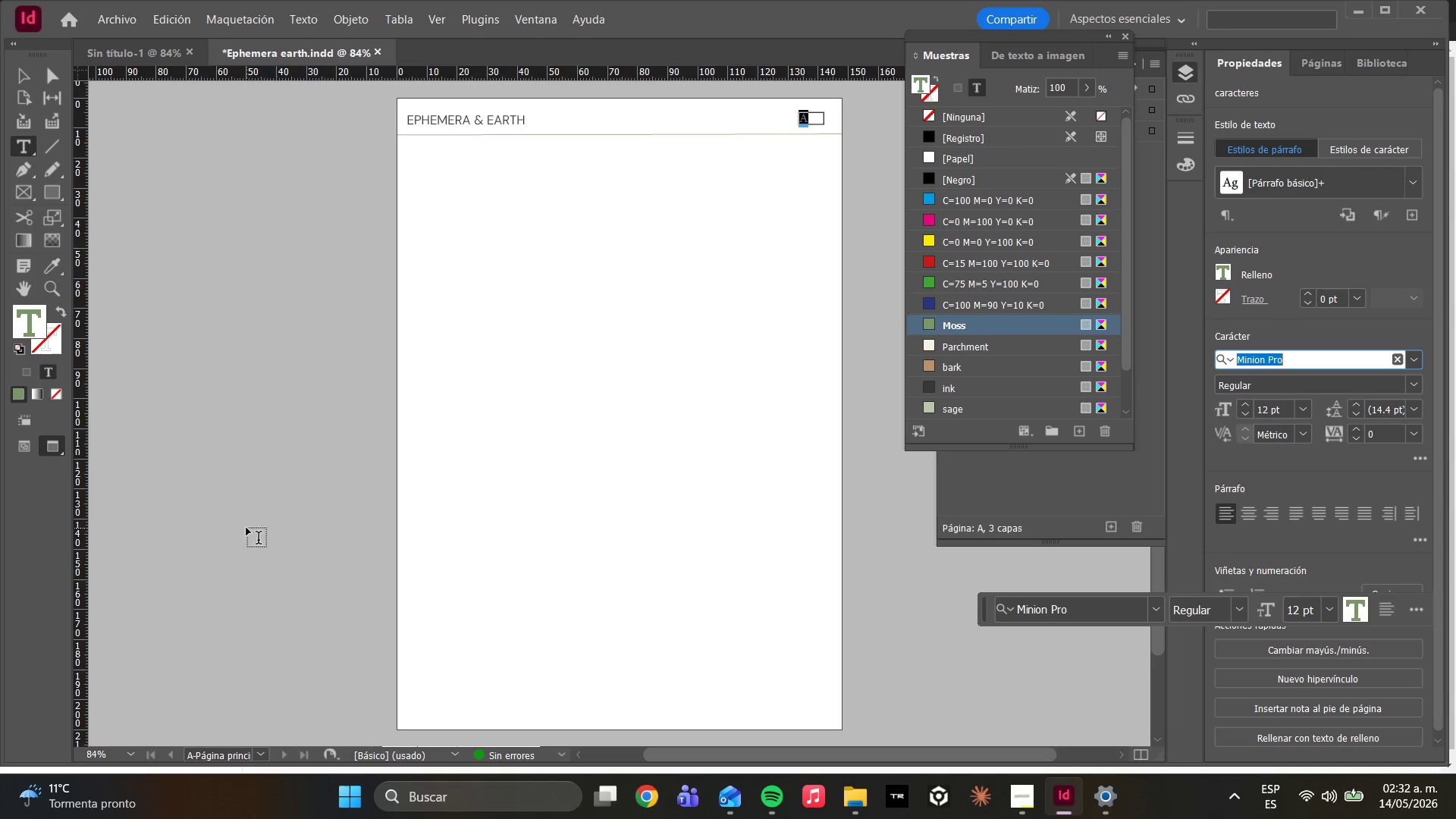 
left_click([50, 78])
 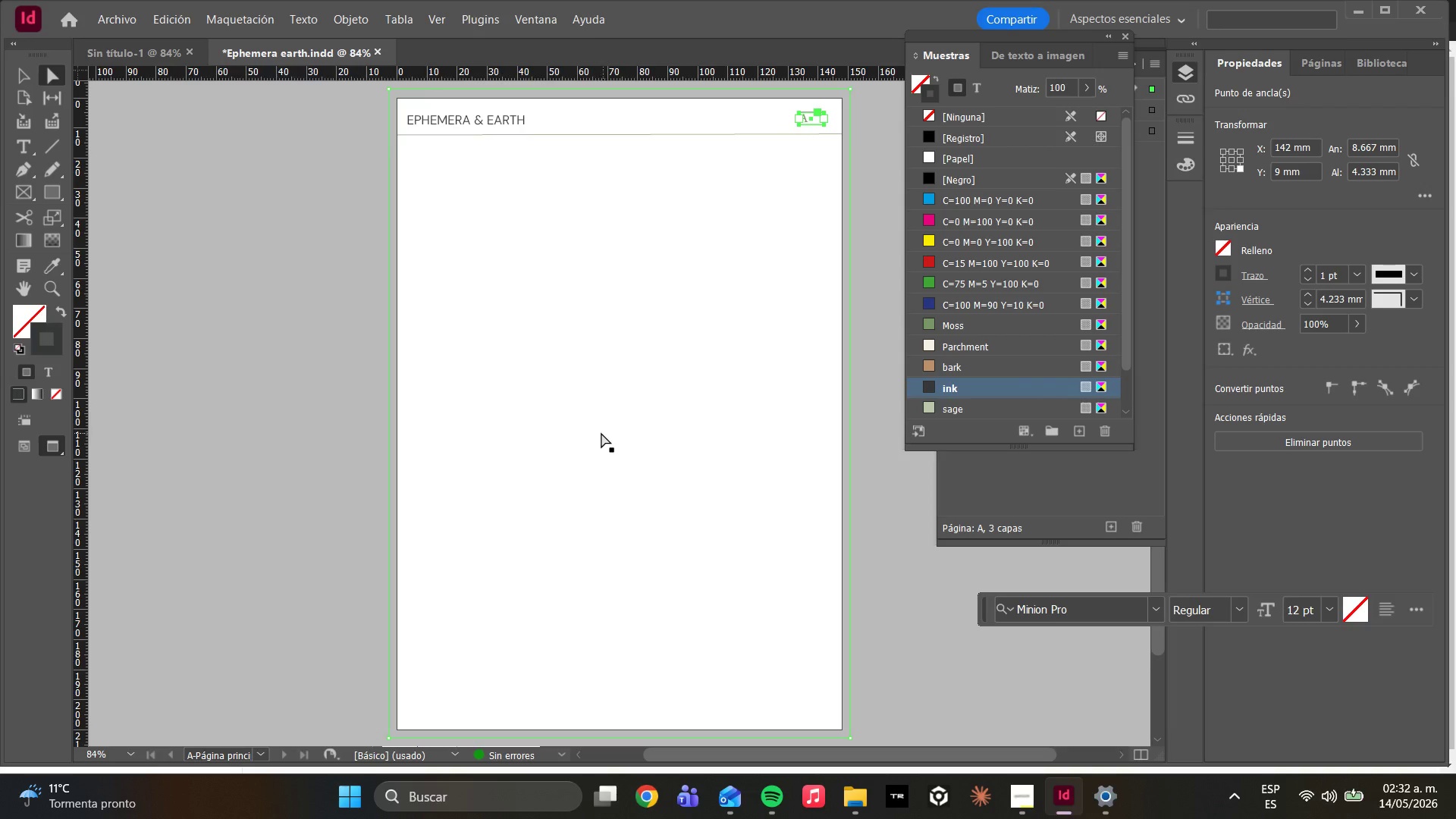 
wait(8.17)
 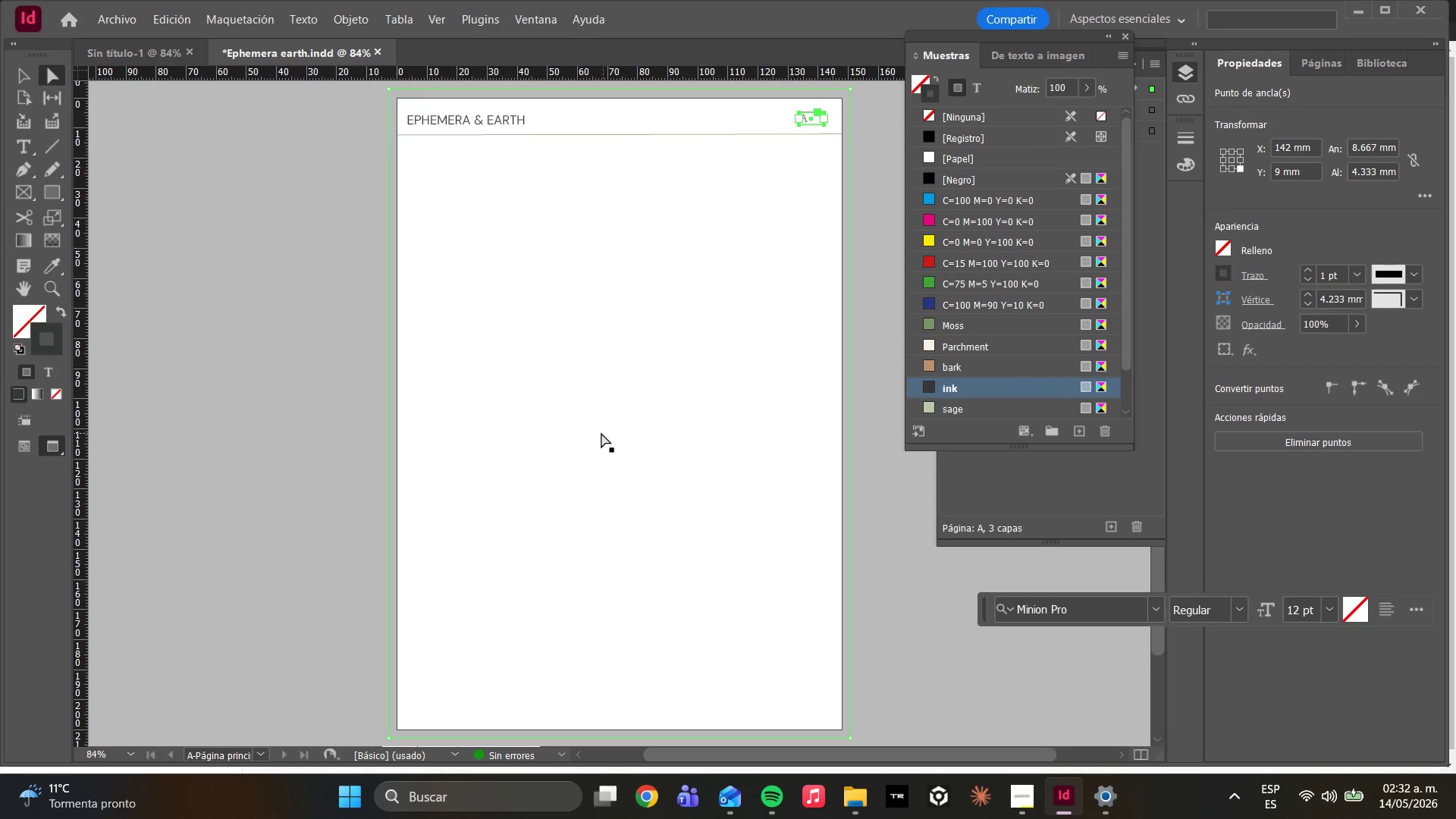 
double_click([817, 121])
 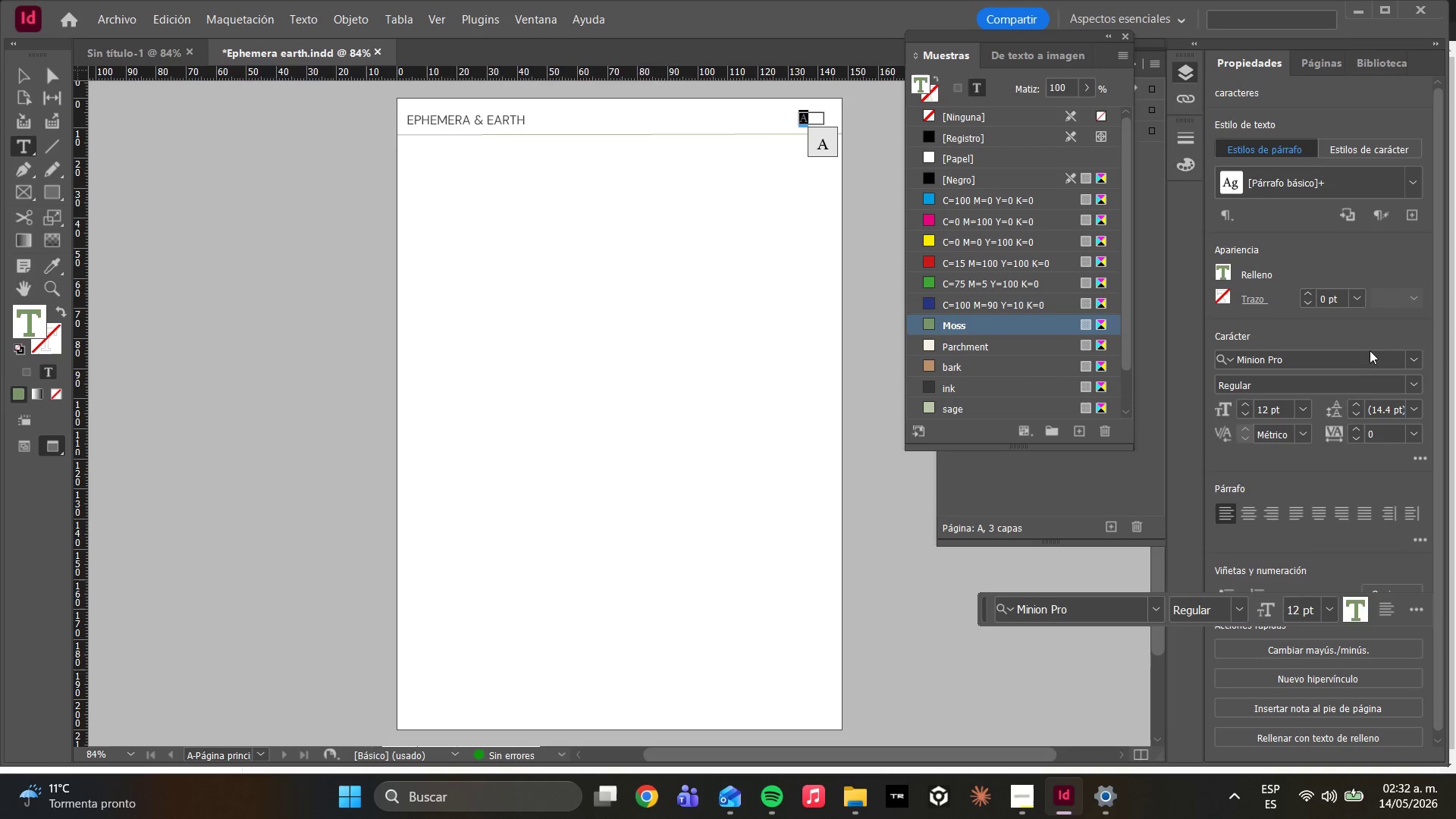 
left_click([1412, 355])
 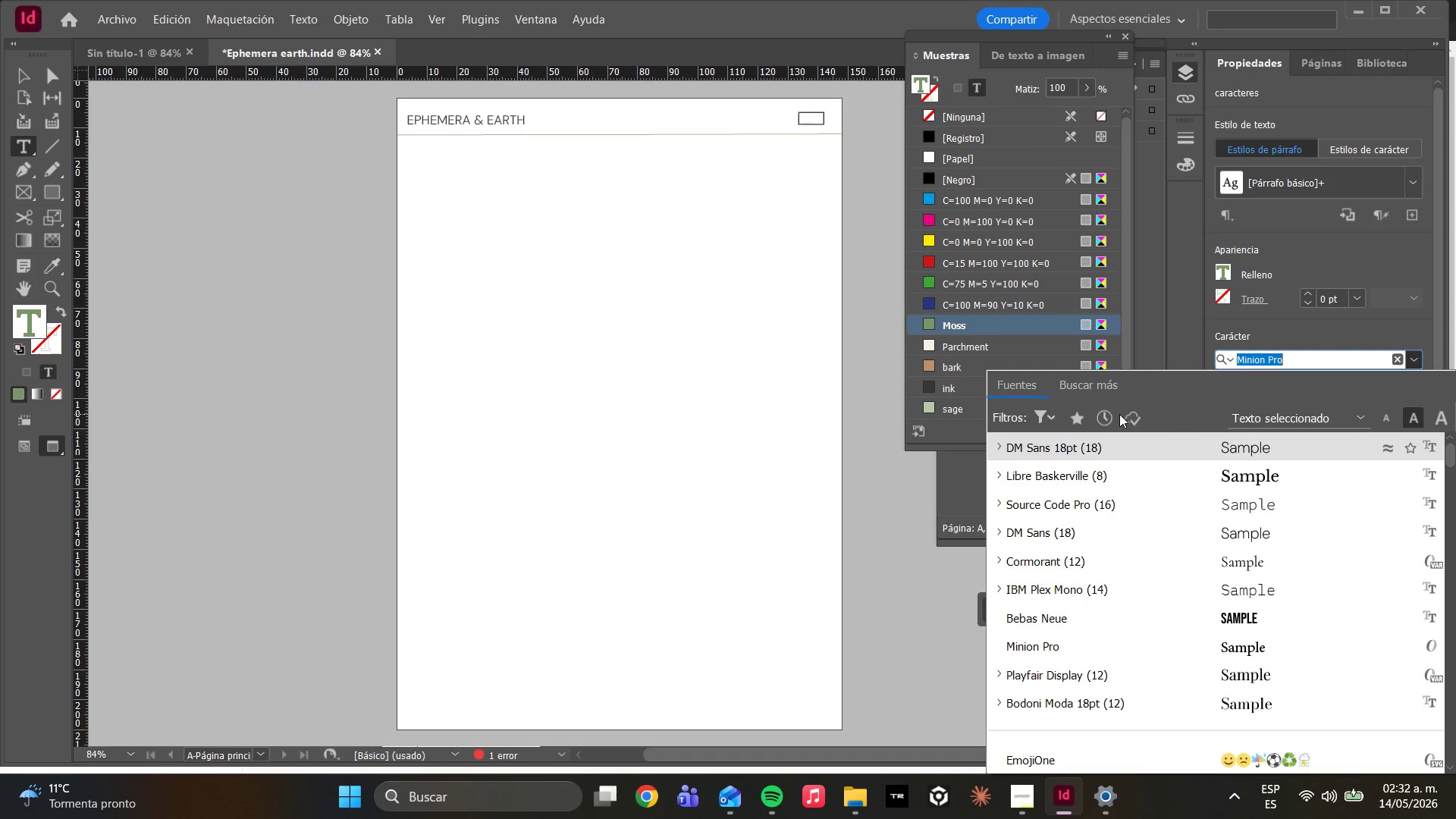 
type(dm san)
 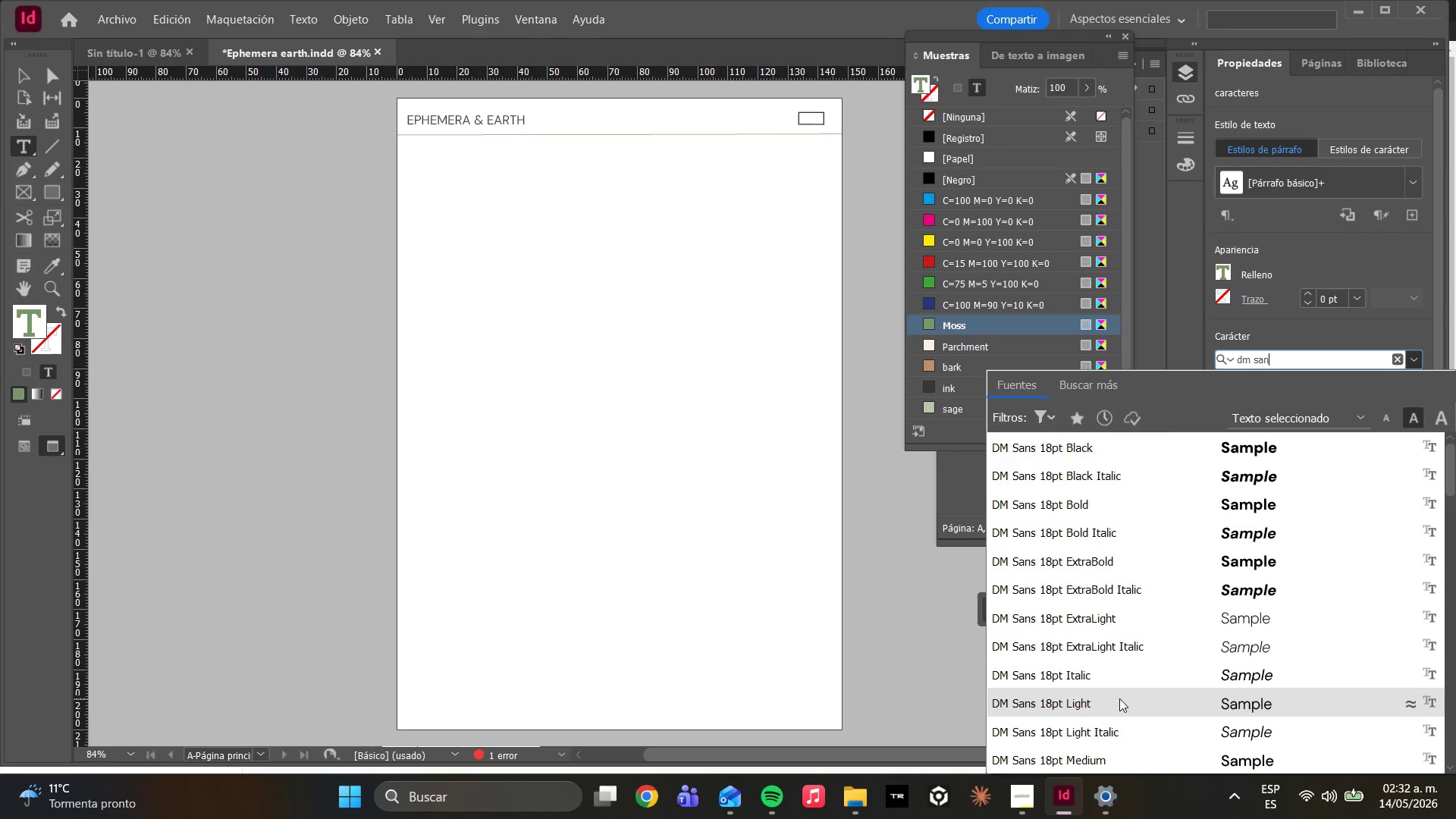 
wait(7.72)
 